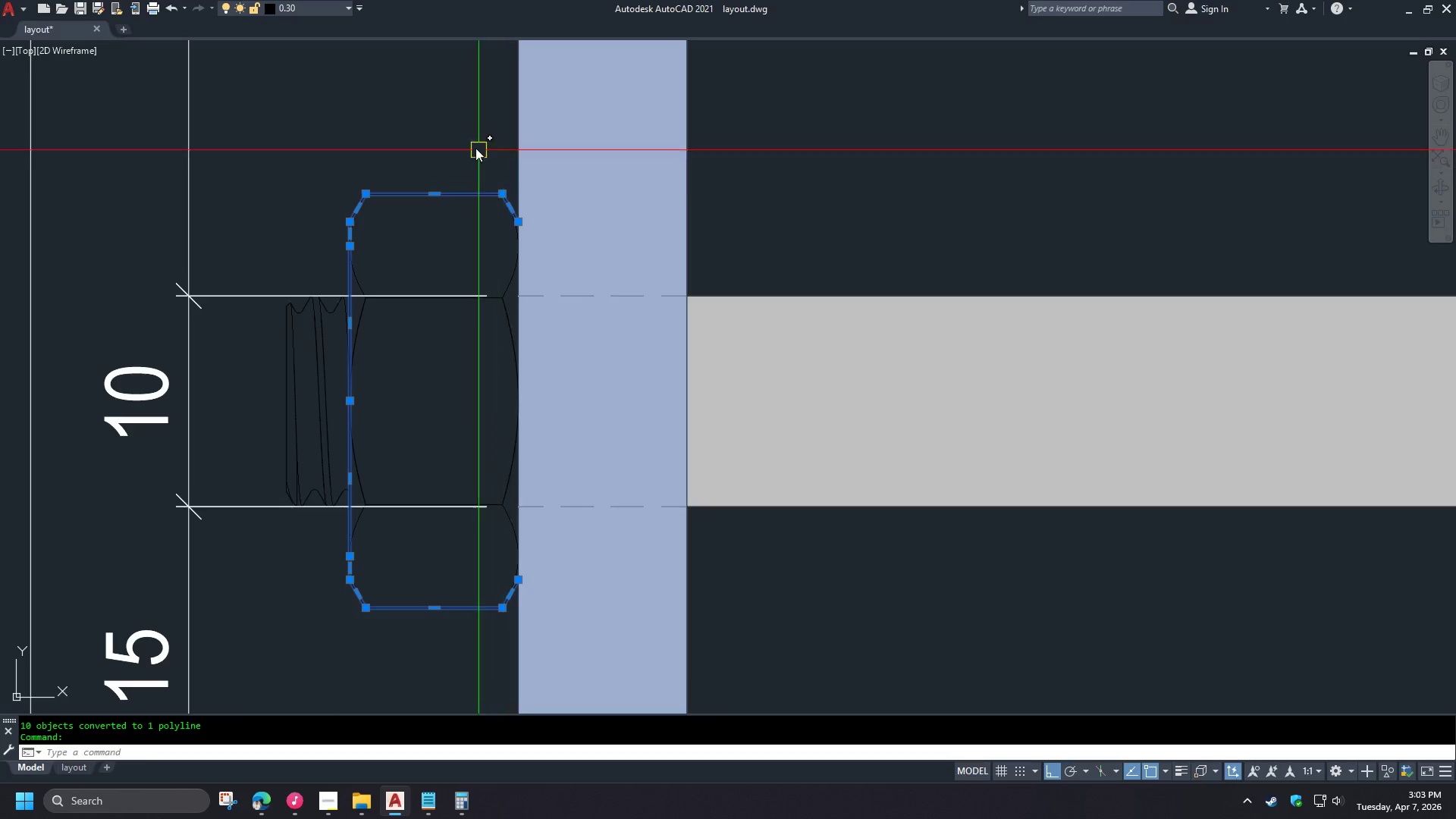 
left_click_drag(start_coordinate=[473, 146], to_coordinate=[476, 155])
 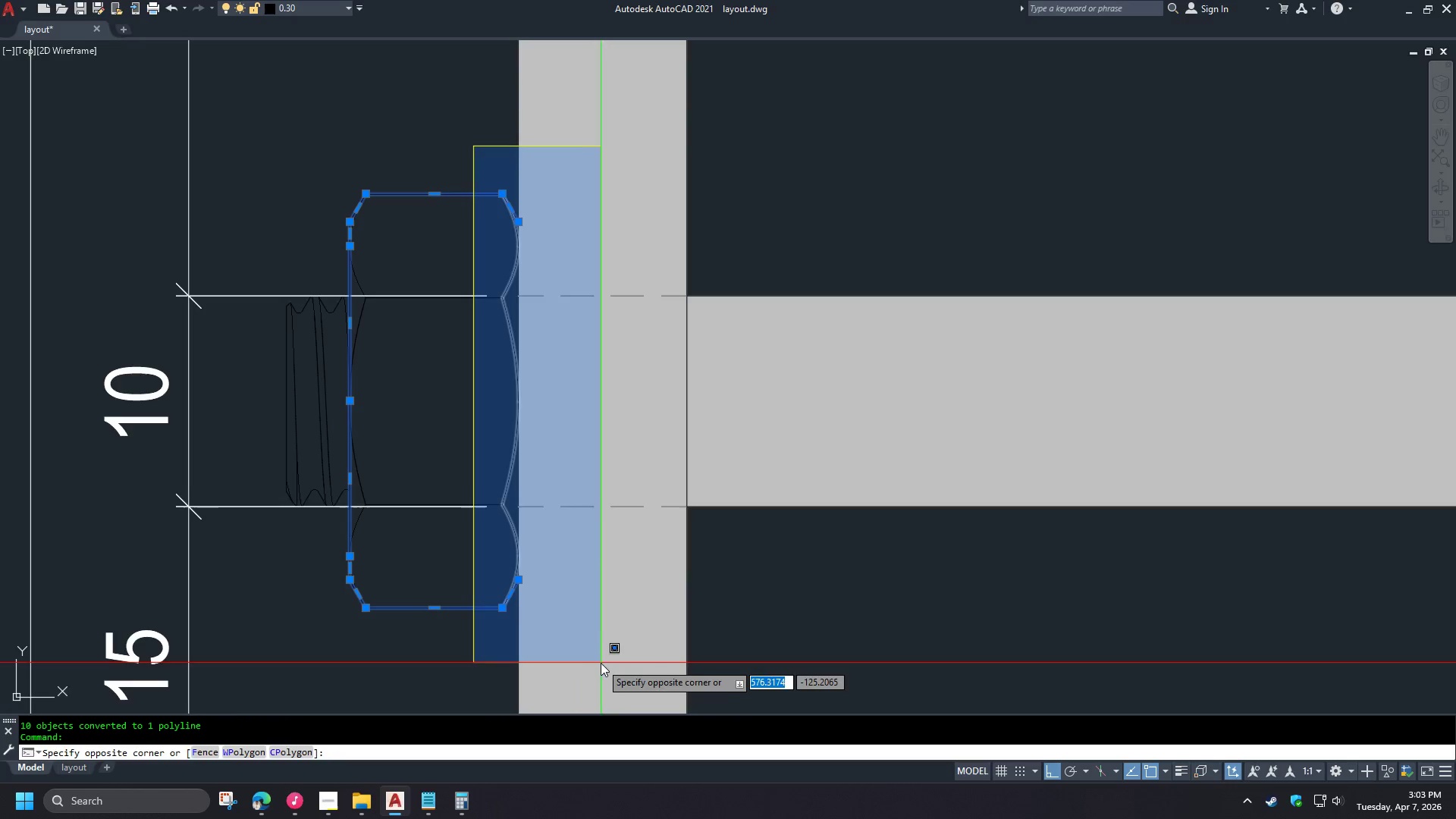 
left_click([589, 649])
 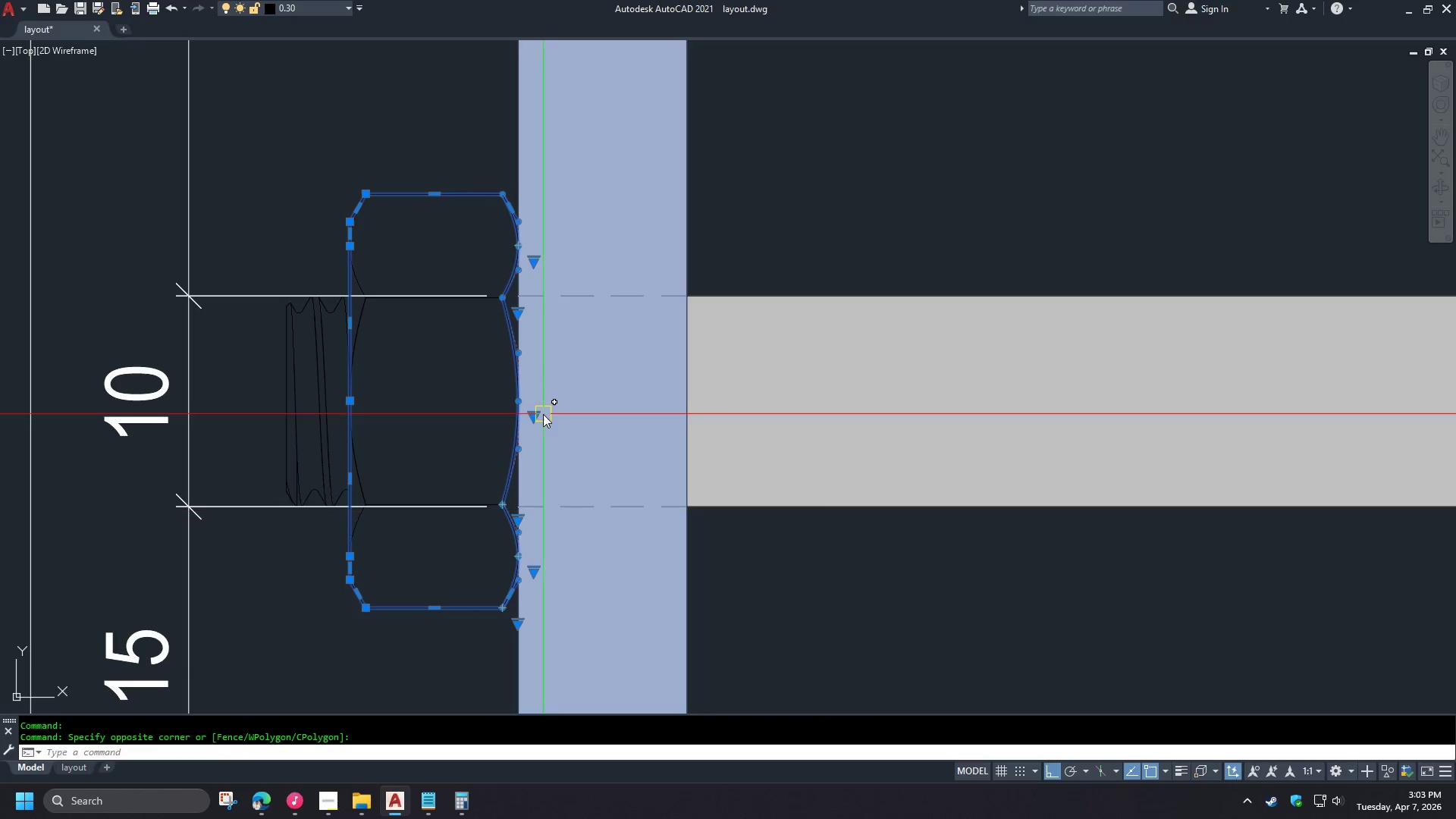 
key(Escape)
 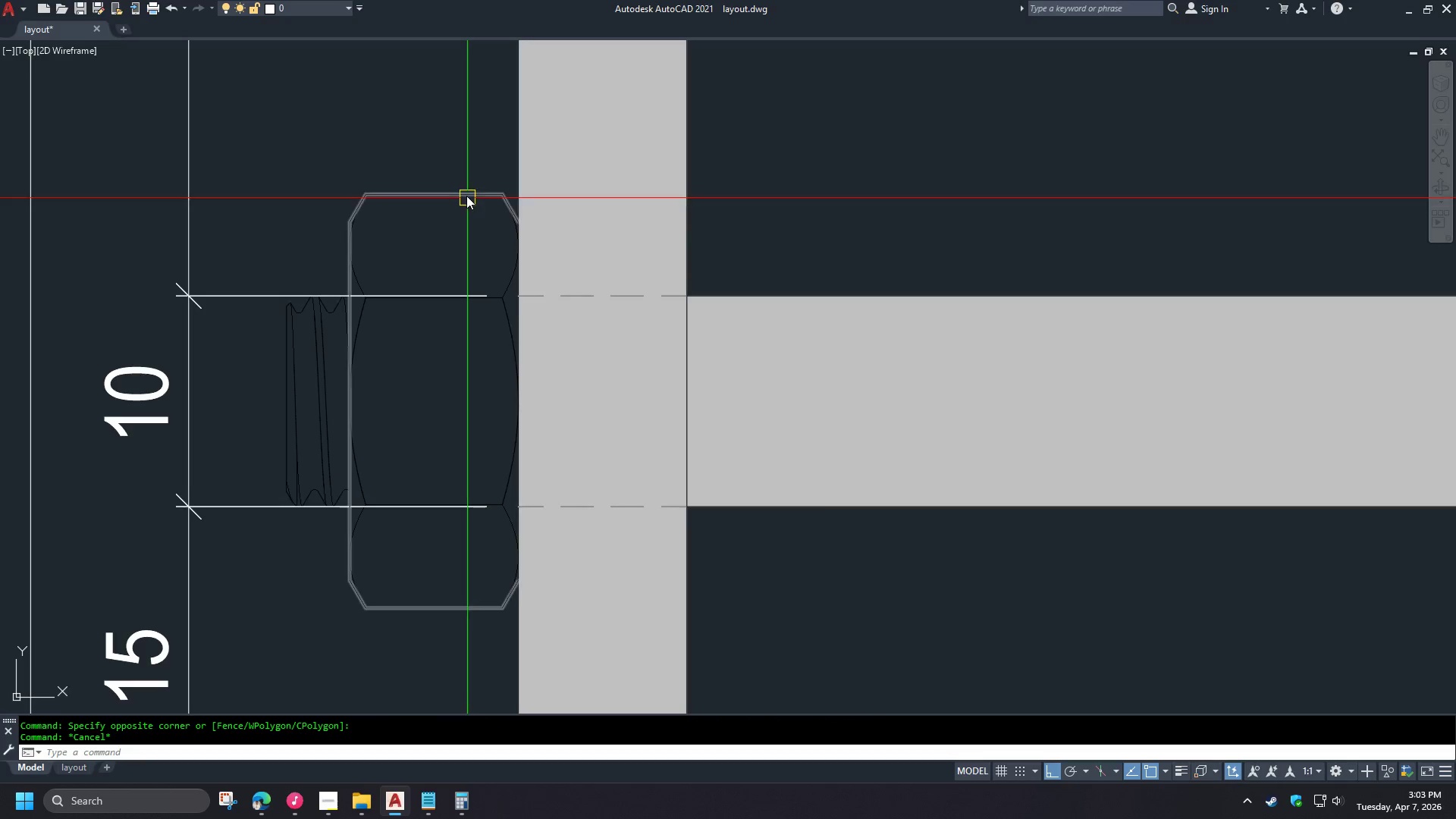 
left_click([465, 192])
 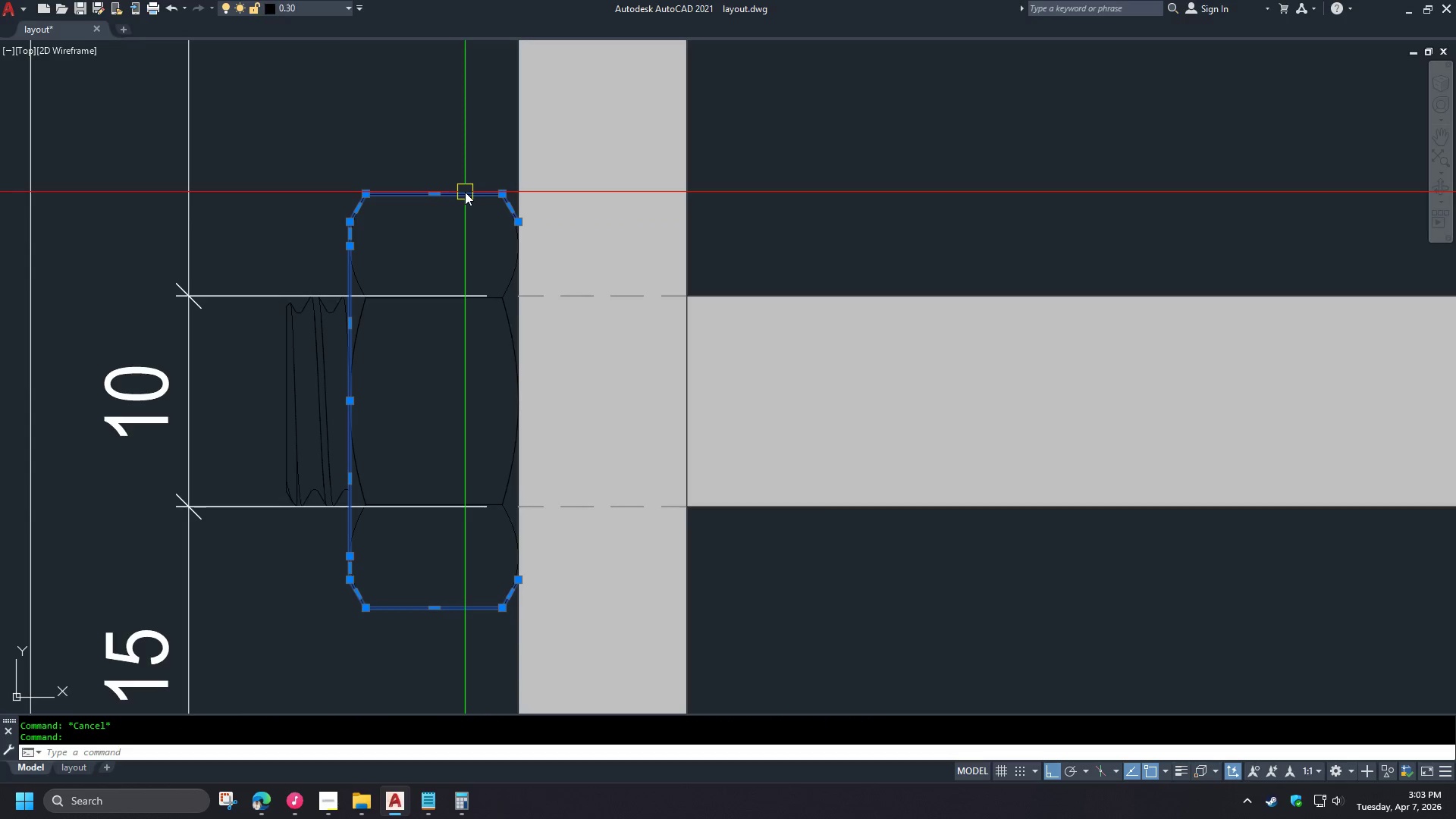 
right_click([465, 192])
 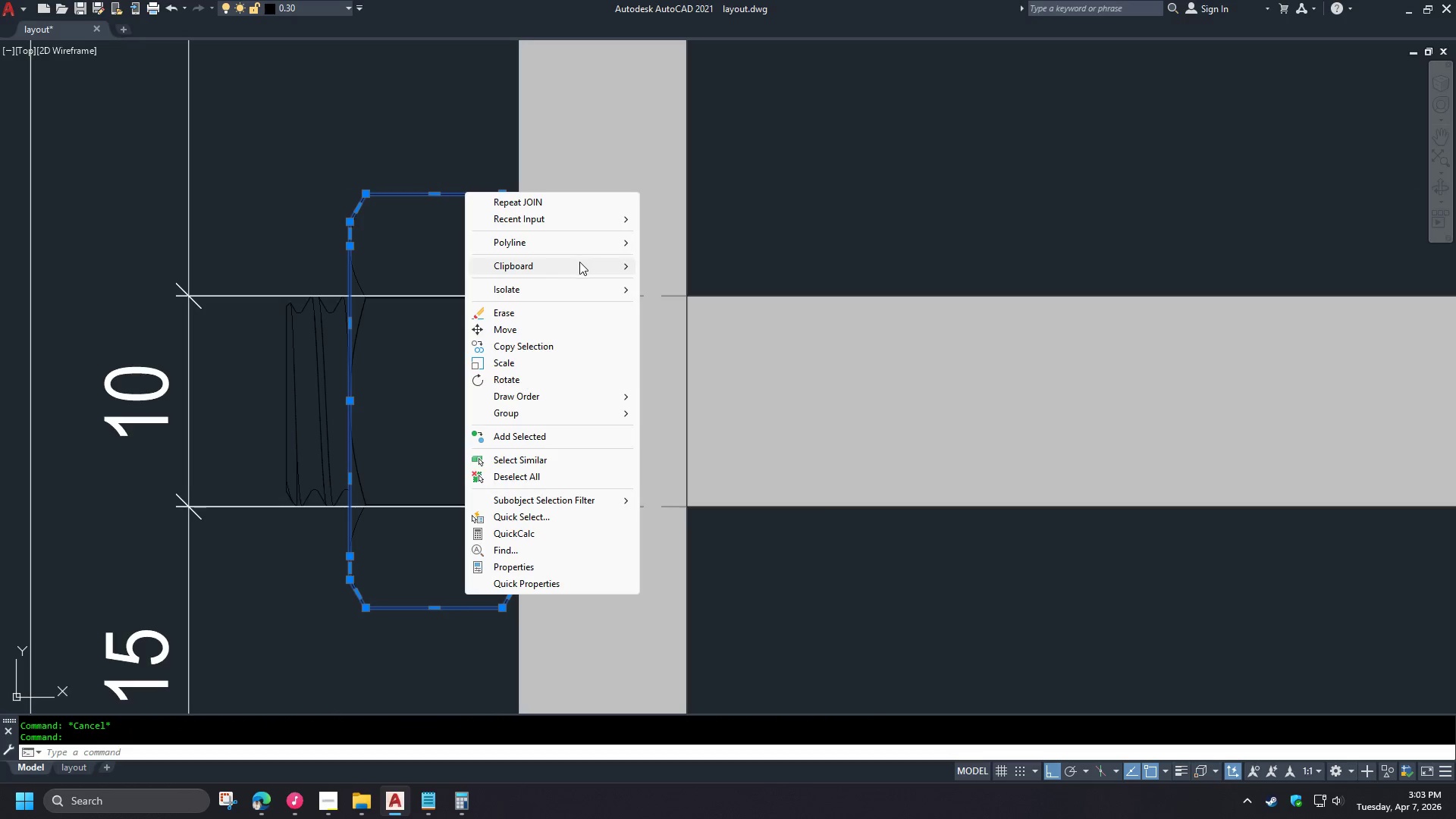 
left_click([570, 246])
 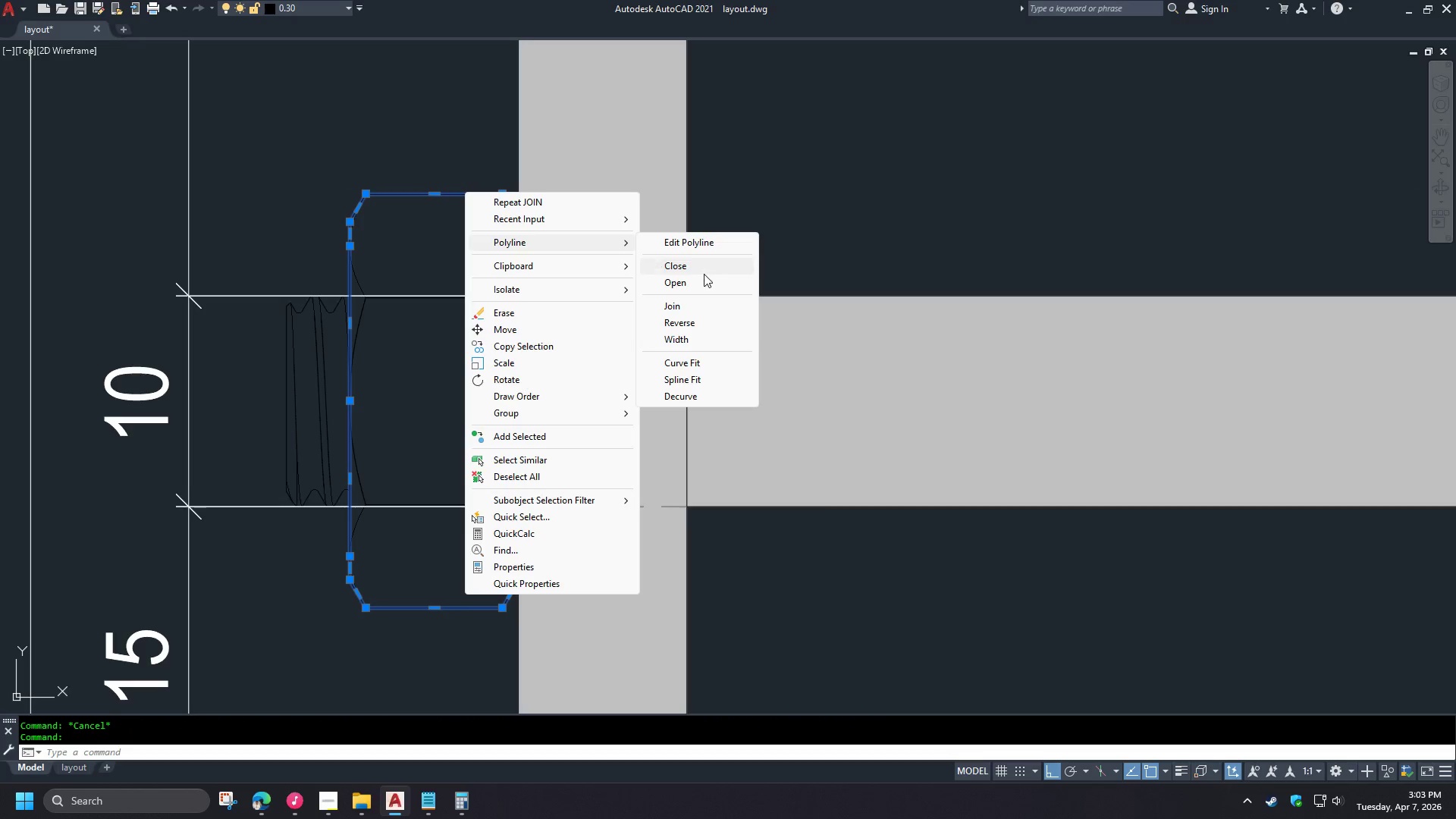 
left_click([704, 274])
 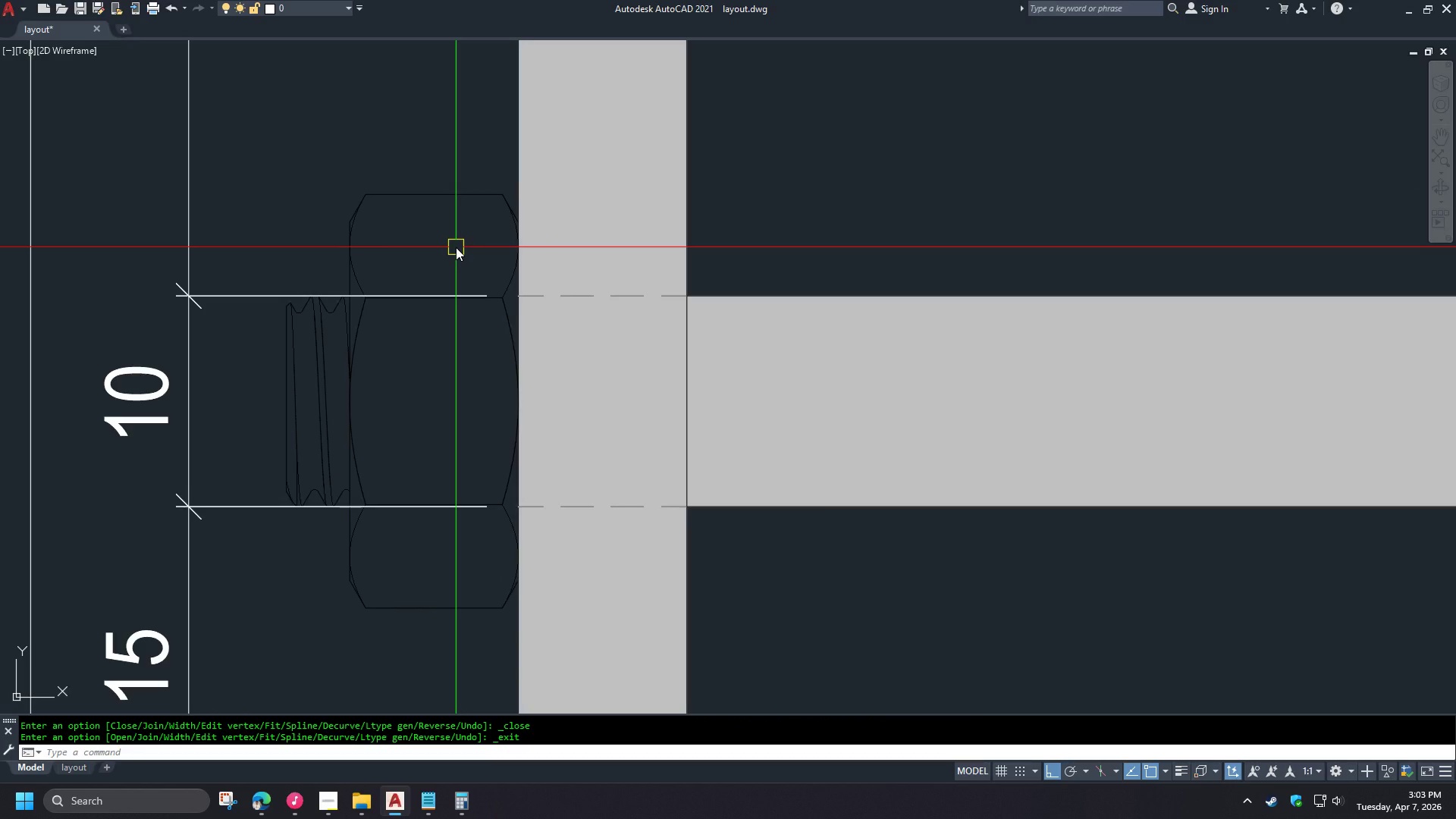 
key(H)
 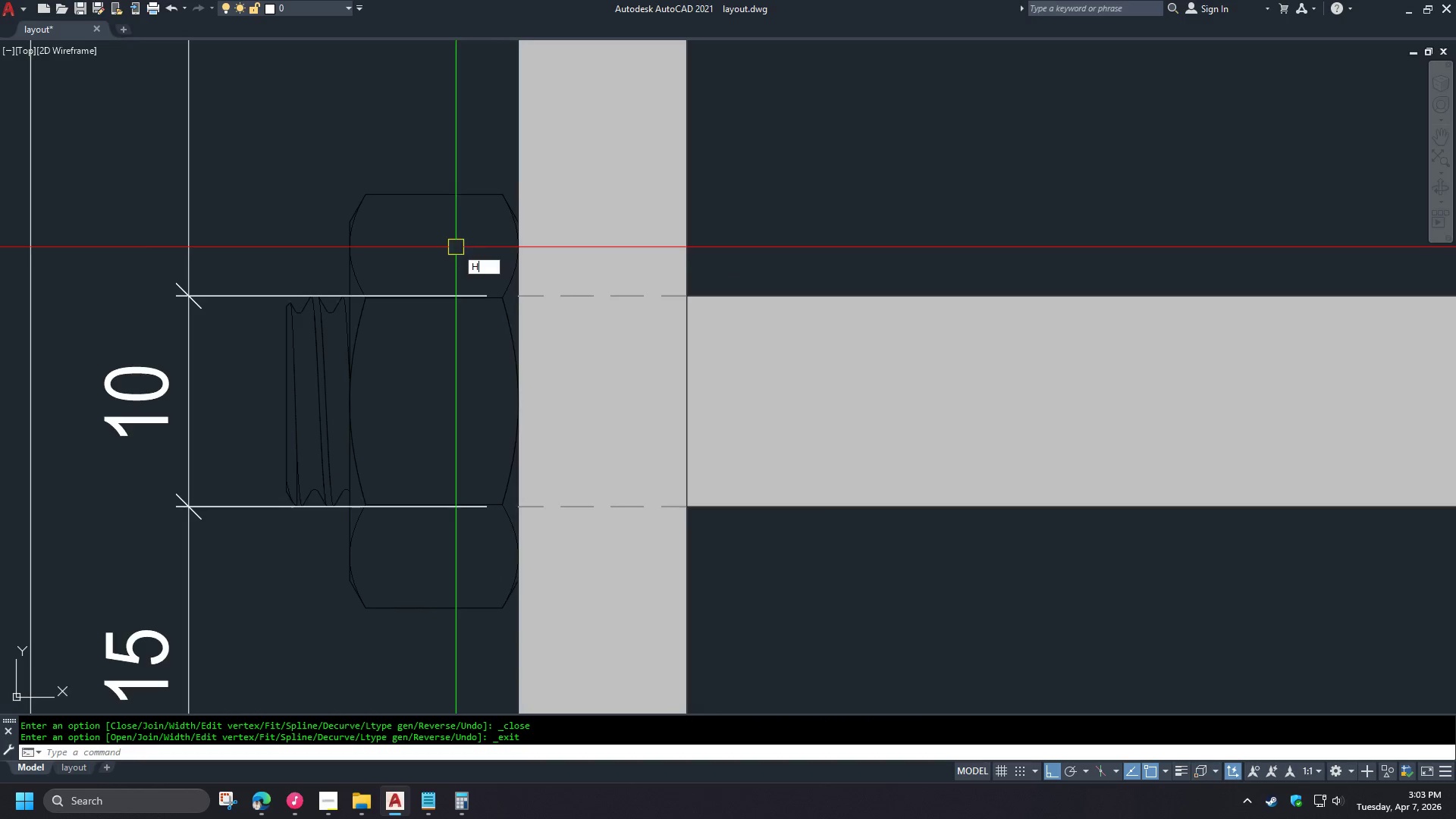 
key(Space)
 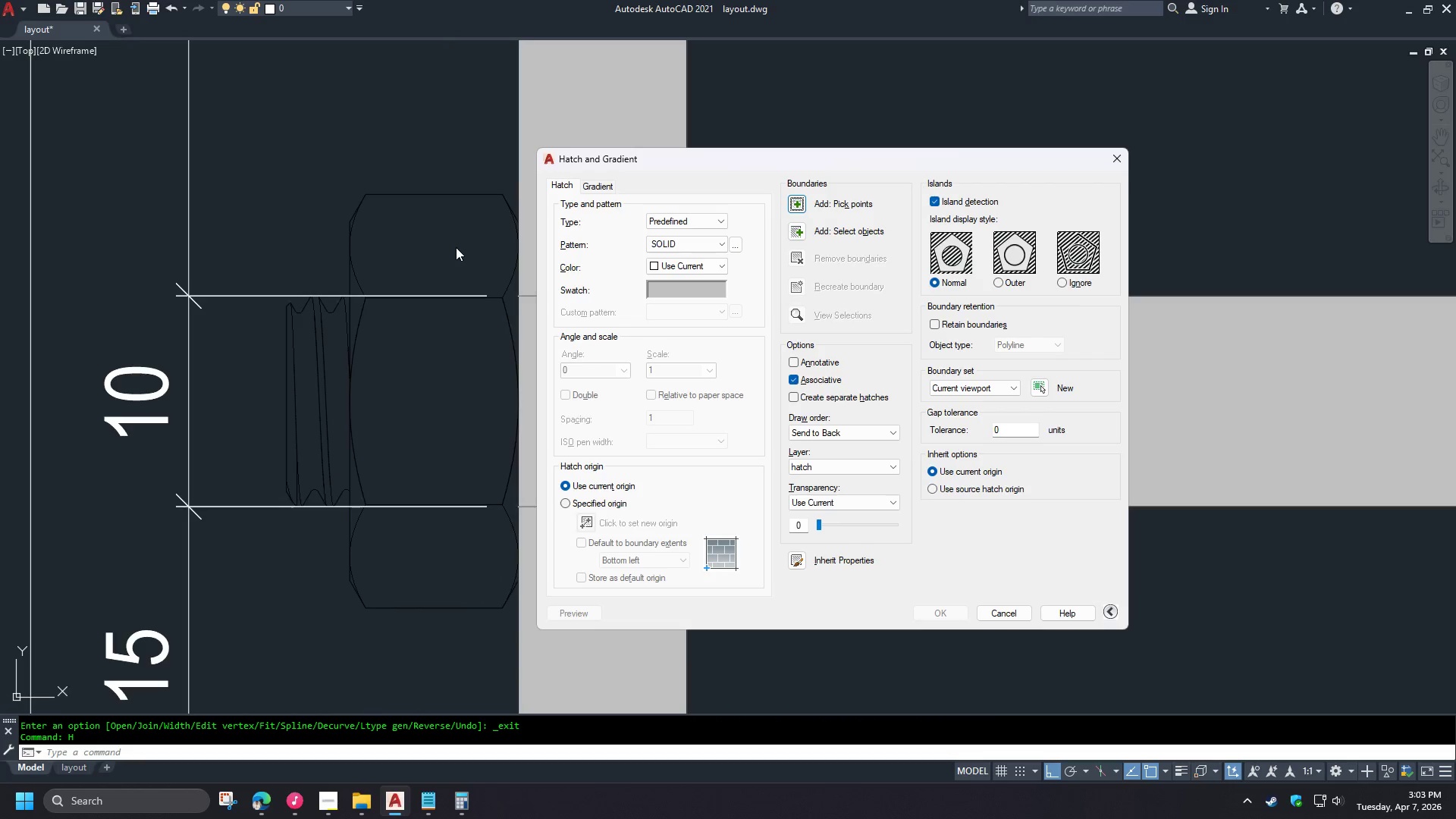 
key(Space)
 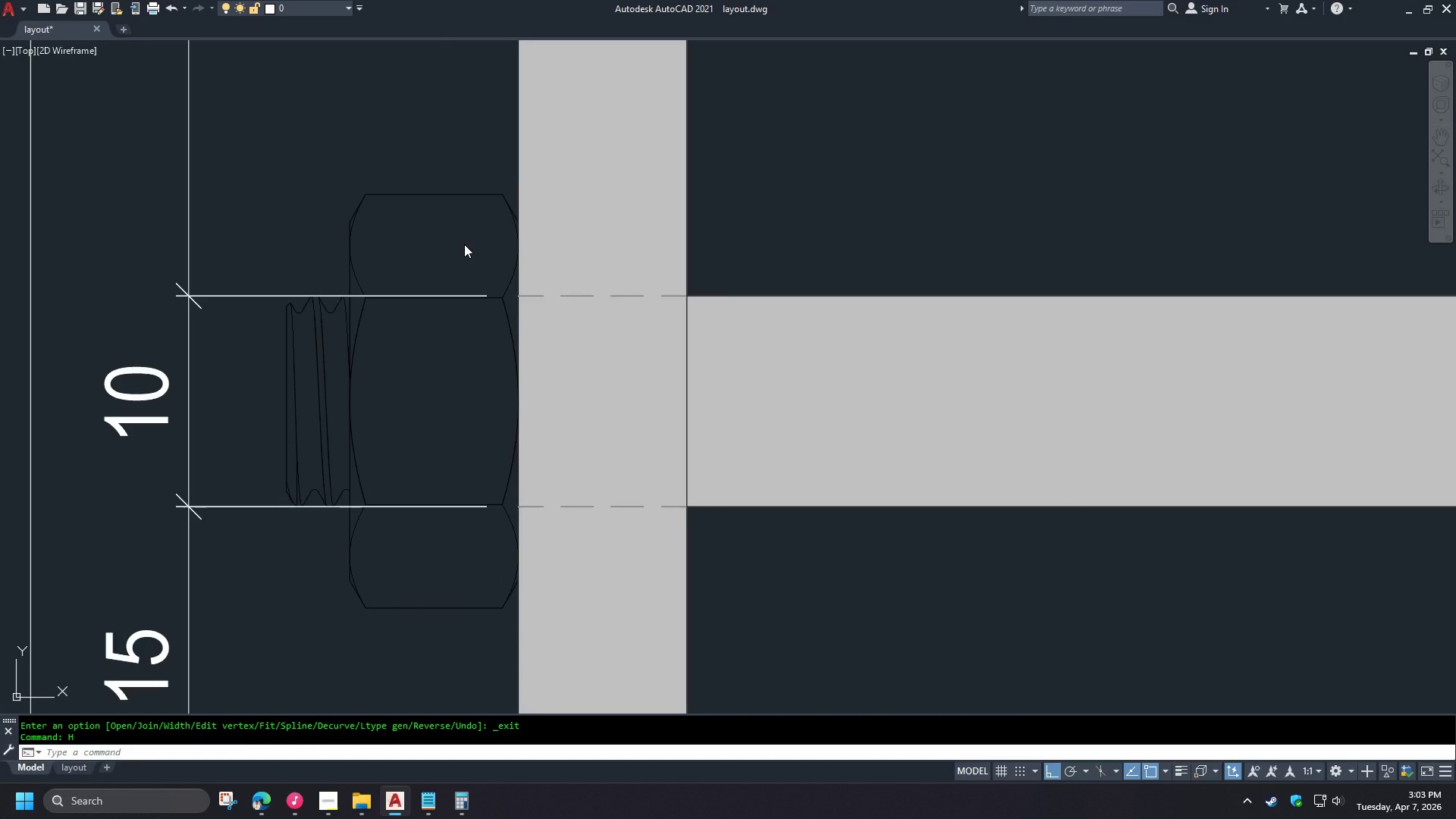 
key(Escape)
 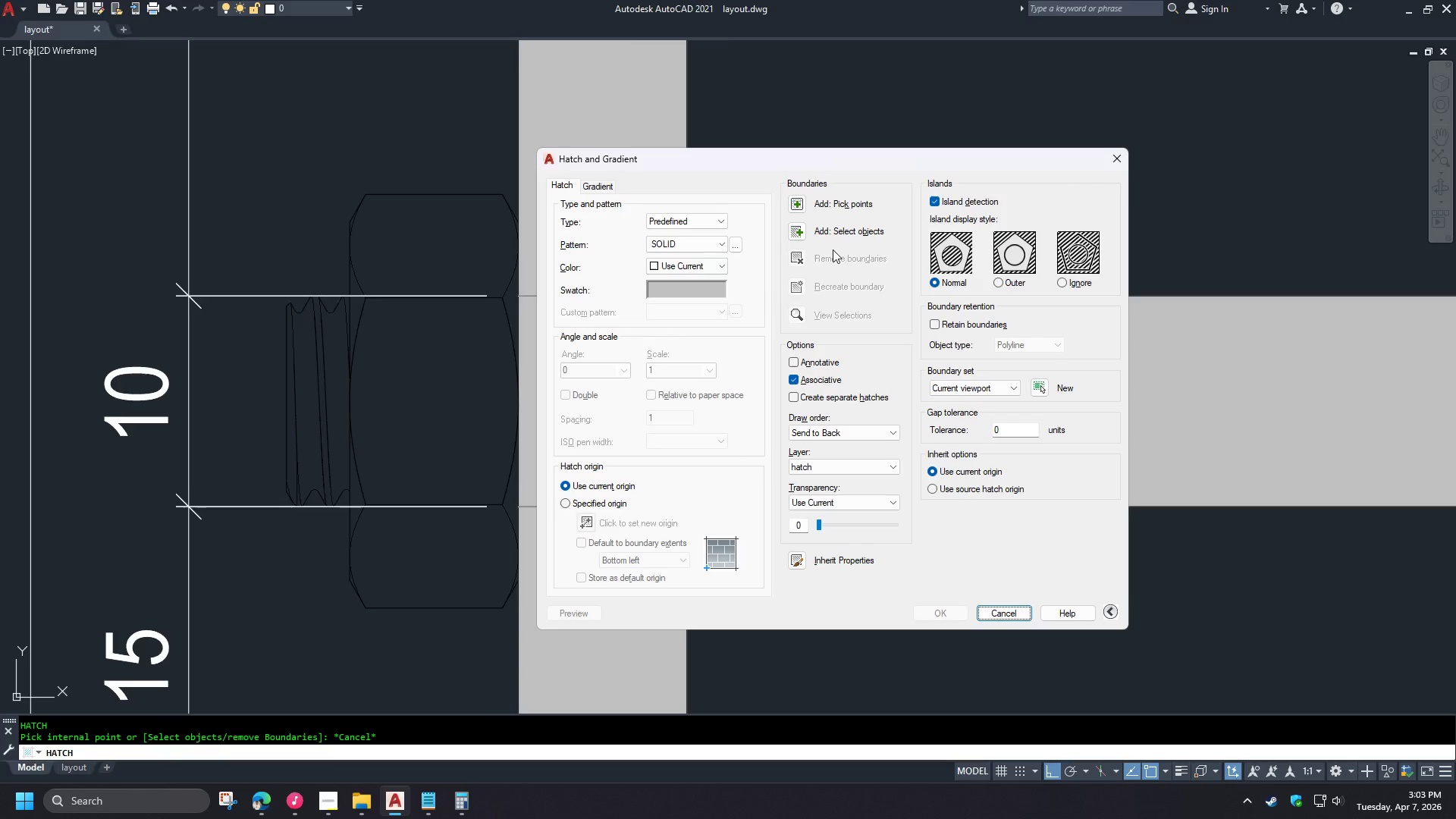 
left_click([802, 237])
 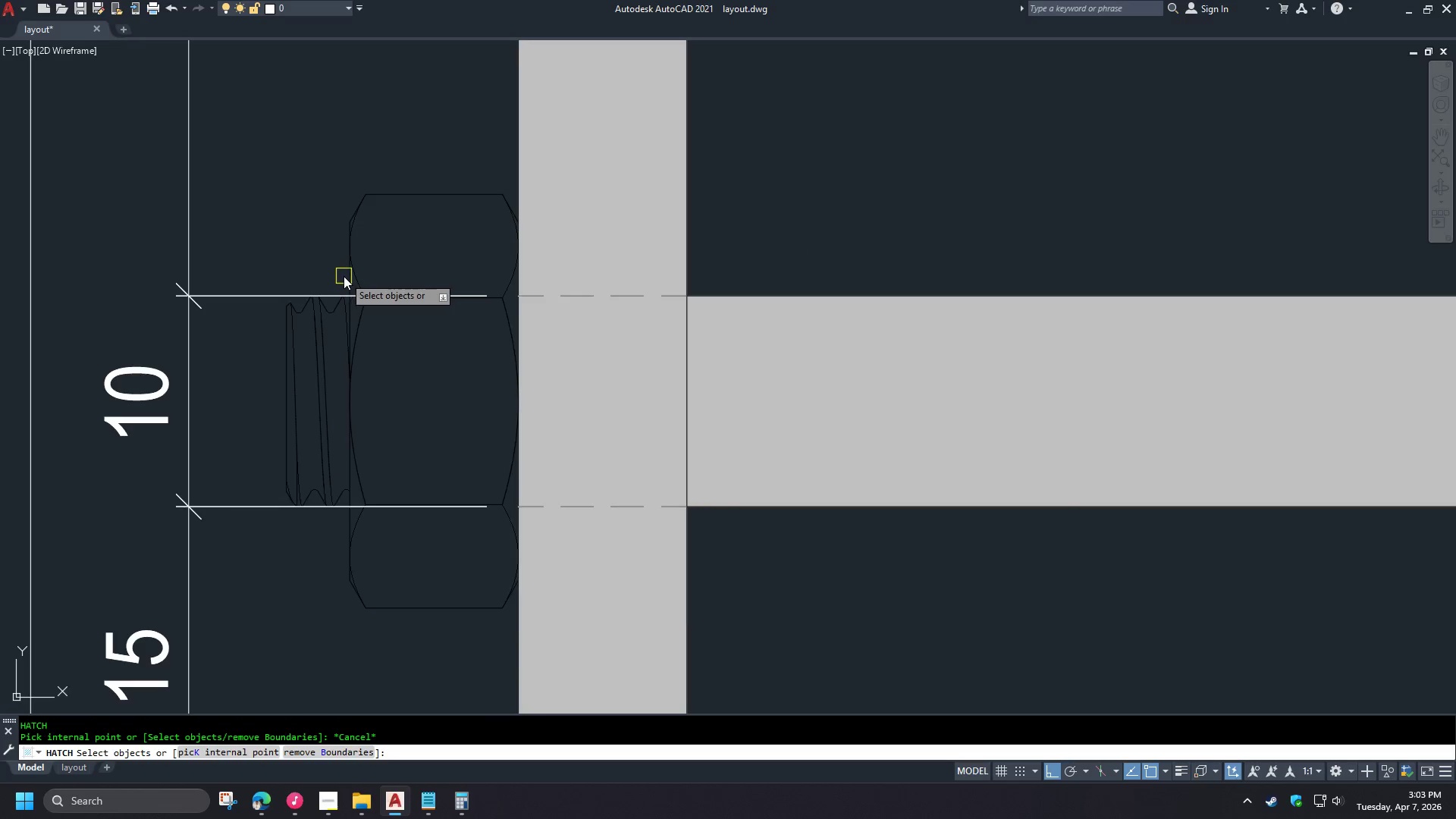 
left_click([346, 277])
 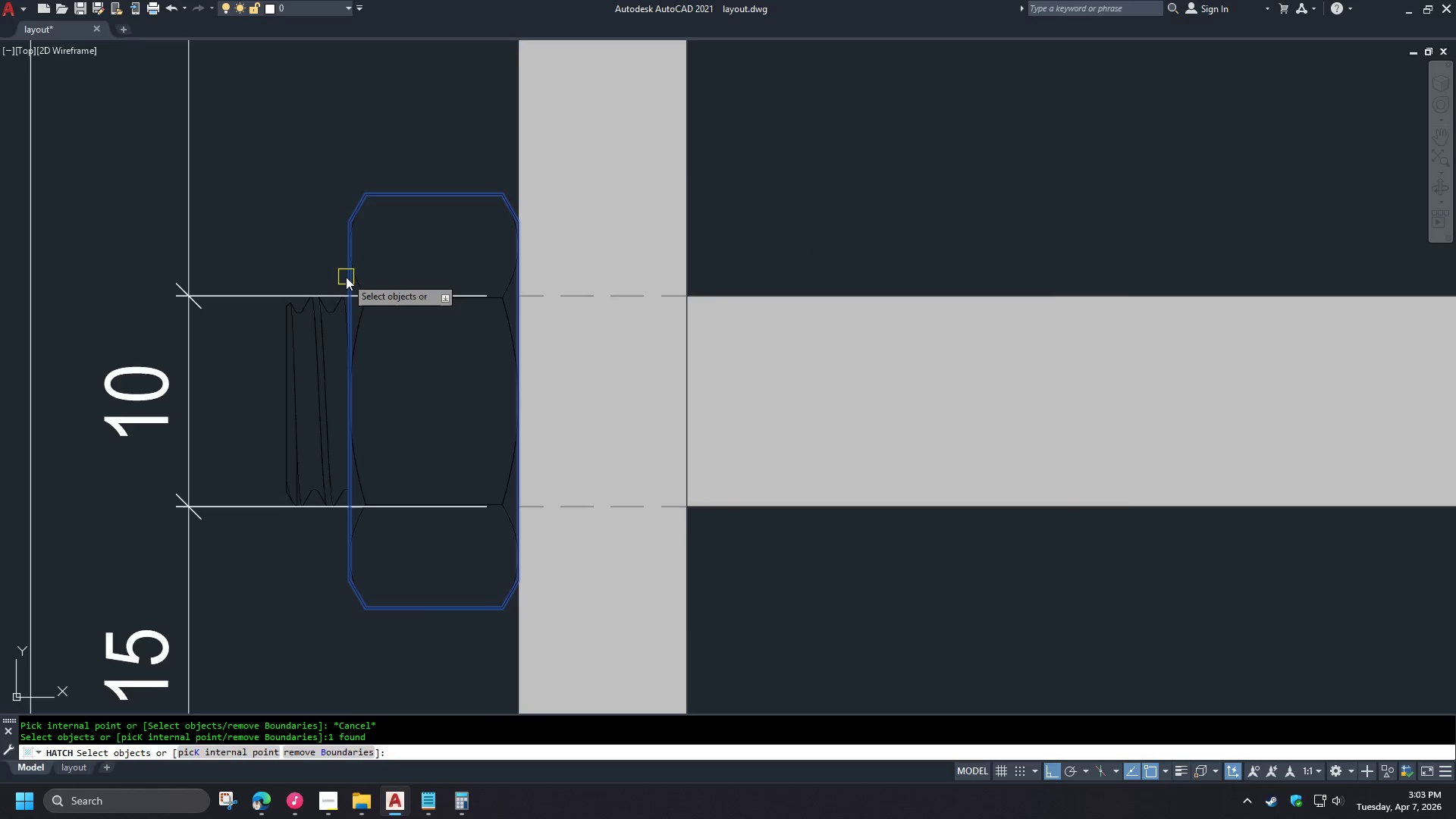 
key(Space)
 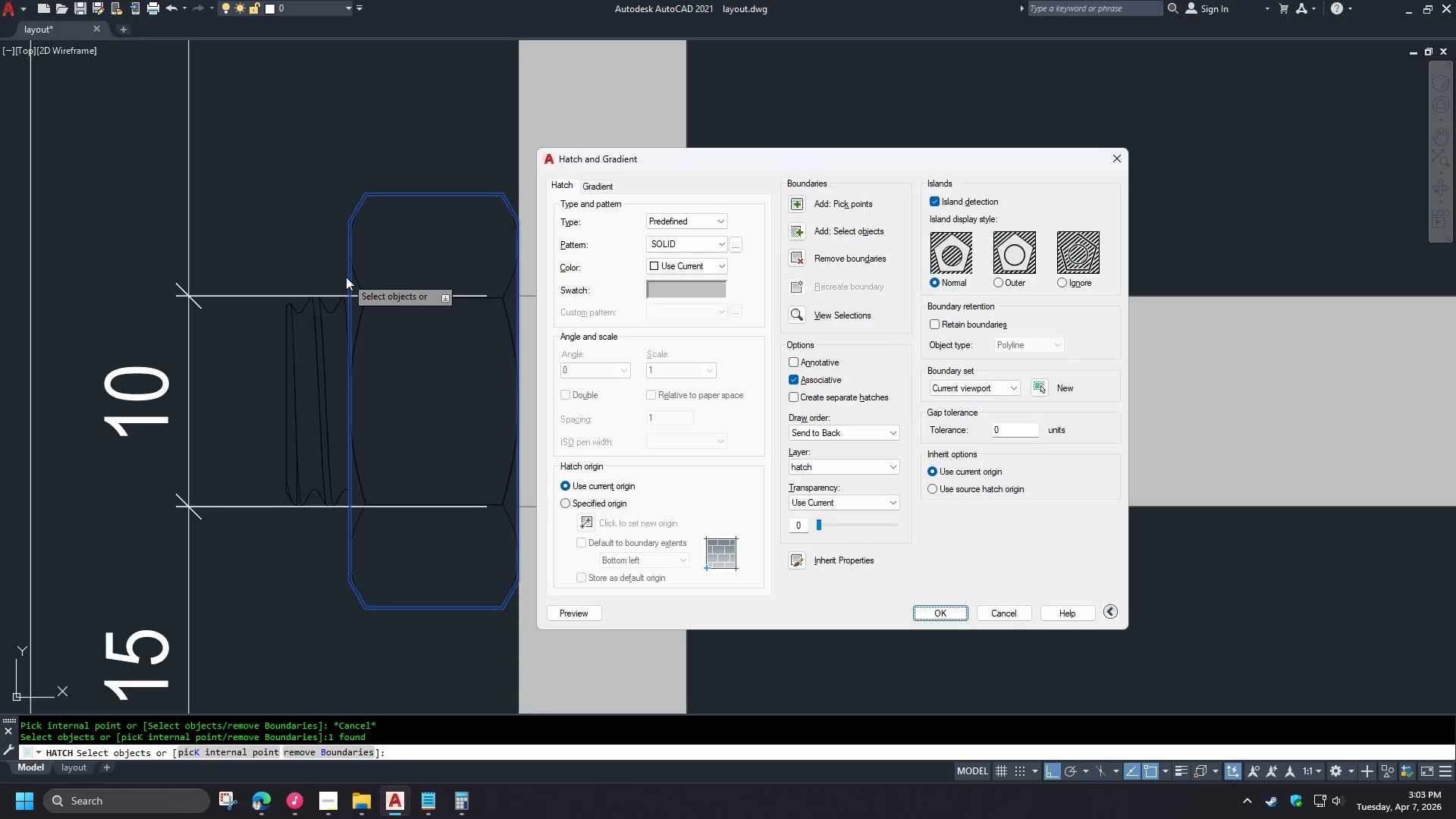 
key(Space)
 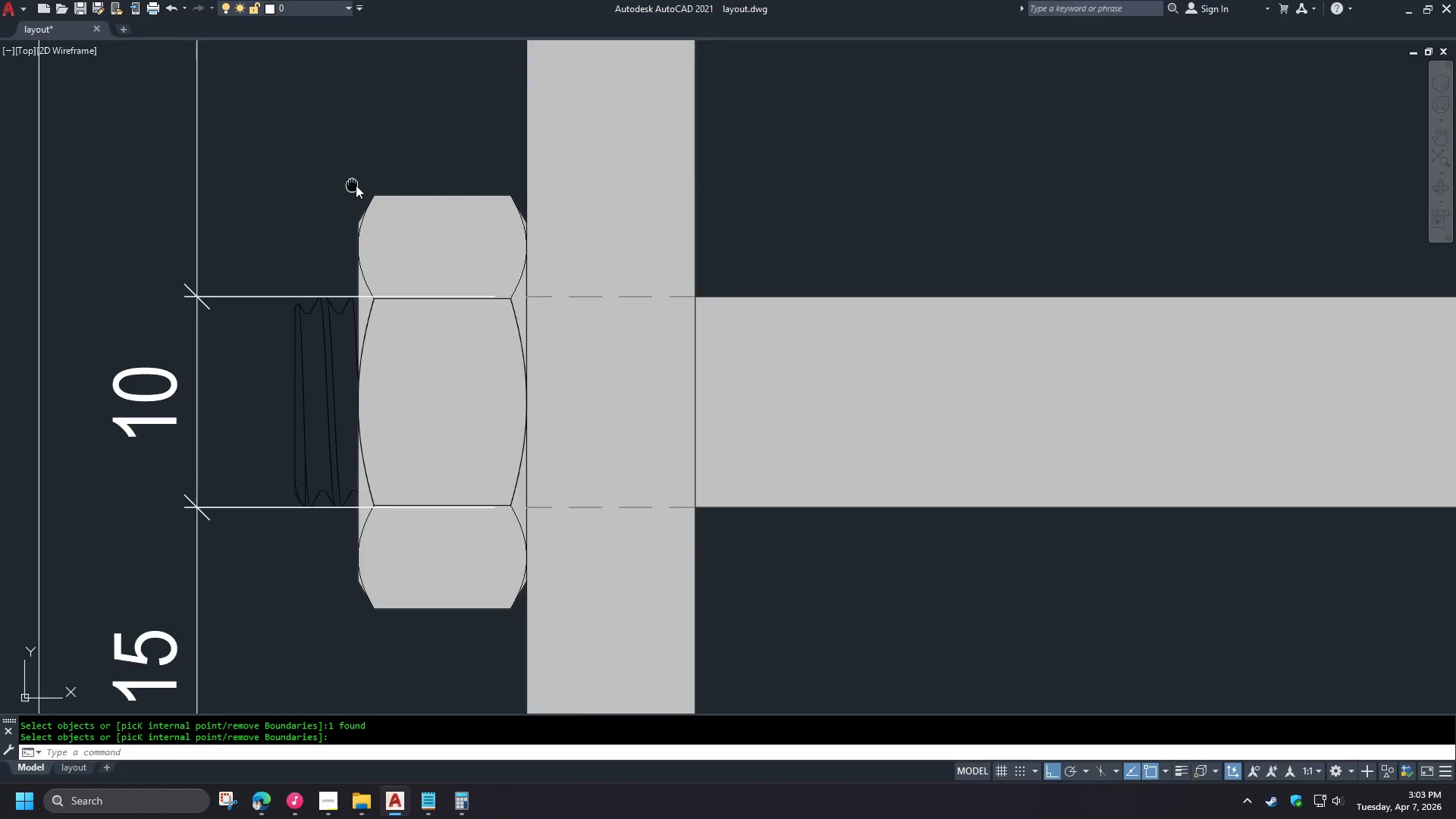 
type(RE )
 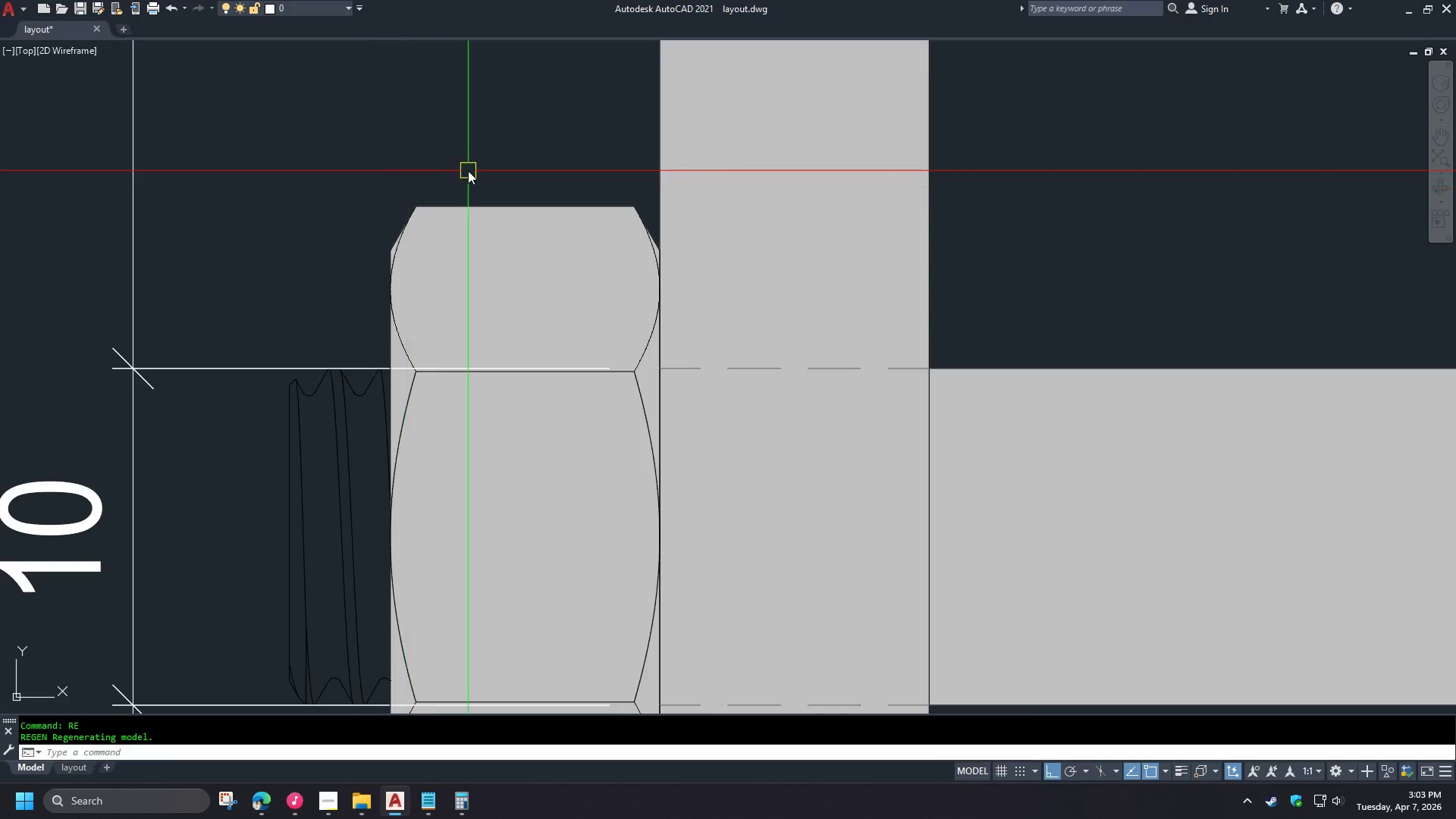 
scroll: coordinate [370, 206], scroll_direction: up, amount: 1.0
 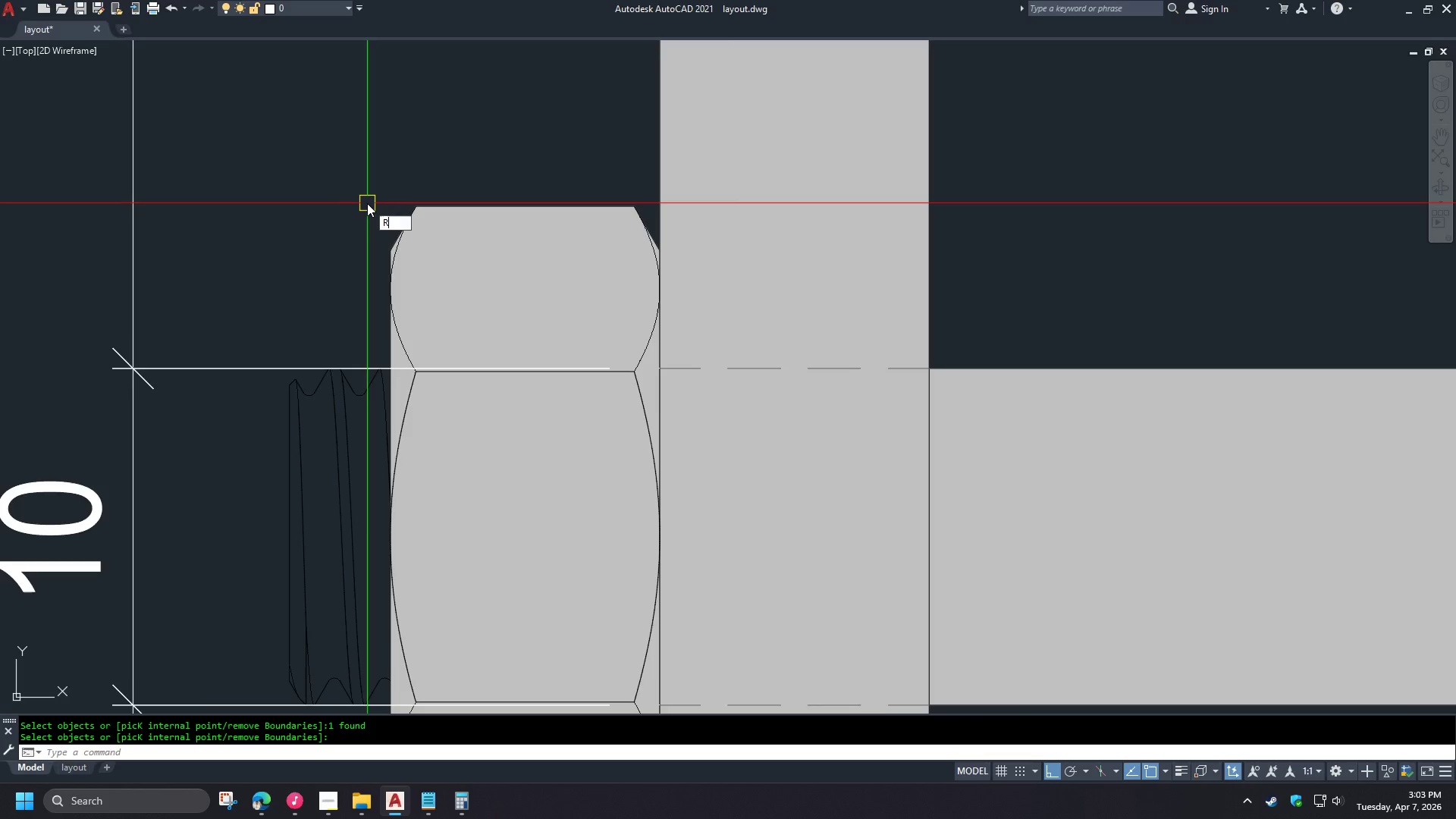 
scroll: coordinate [468, 171], scroll_direction: down, amount: 1.0
 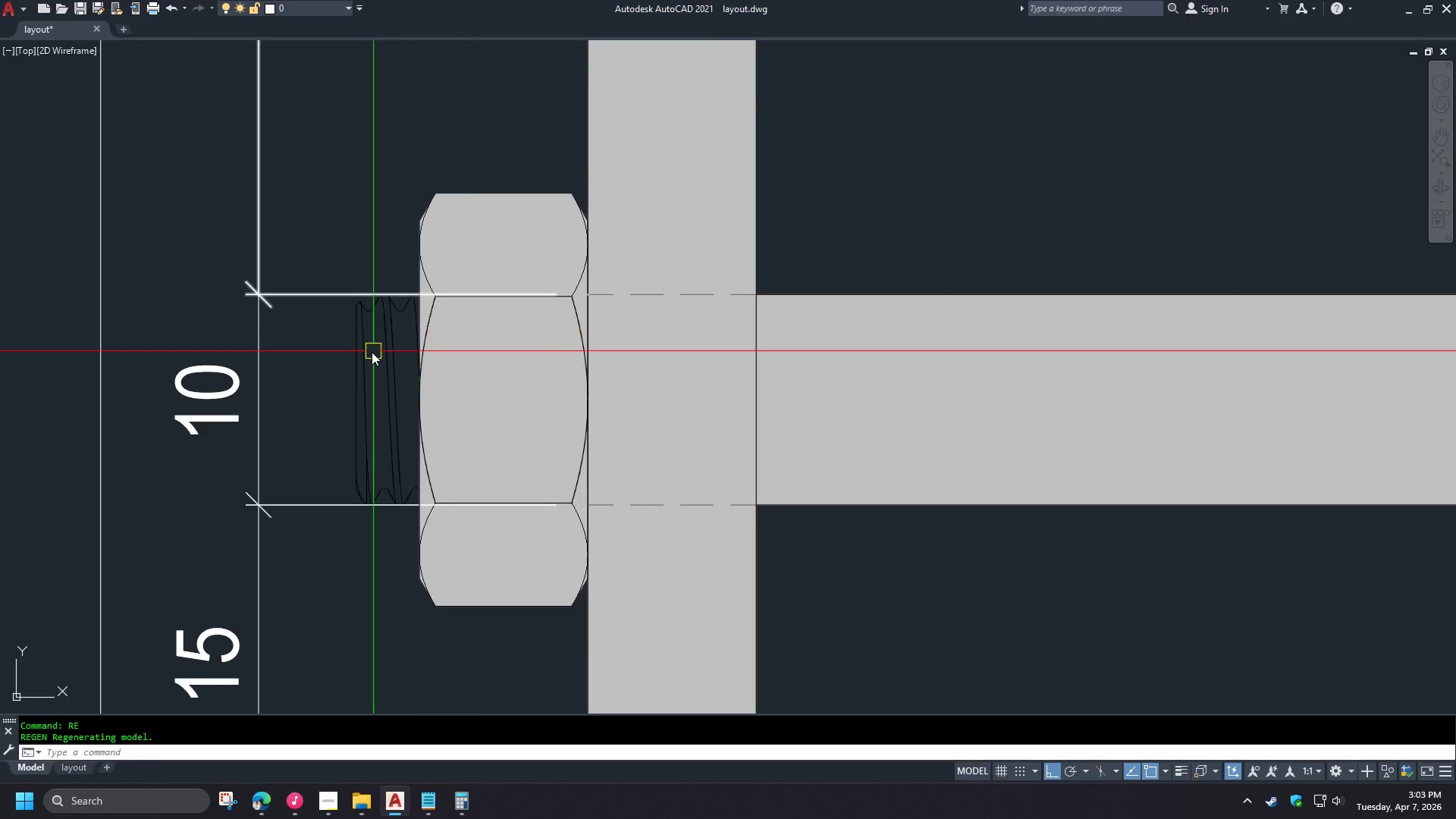 
scroll: coordinate [351, 579], scroll_direction: up, amount: 2.0
 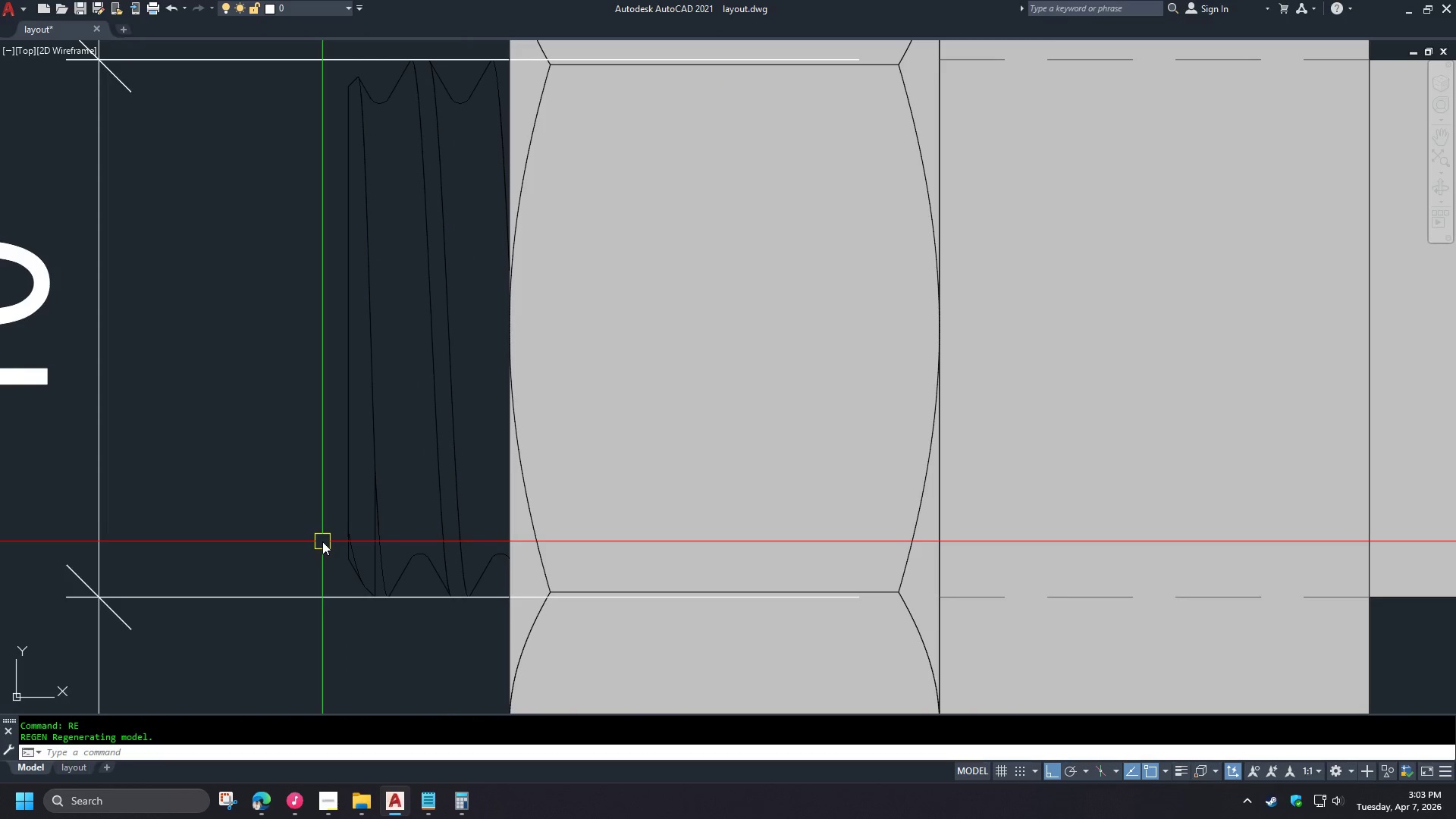 
scroll: coordinate [333, 569], scroll_direction: down, amount: 1.0
 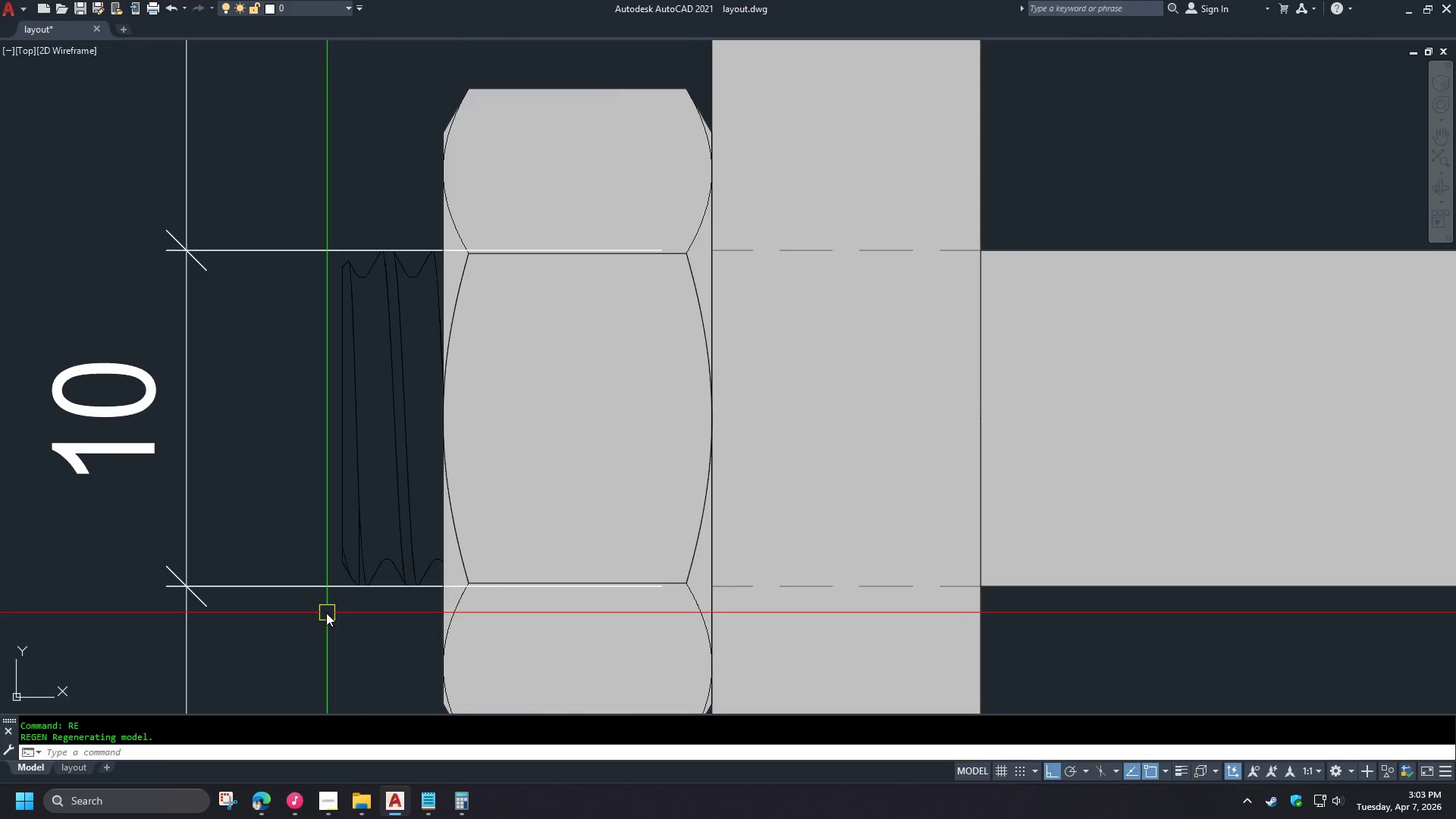 
left_click([254, 353])
 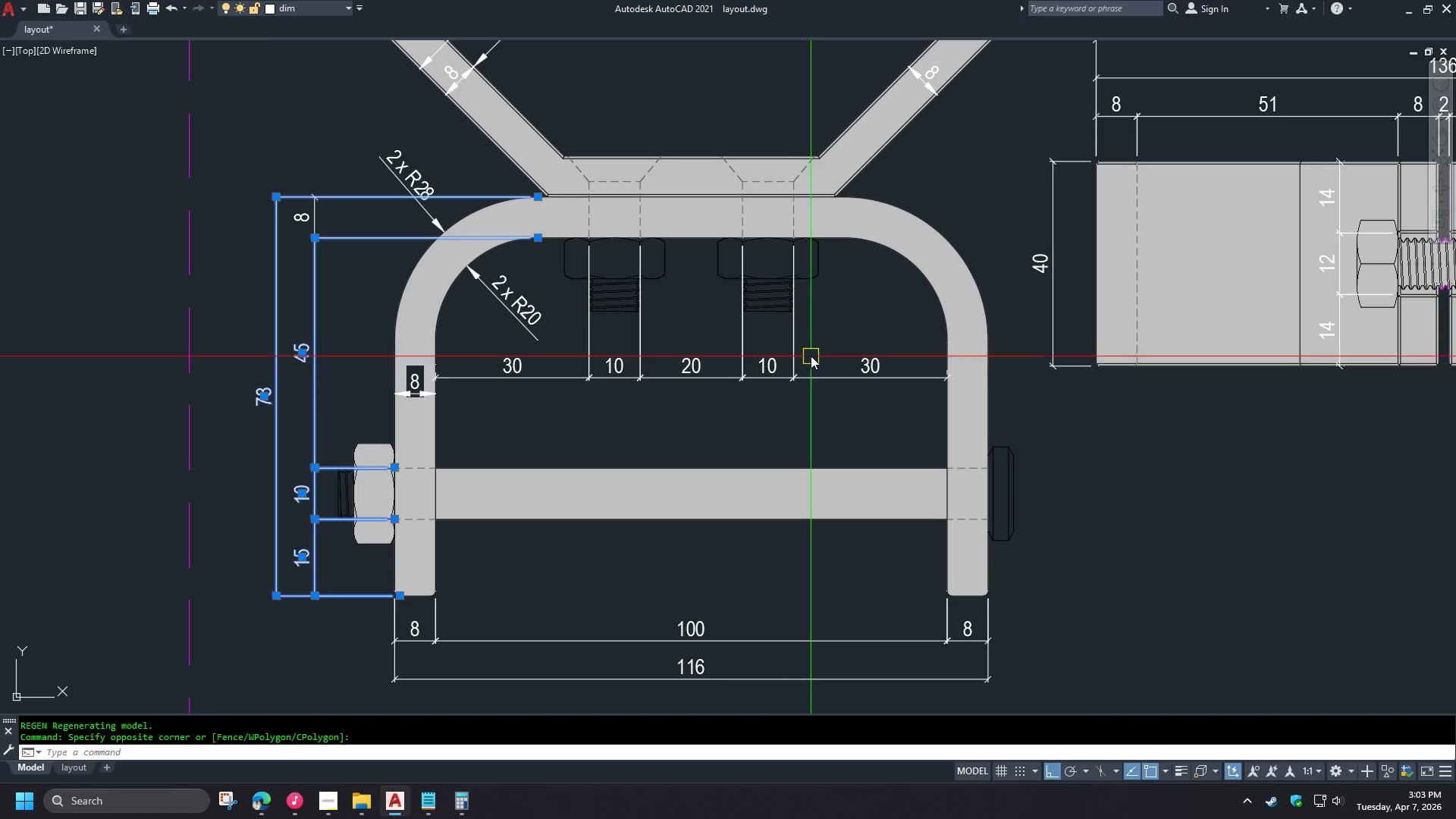 
scroll: coordinate [327, 554], scroll_direction: down, amount: 4.0
 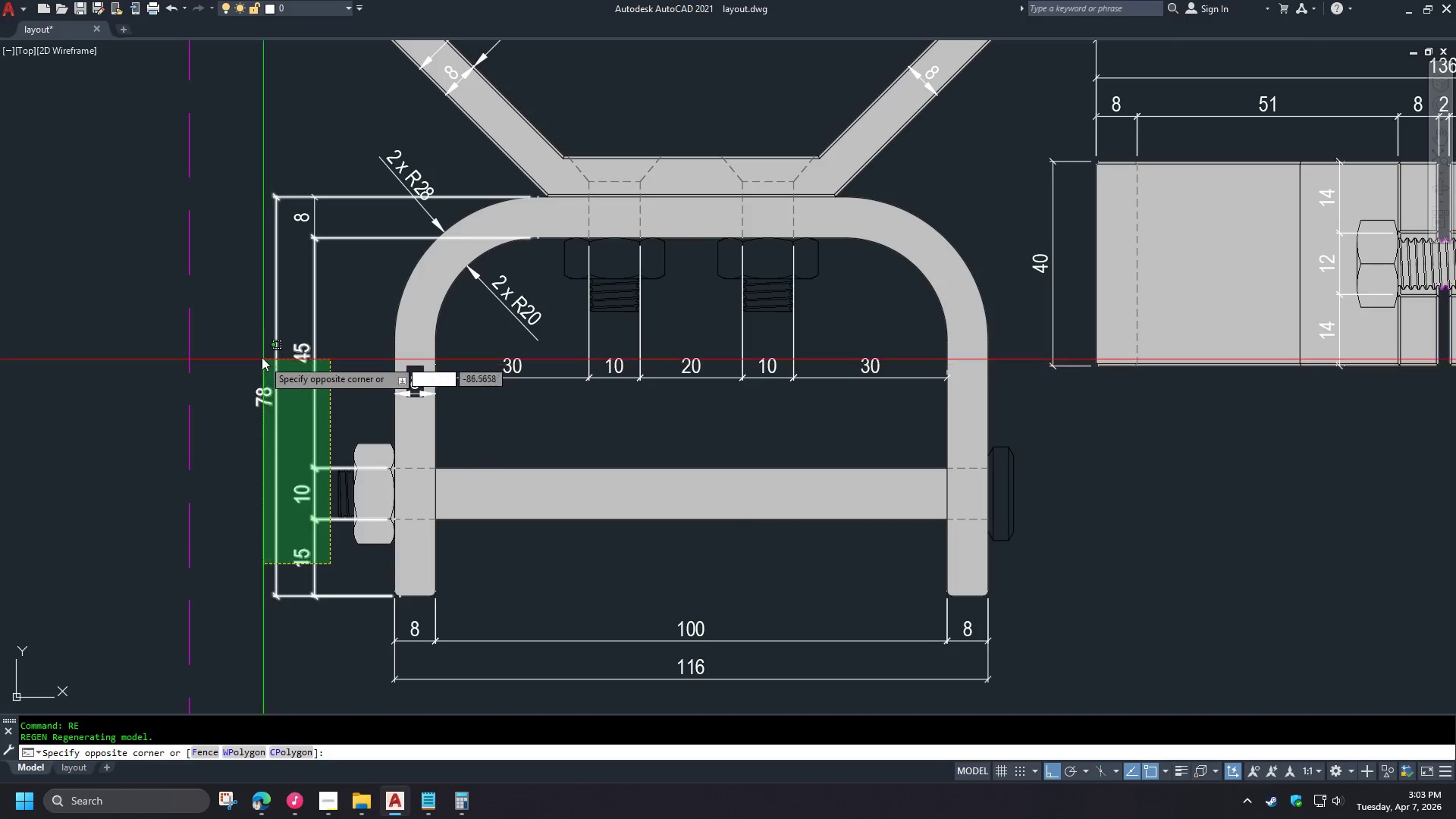 
left_click([577, 353])
 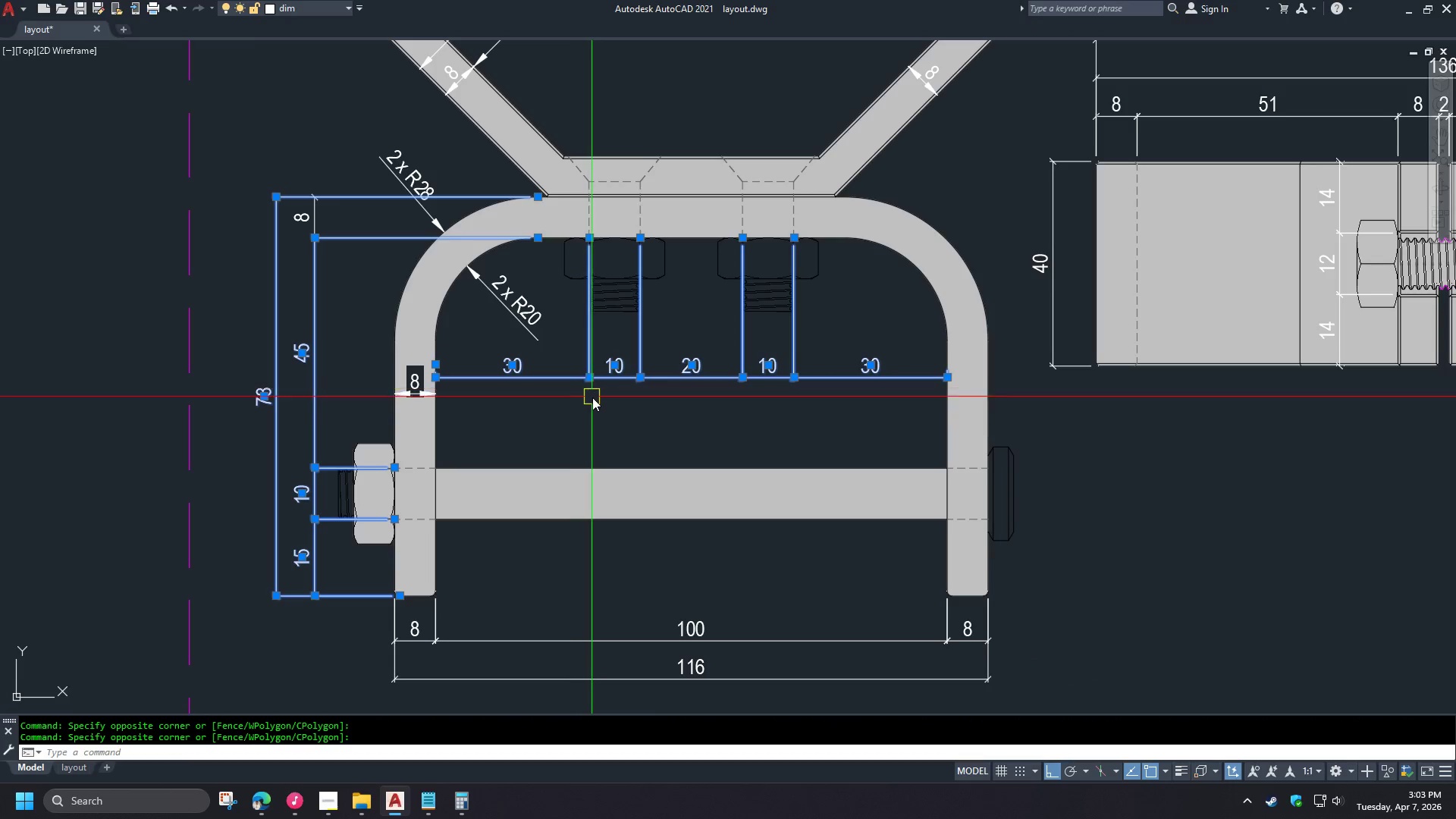 
right_click([595, 403])
 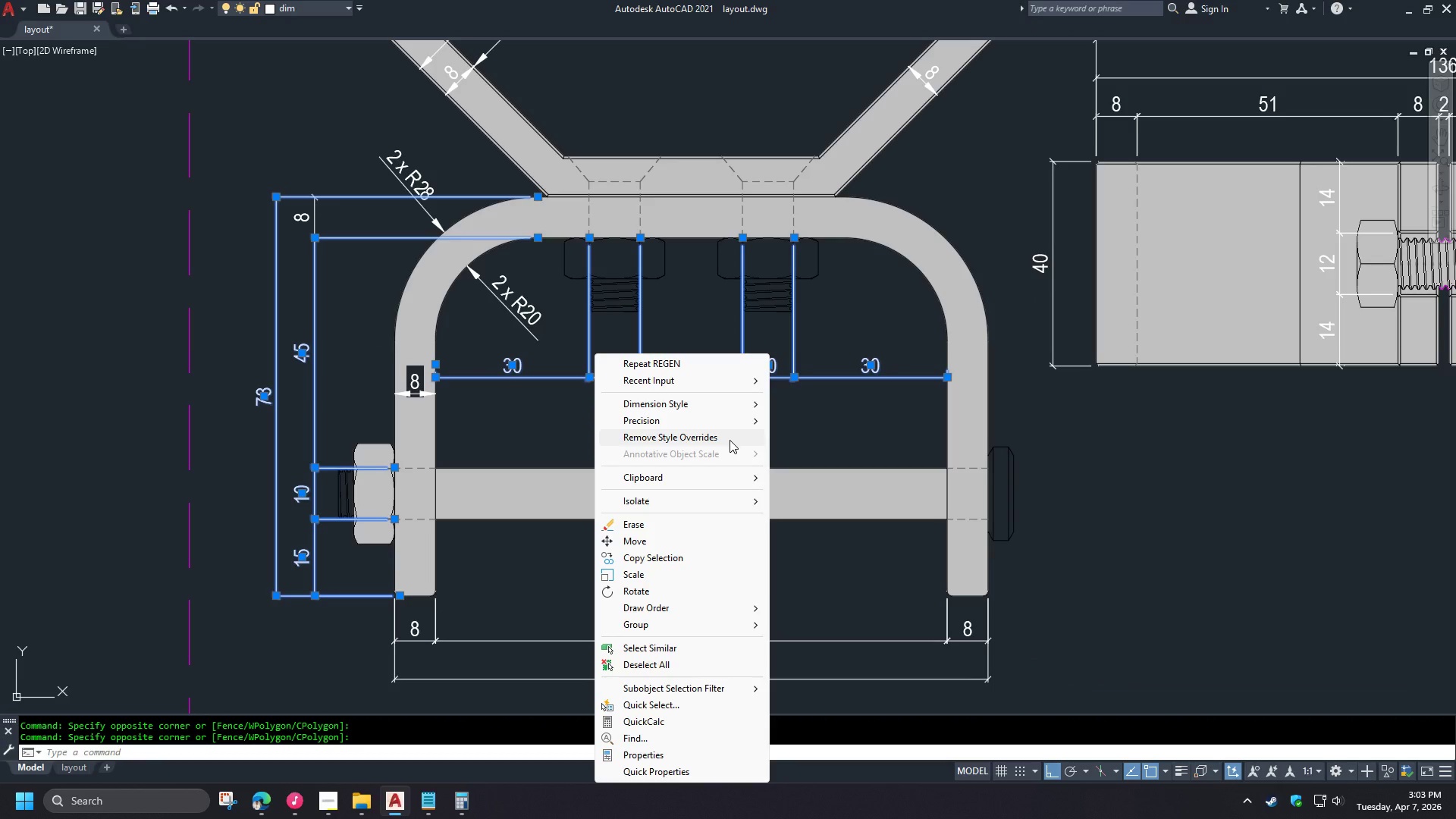 
left_click([738, 506])
 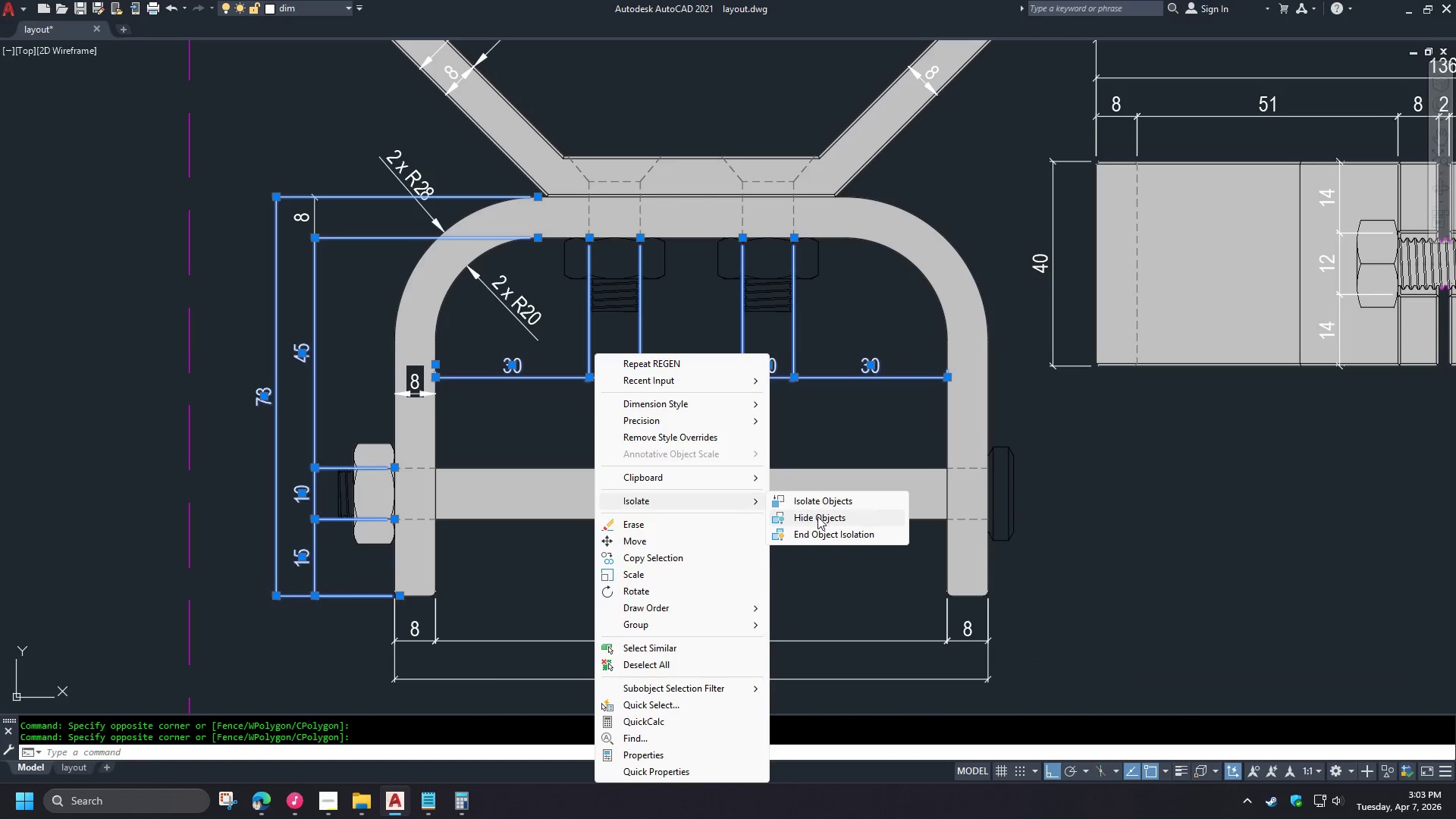 
left_click([818, 518])
 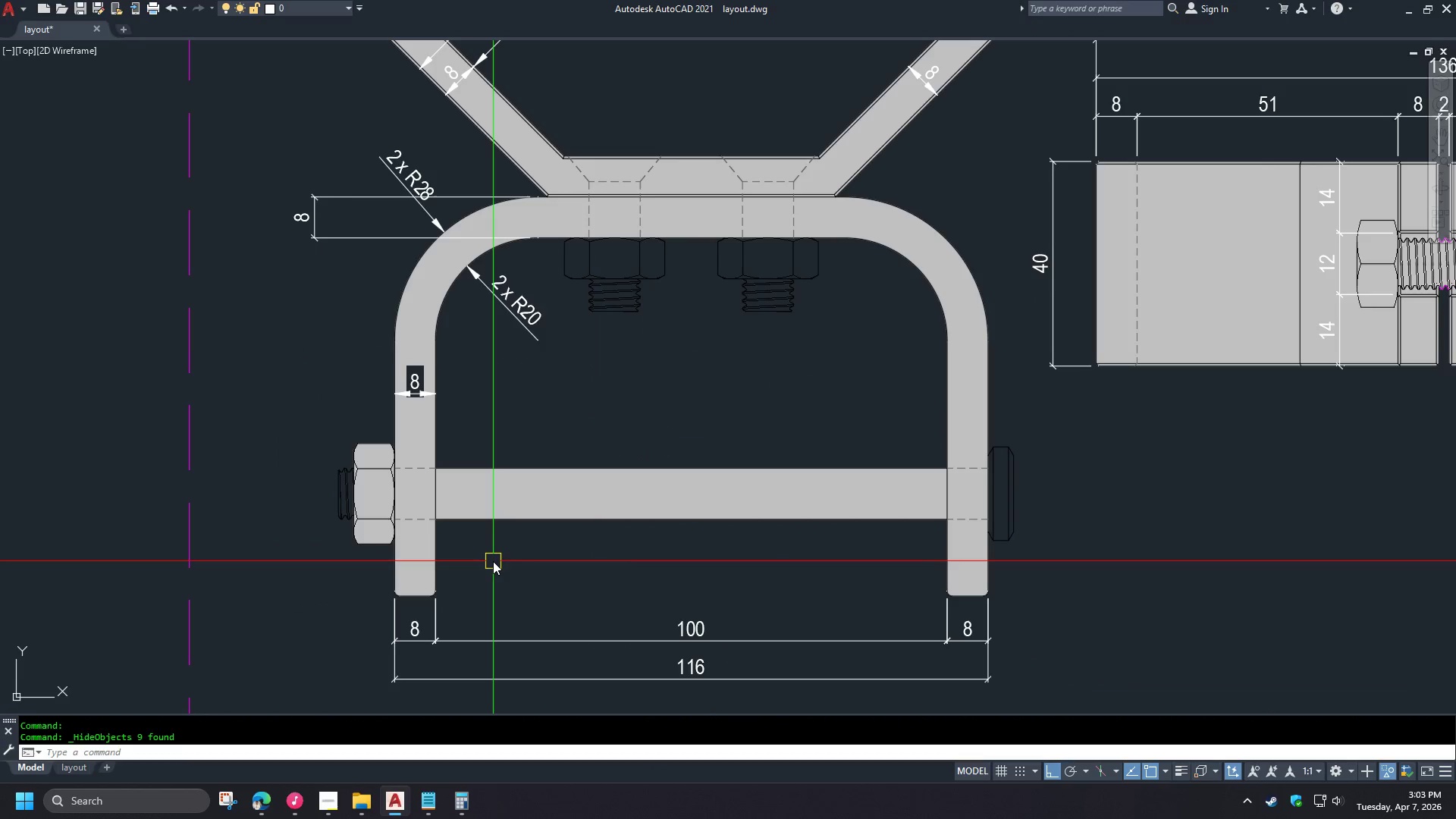 
key(Escape)
 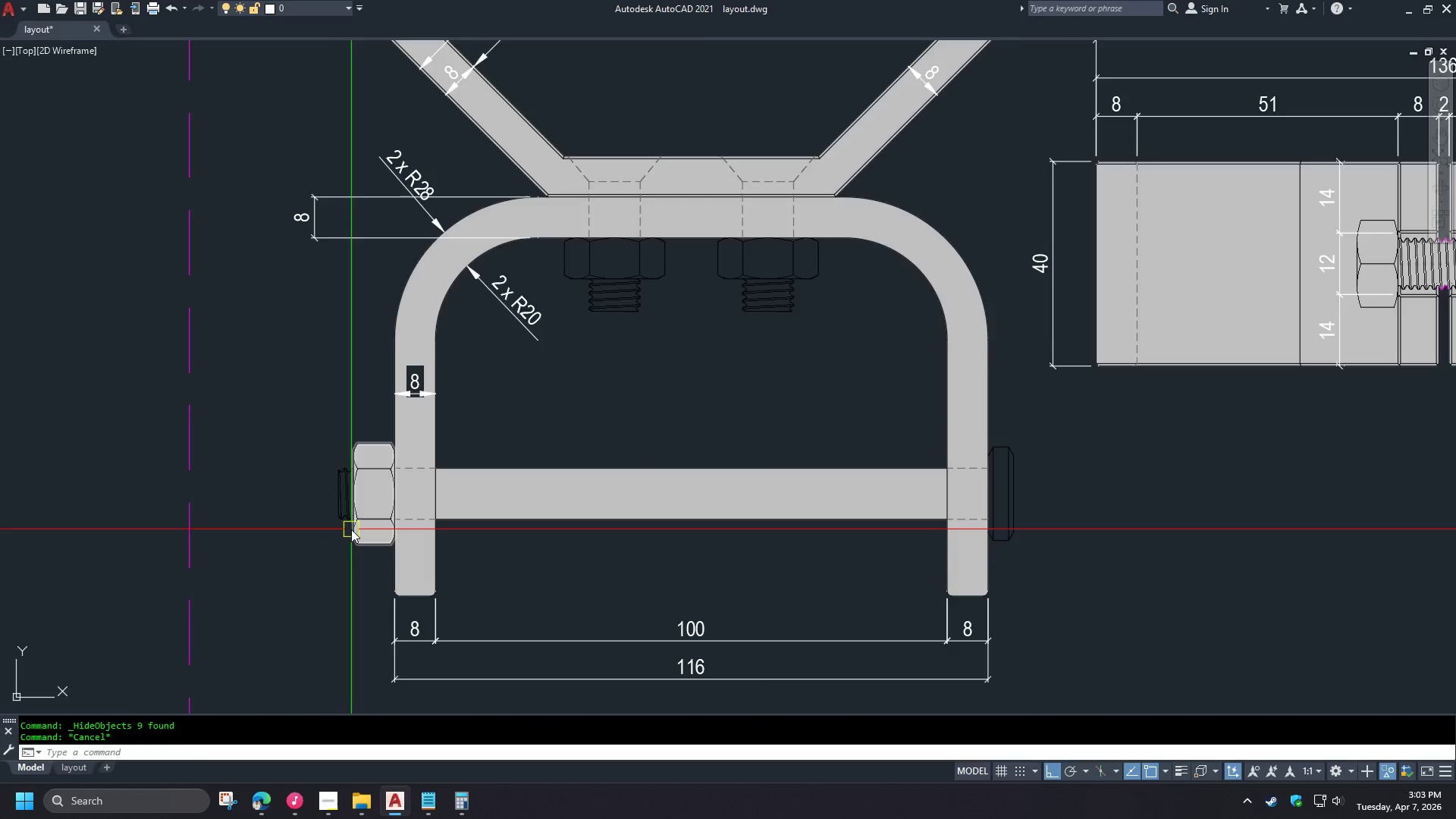 
scroll: coordinate [347, 631], scroll_direction: up, amount: 5.0
 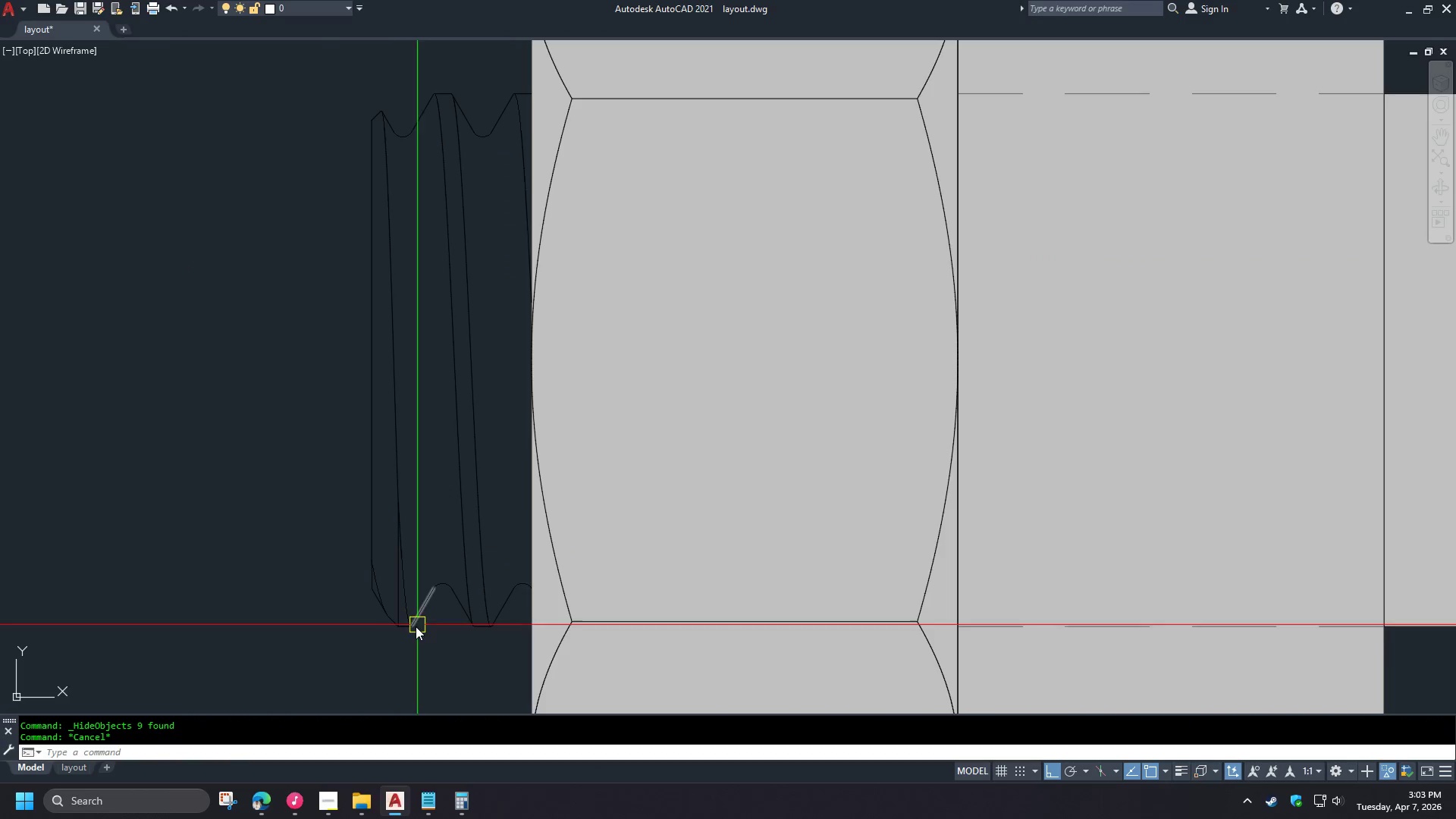 
left_click([378, 600])
 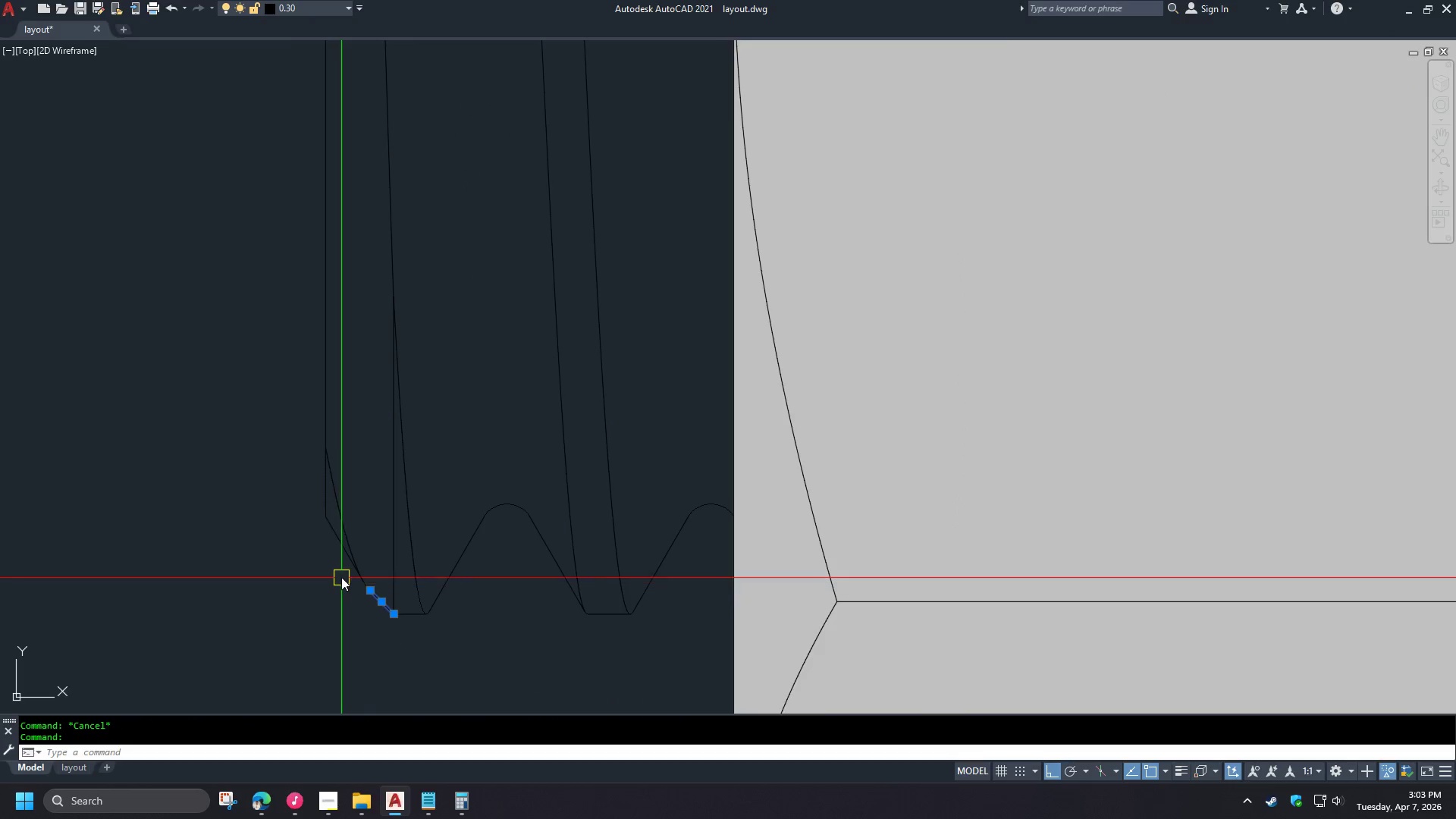 
left_click([339, 526])
 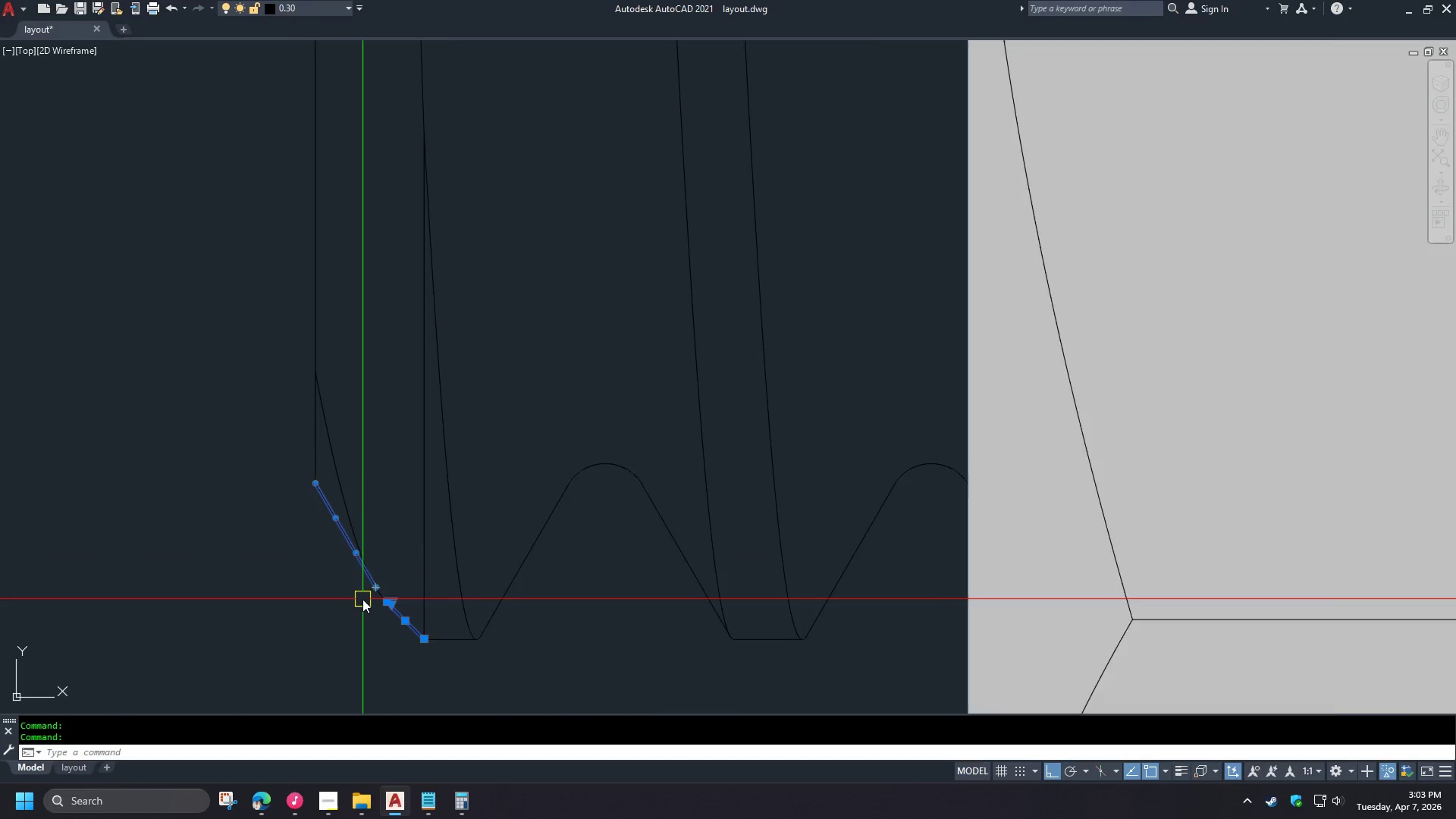 
scroll: coordinate [400, 635], scroll_direction: up, amount: 2.0
 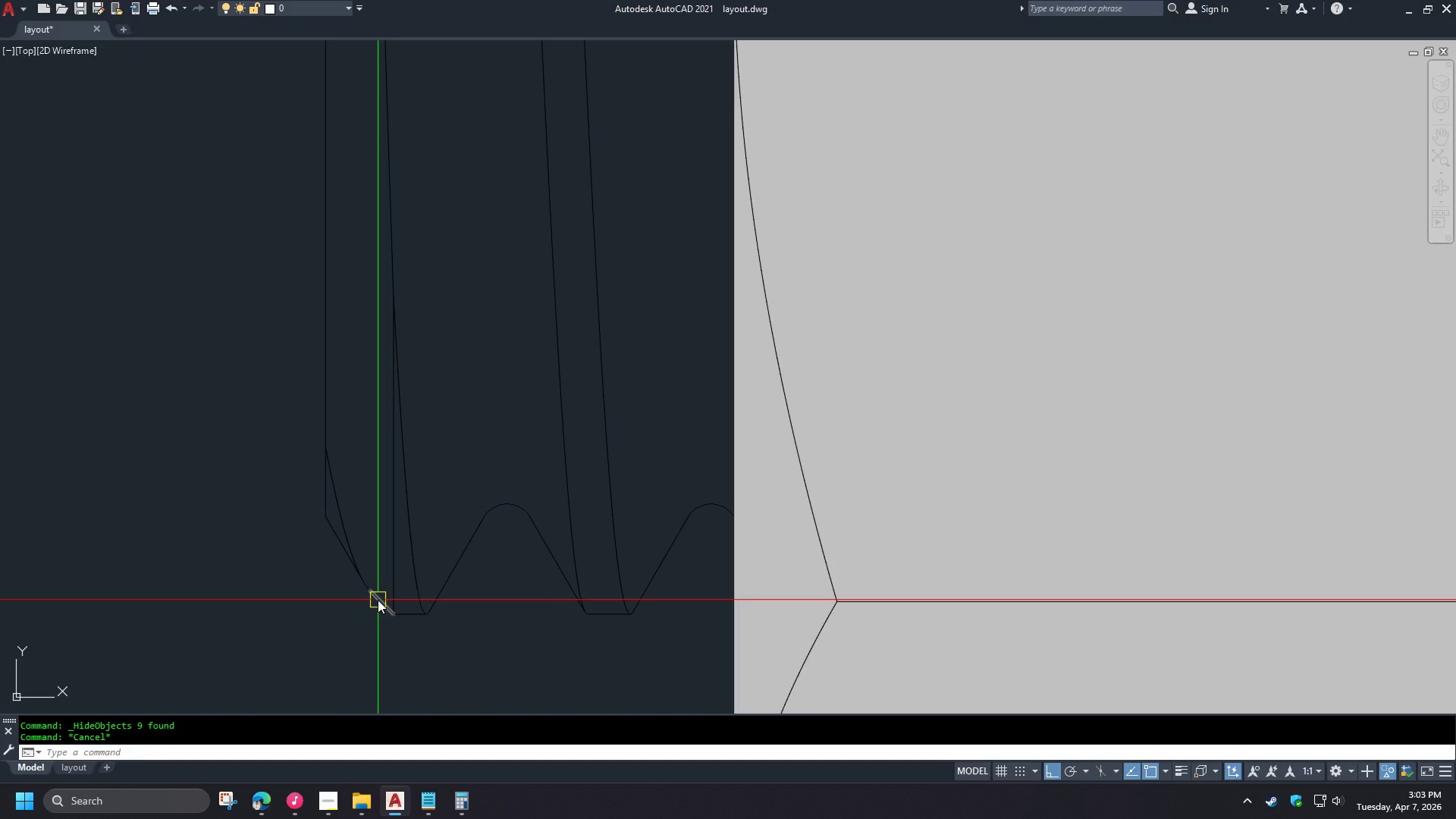 
left_click([410, 592])
 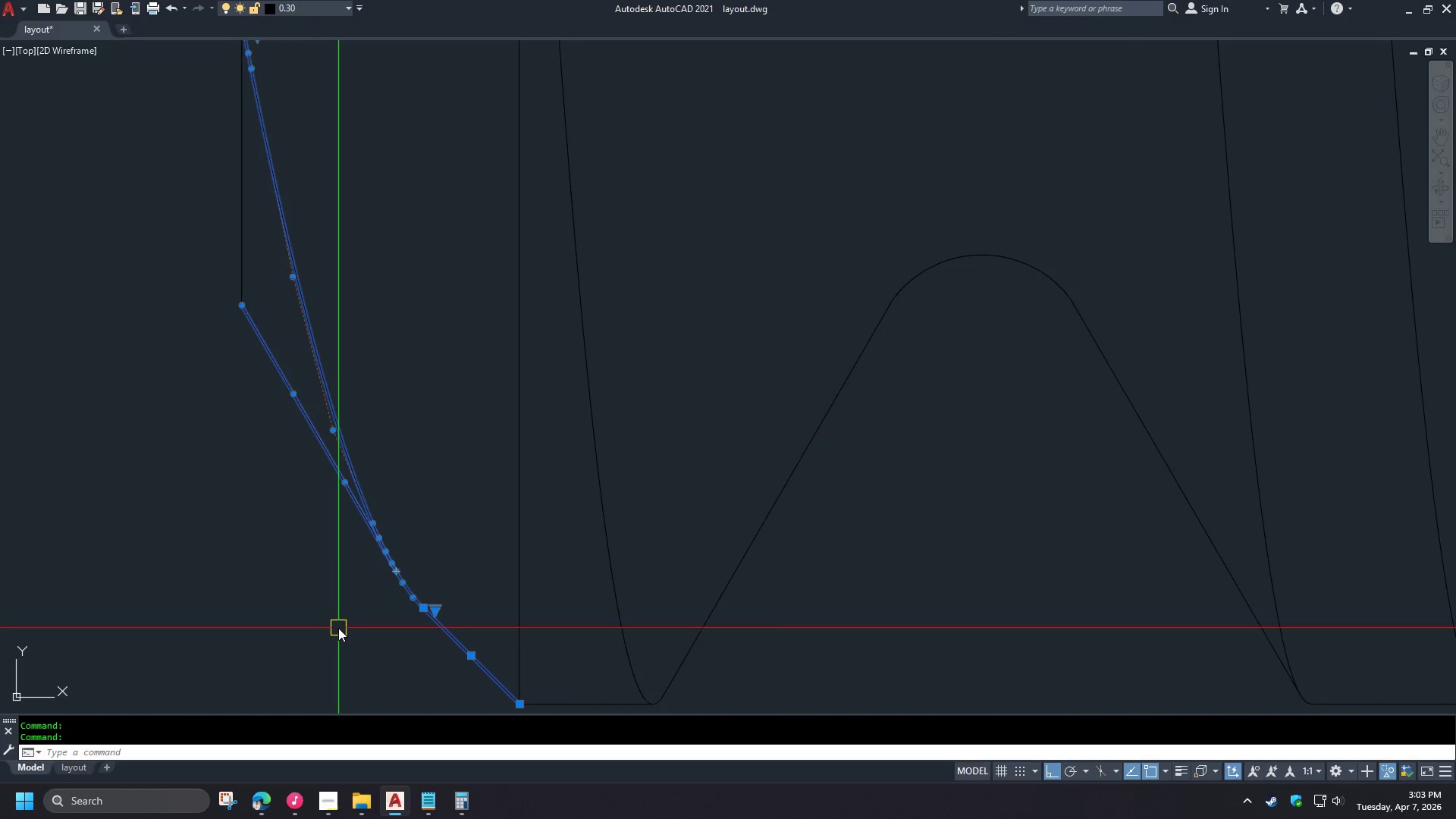 
key(Escape)
 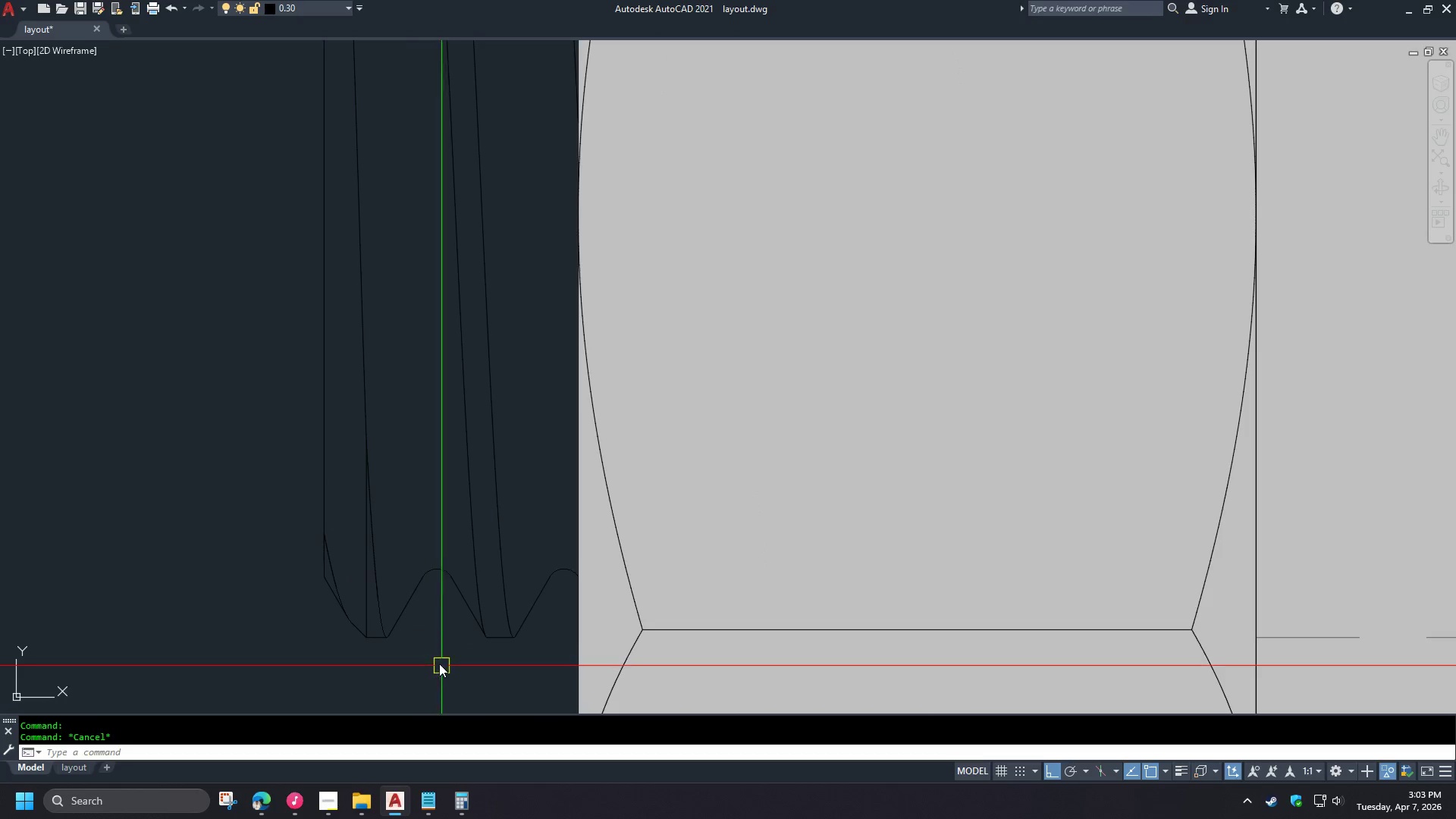 
key(Escape)
 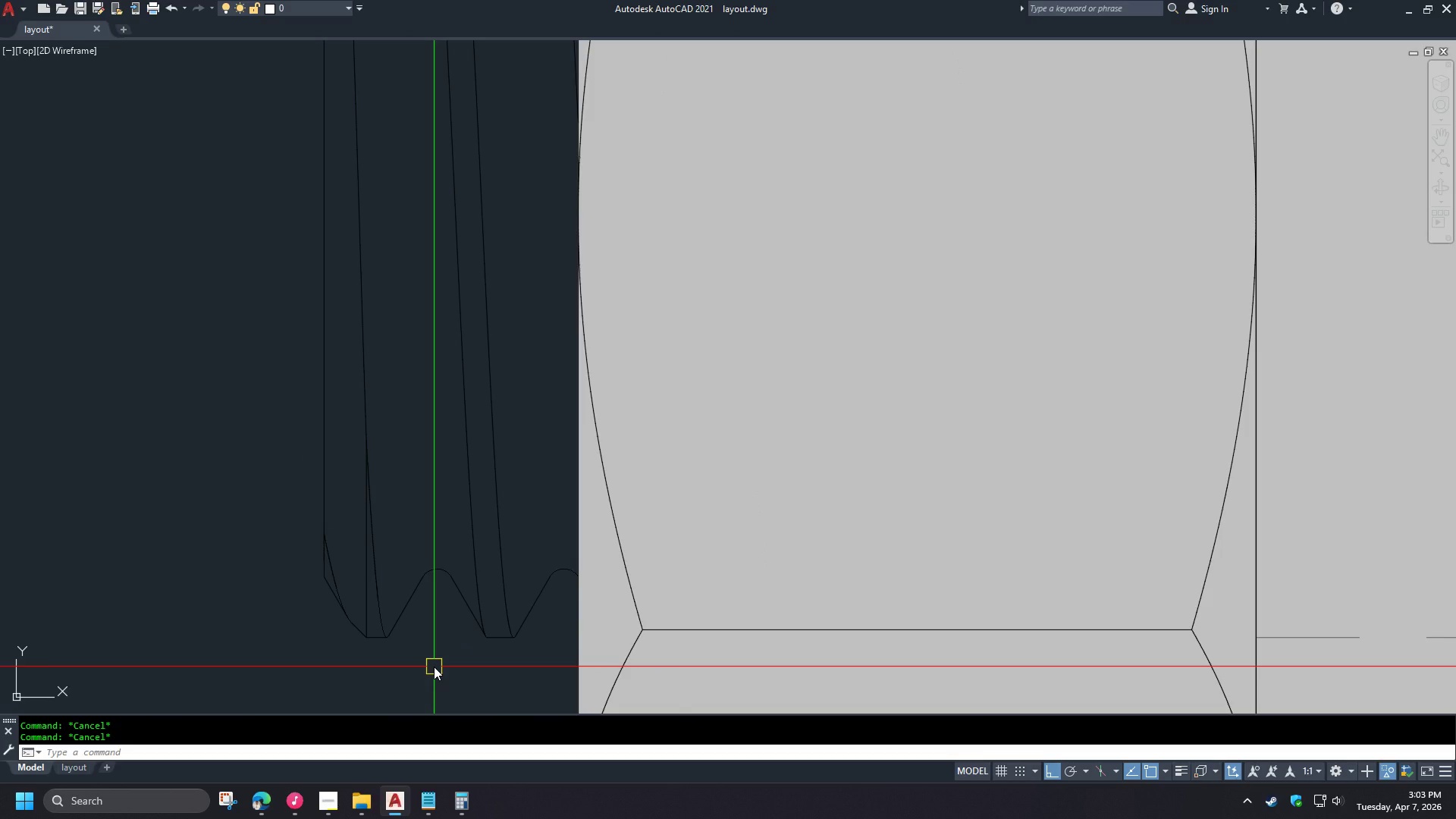 
scroll: coordinate [362, 598], scroll_direction: up, amount: 3.0
 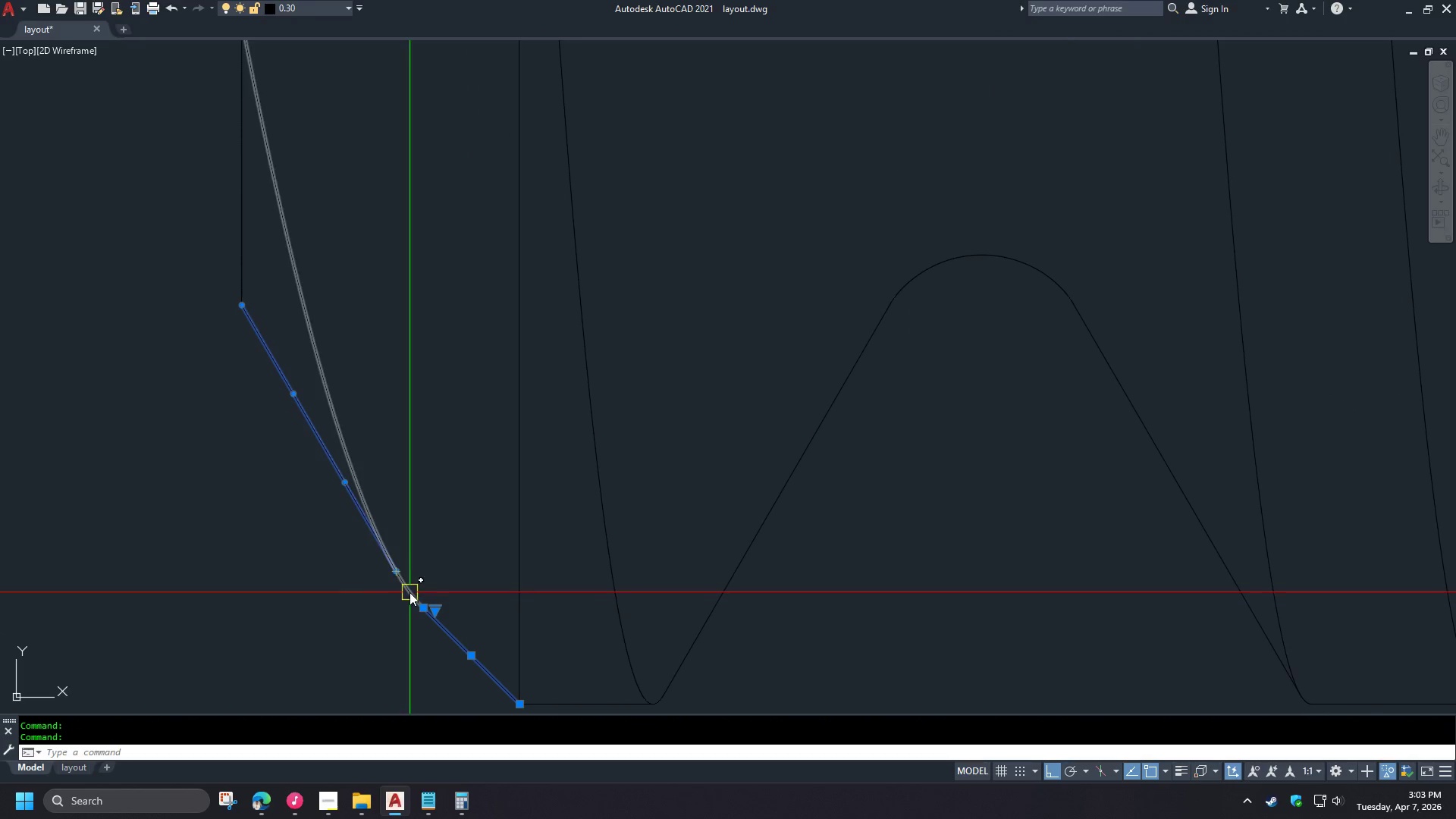 
scroll: coordinate [339, 626], scroll_direction: down, amount: 4.0
 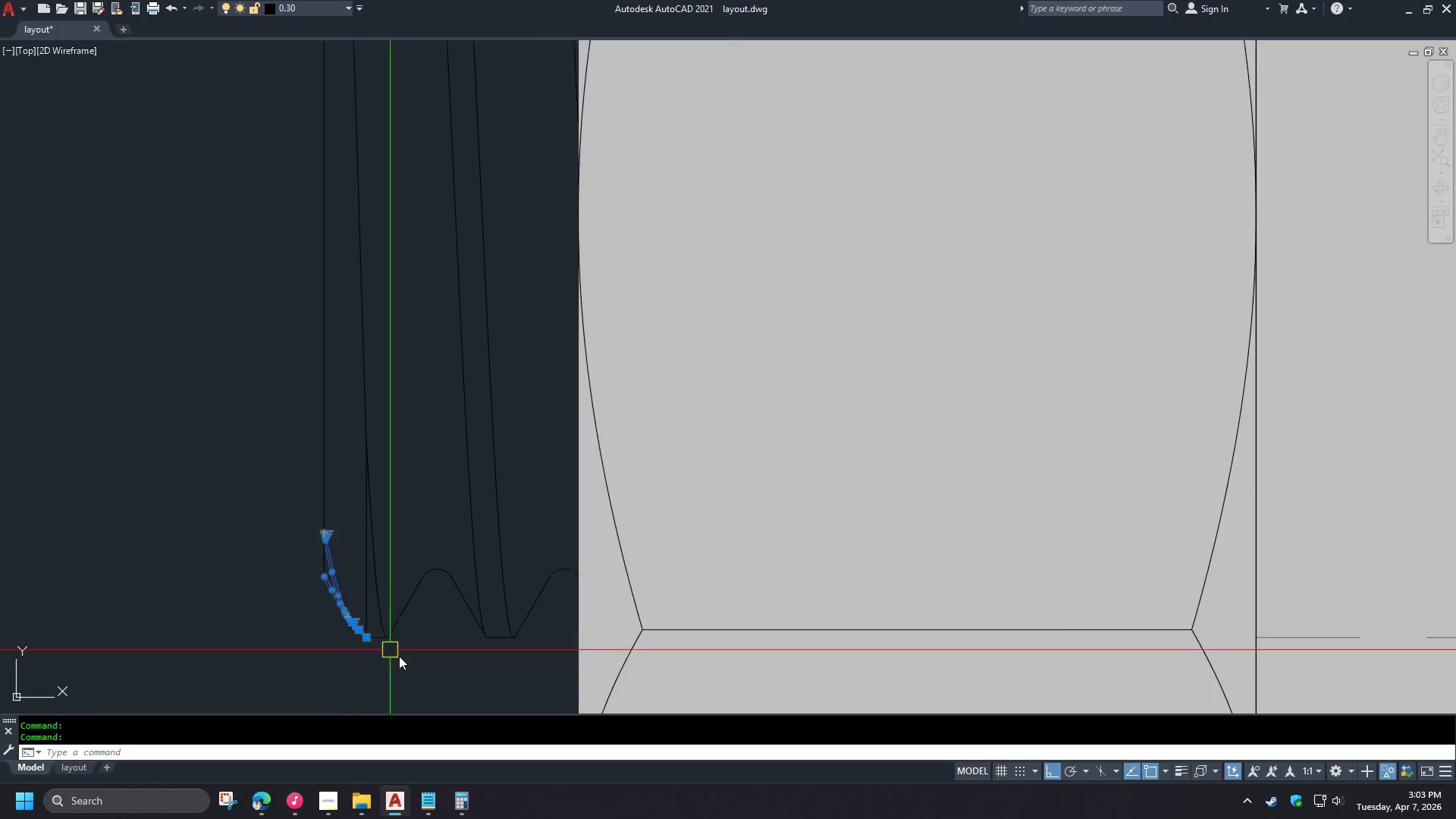 
type(PL )
 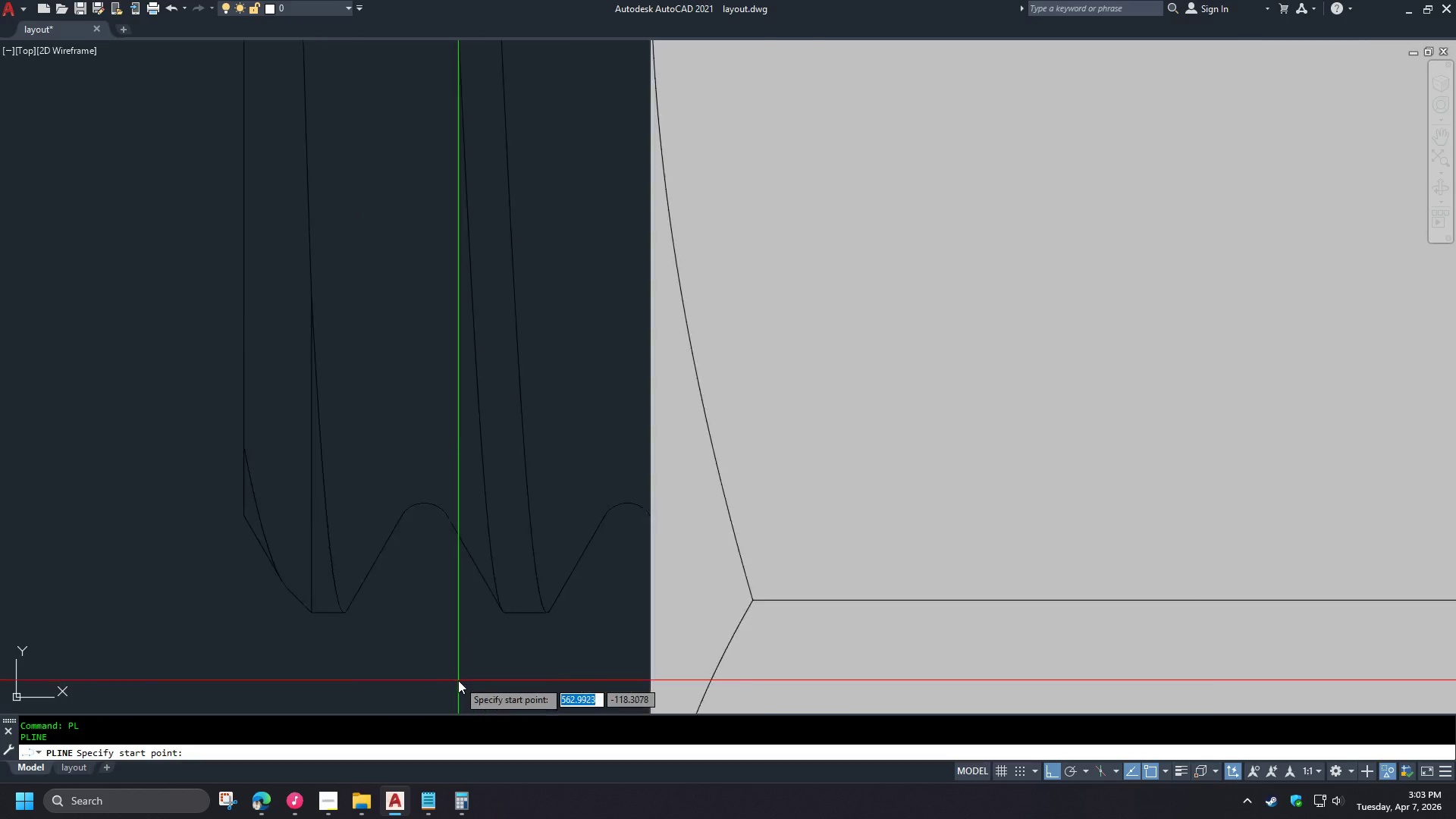 
left_click([669, 472])
 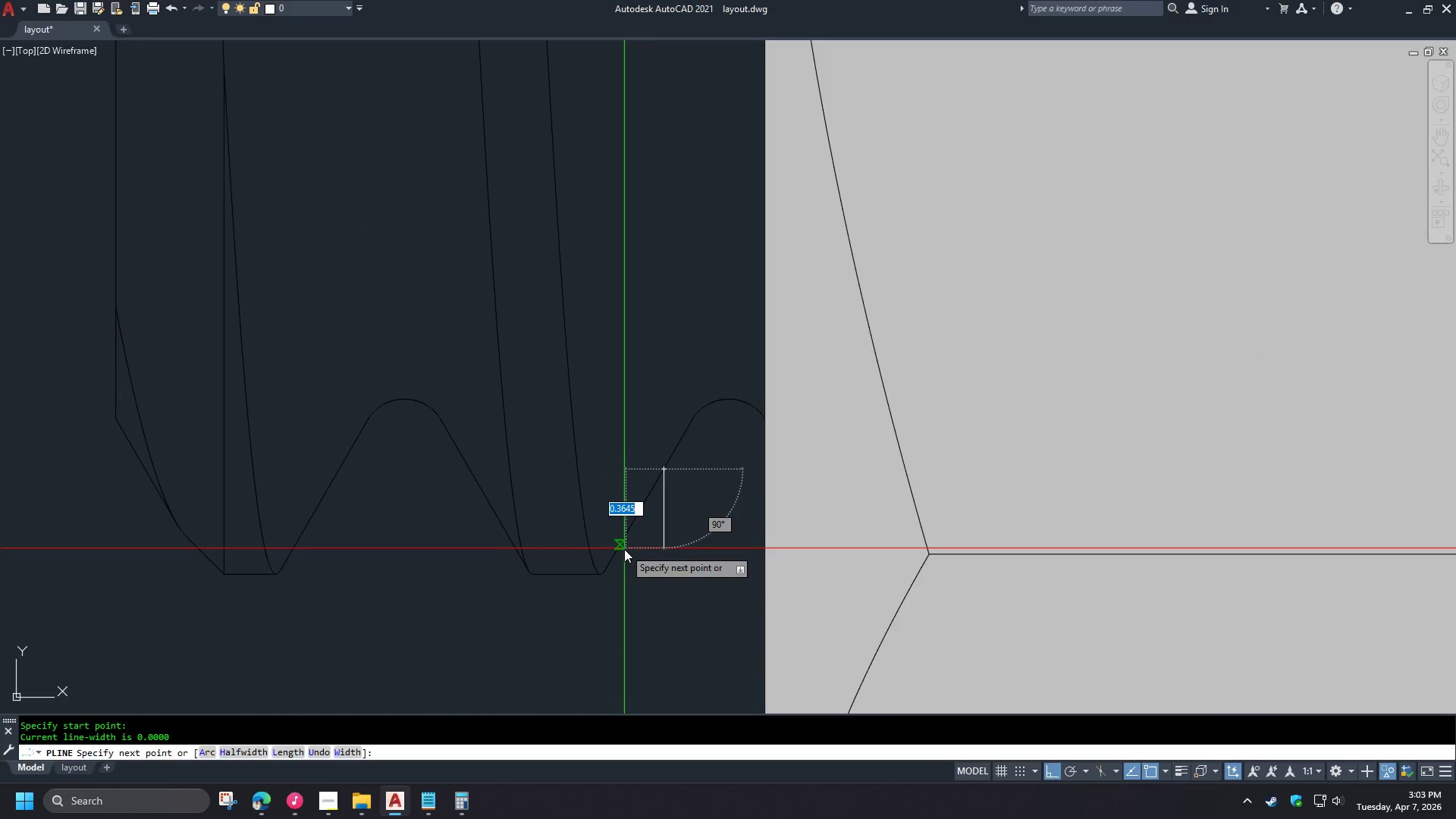 
left_click([624, 549])
 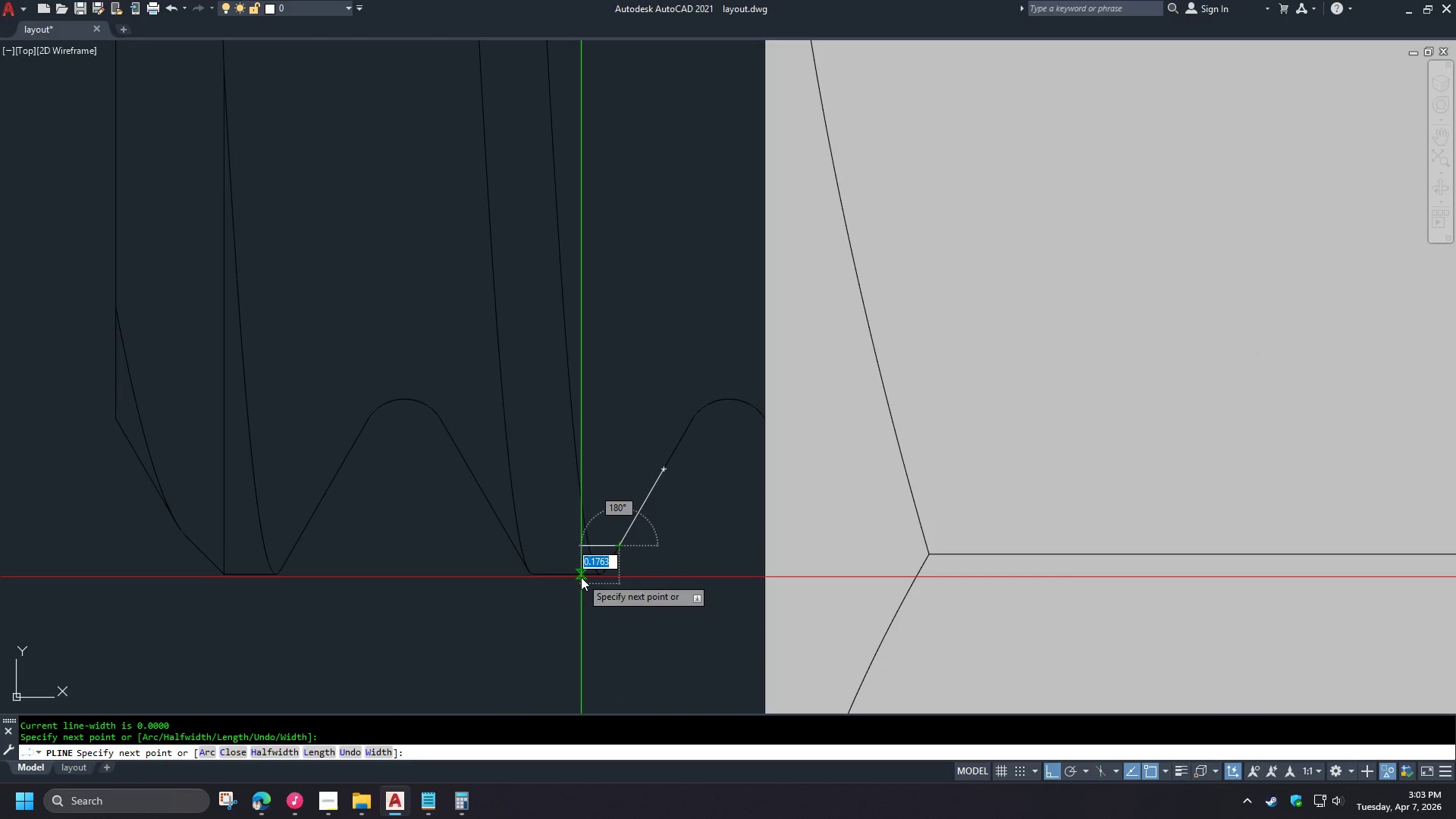 
left_click([581, 577])
 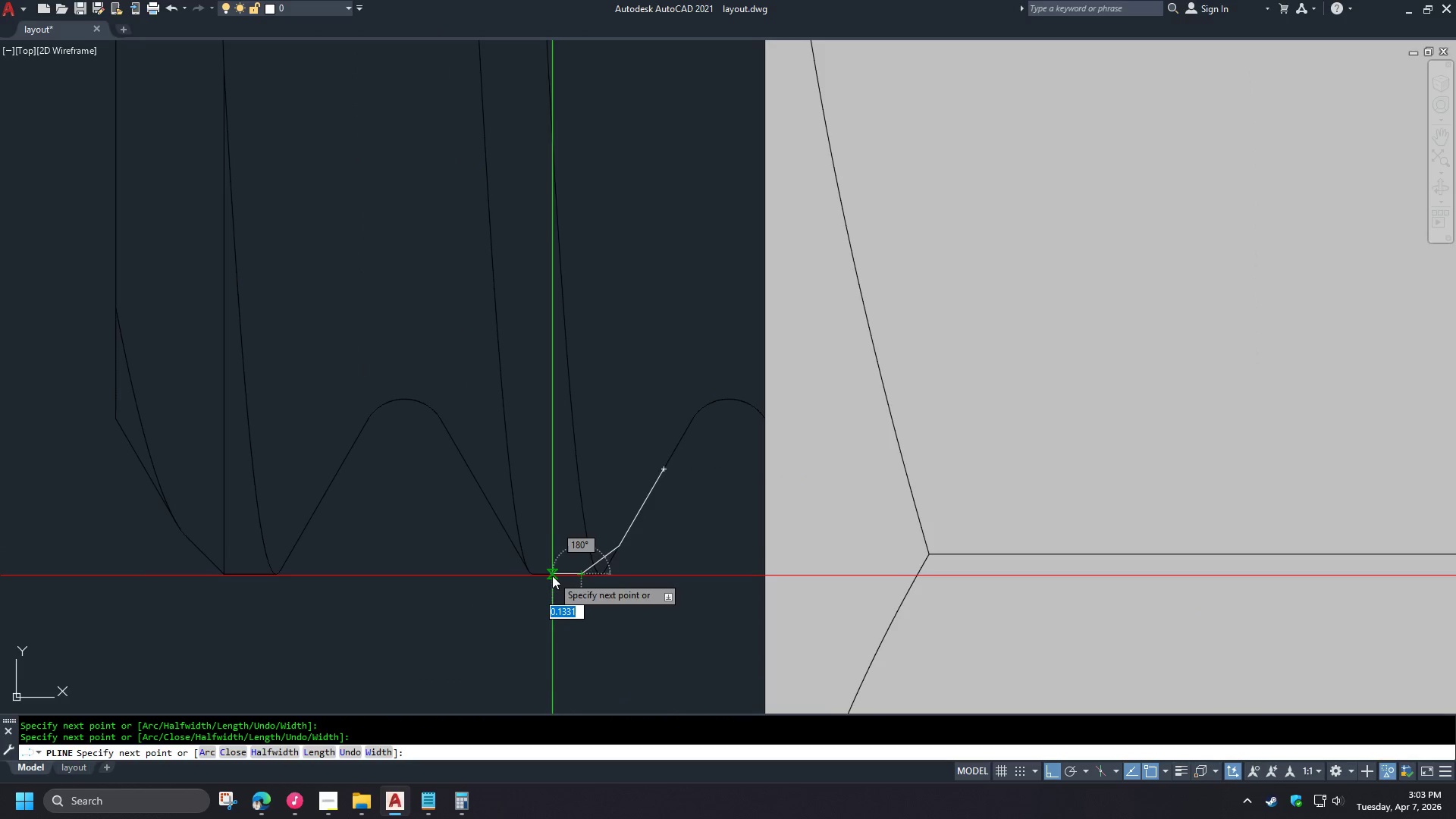 
scroll: coordinate [458, 679], scroll_direction: up, amount: 2.0
 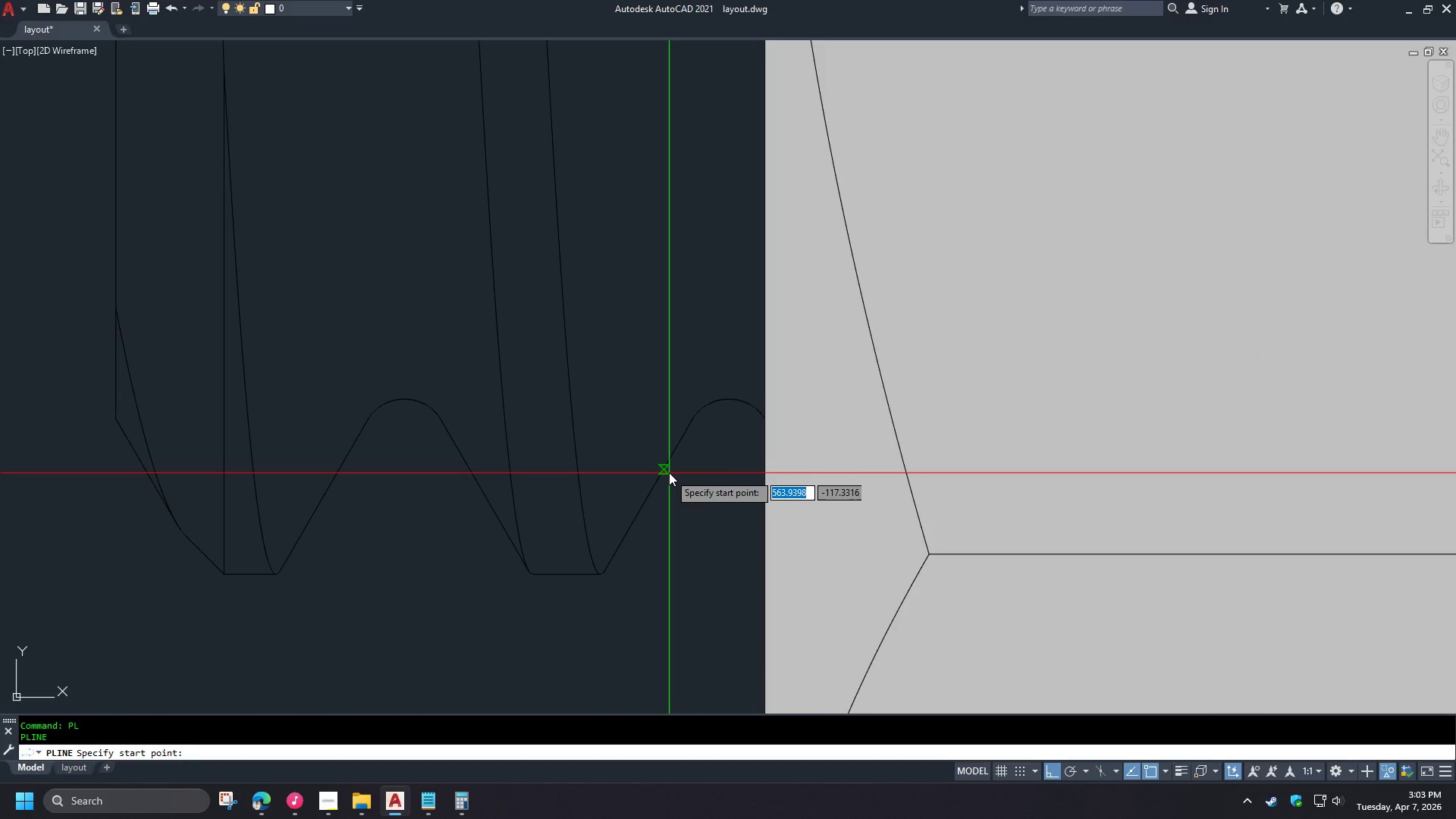 
left_click([551, 576])
 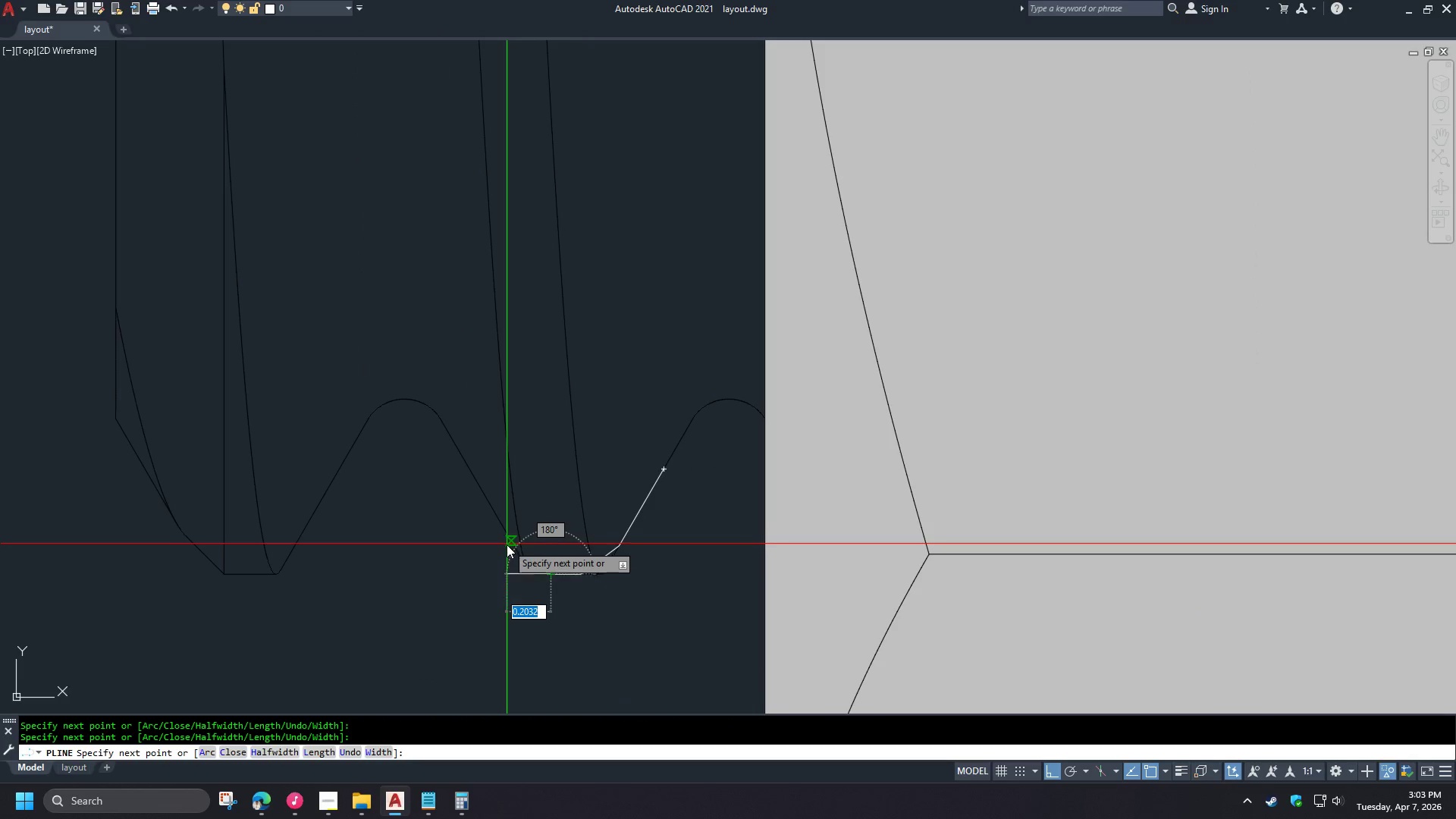 
left_click([507, 545])
 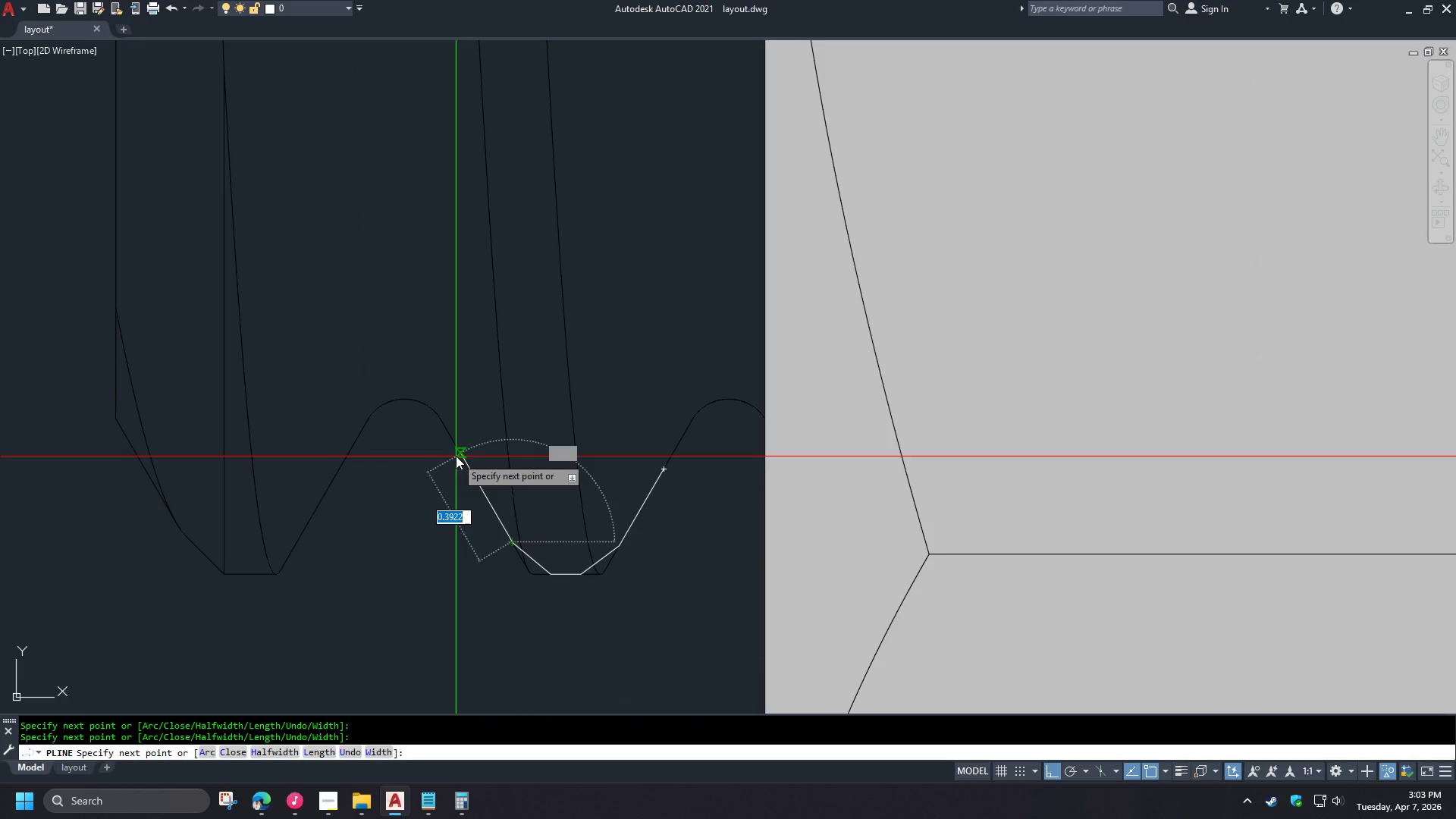 
left_click([456, 456])
 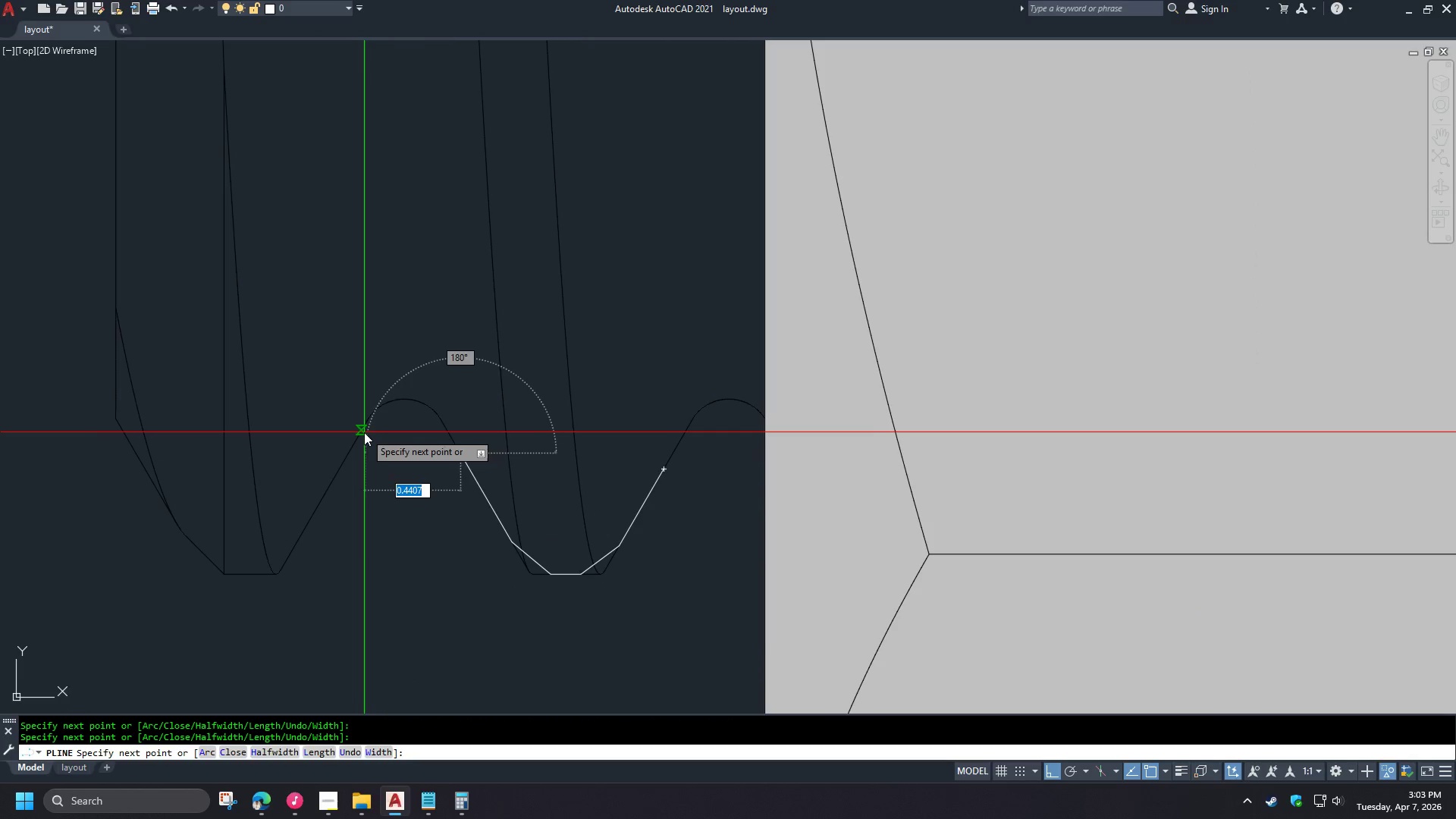 
left_click([362, 434])
 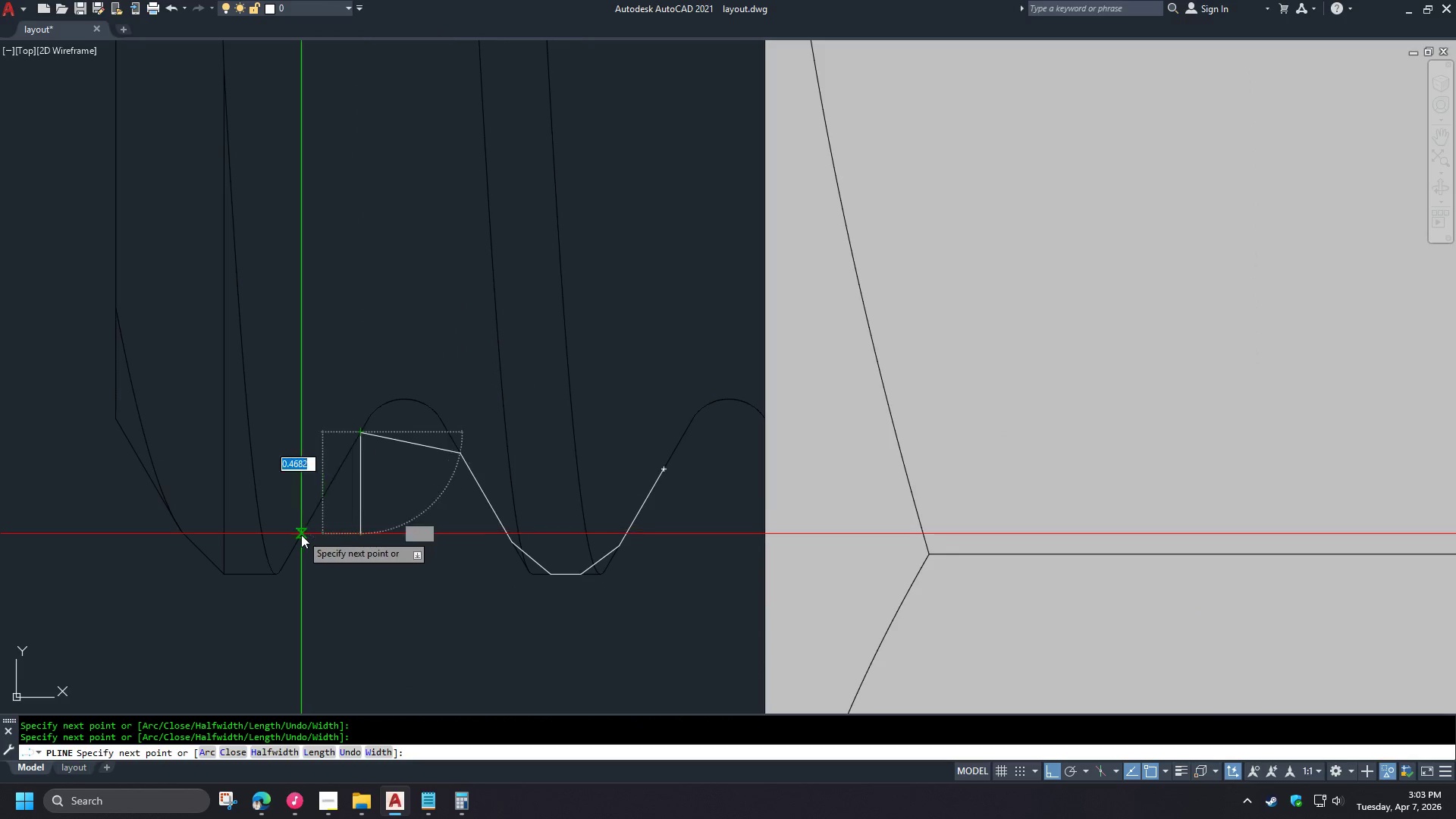 
left_click([301, 535])
 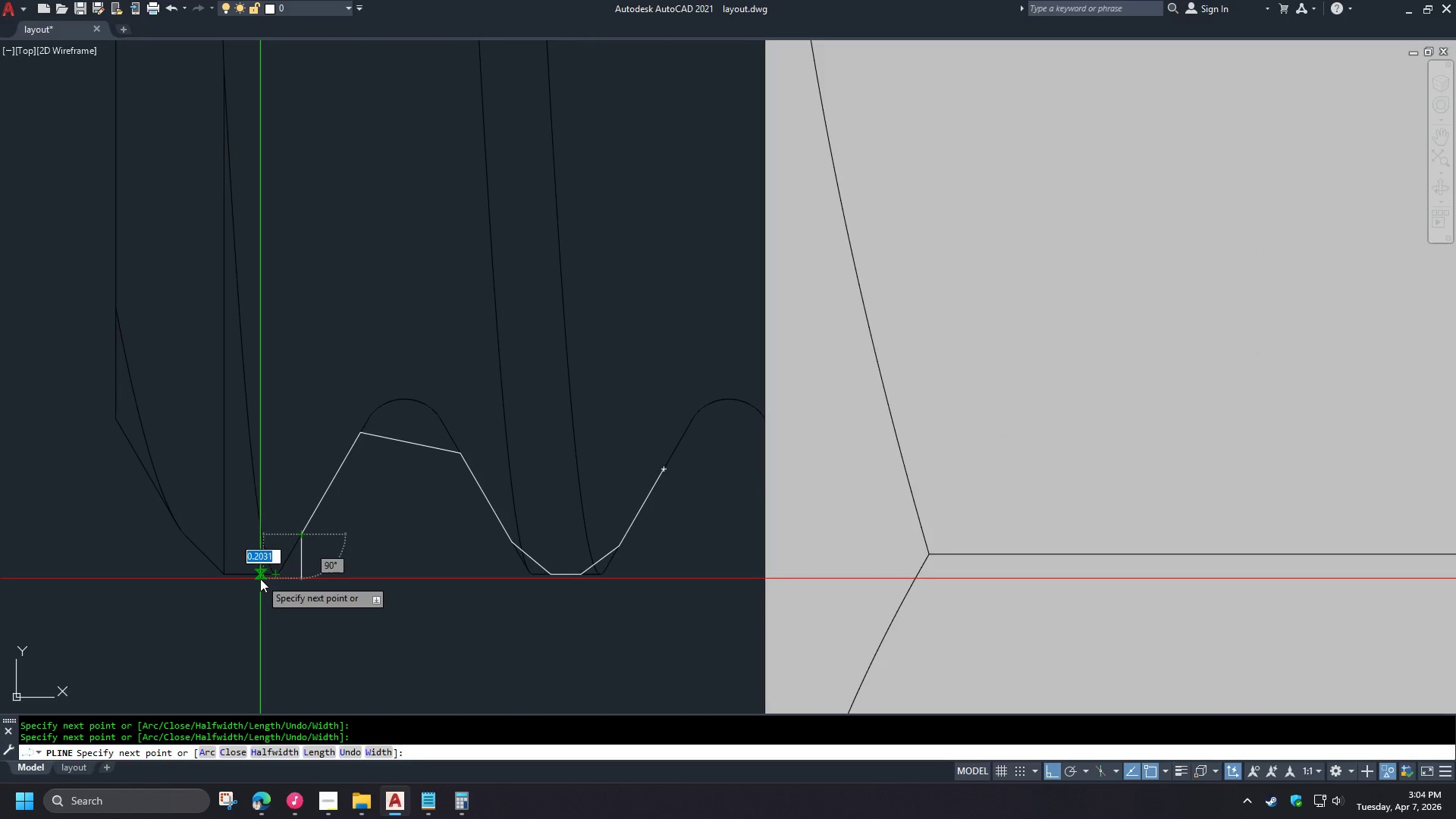 
left_click([259, 577])
 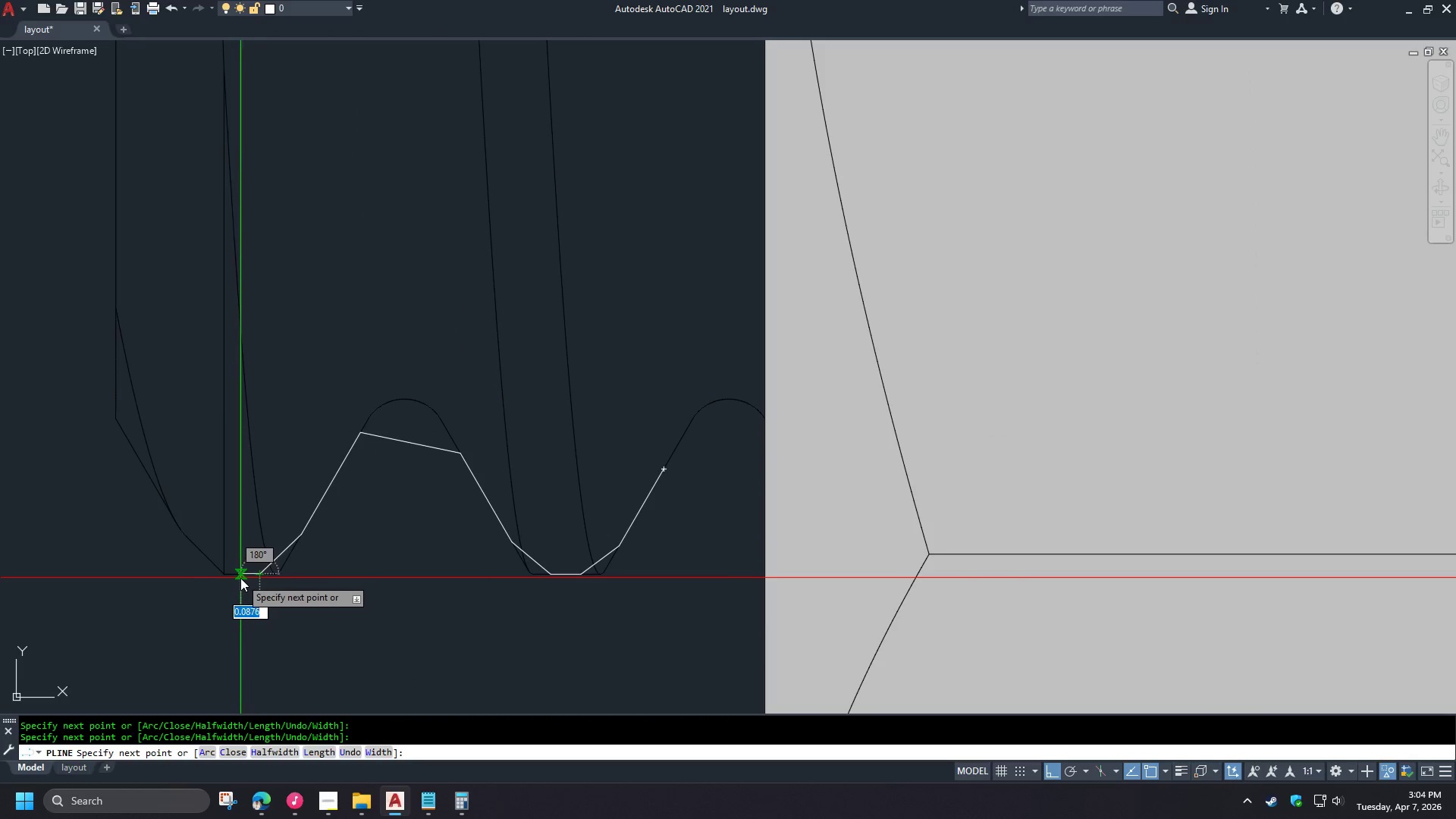 
left_click([240, 578])
 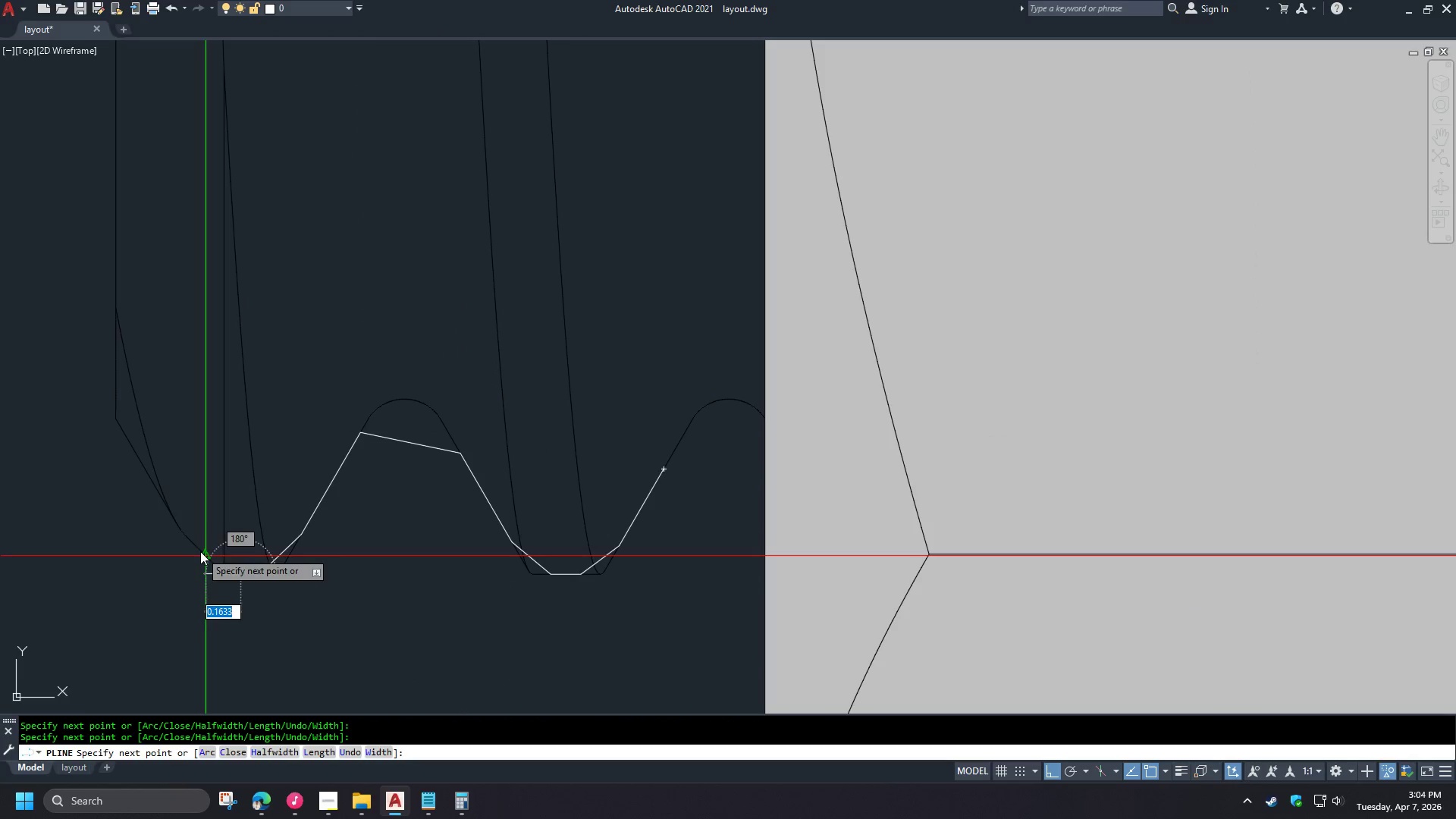 
left_click([200, 551])
 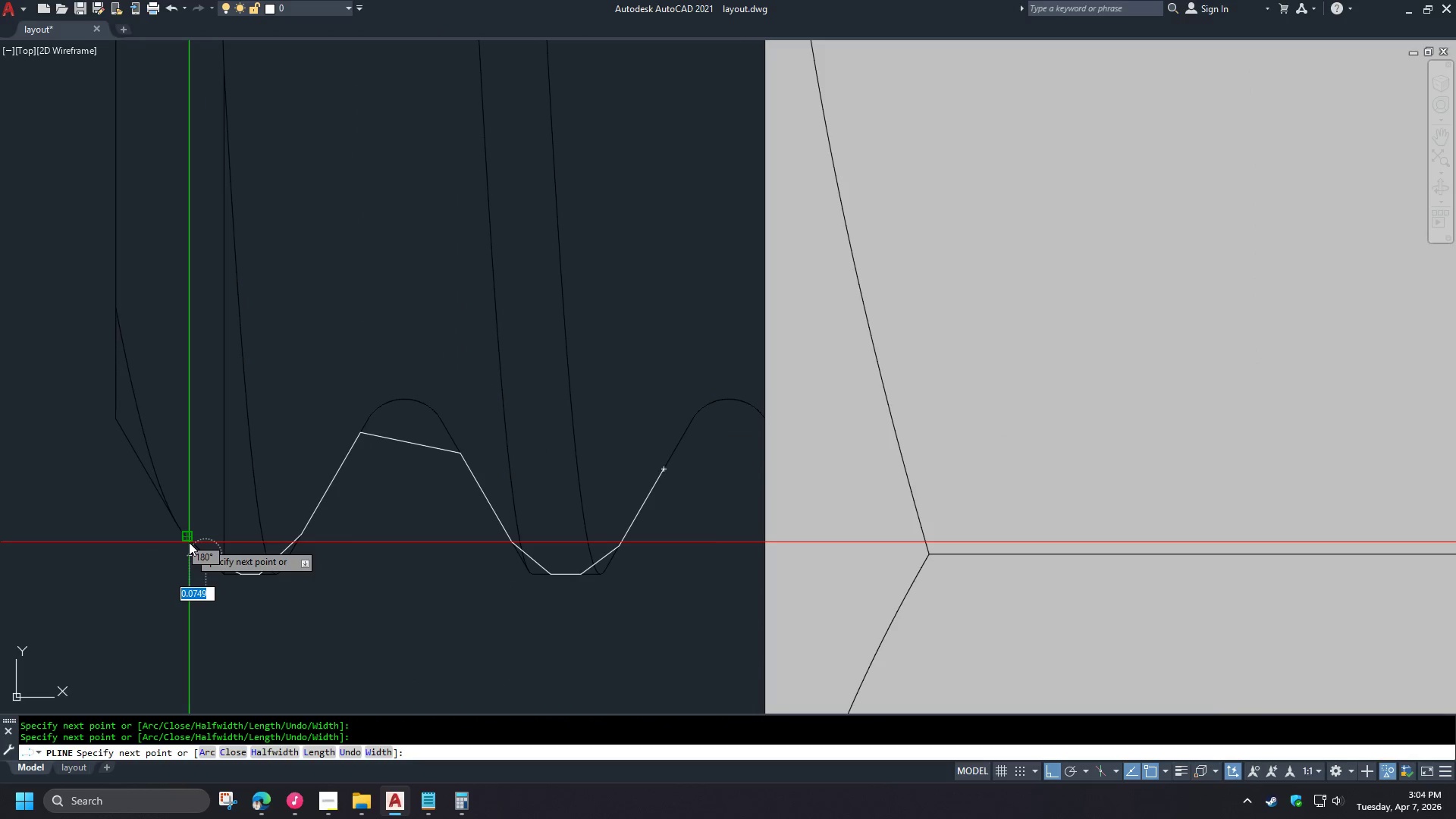 
left_click([189, 542])
 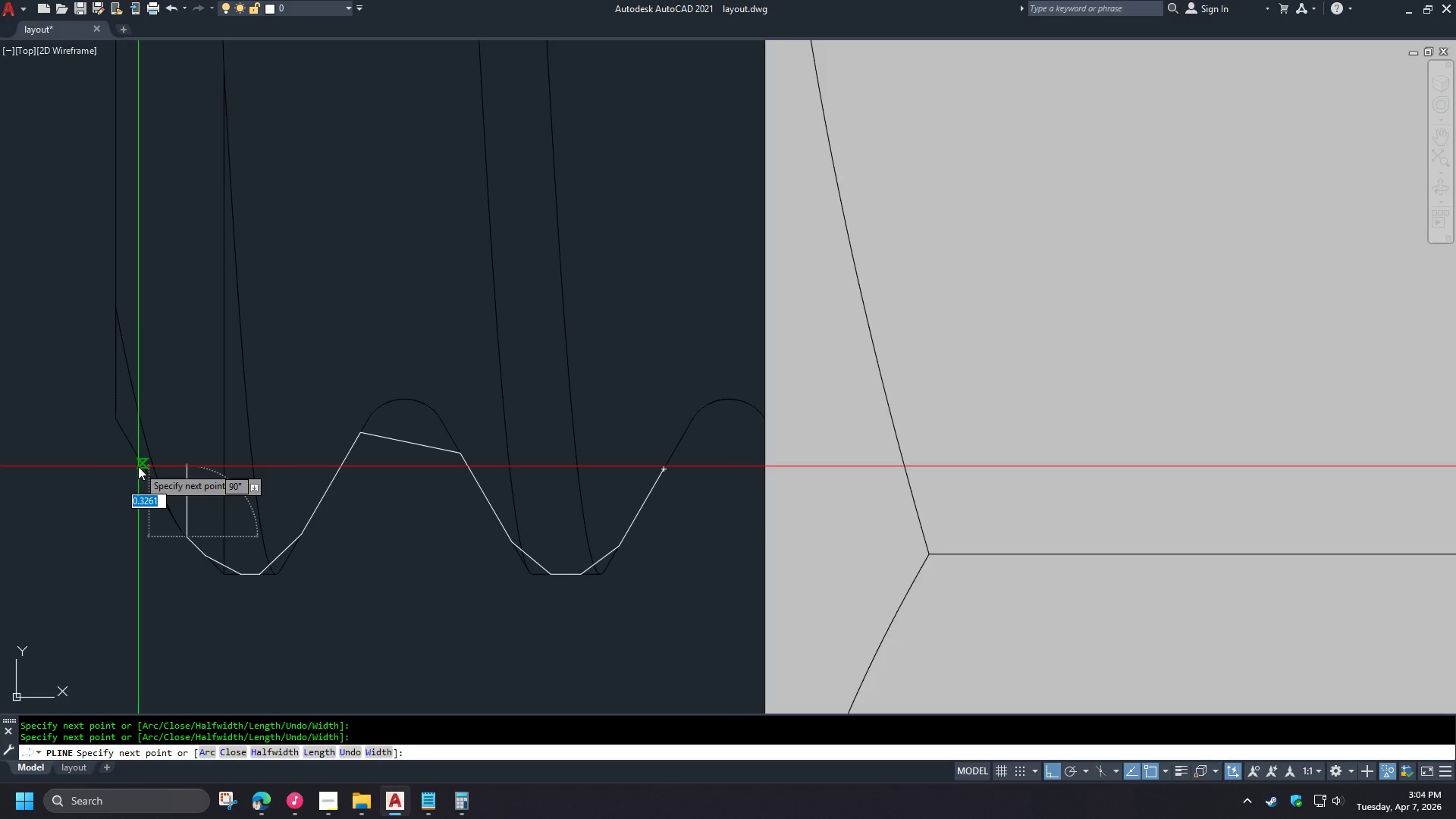 
left_click([138, 466])
 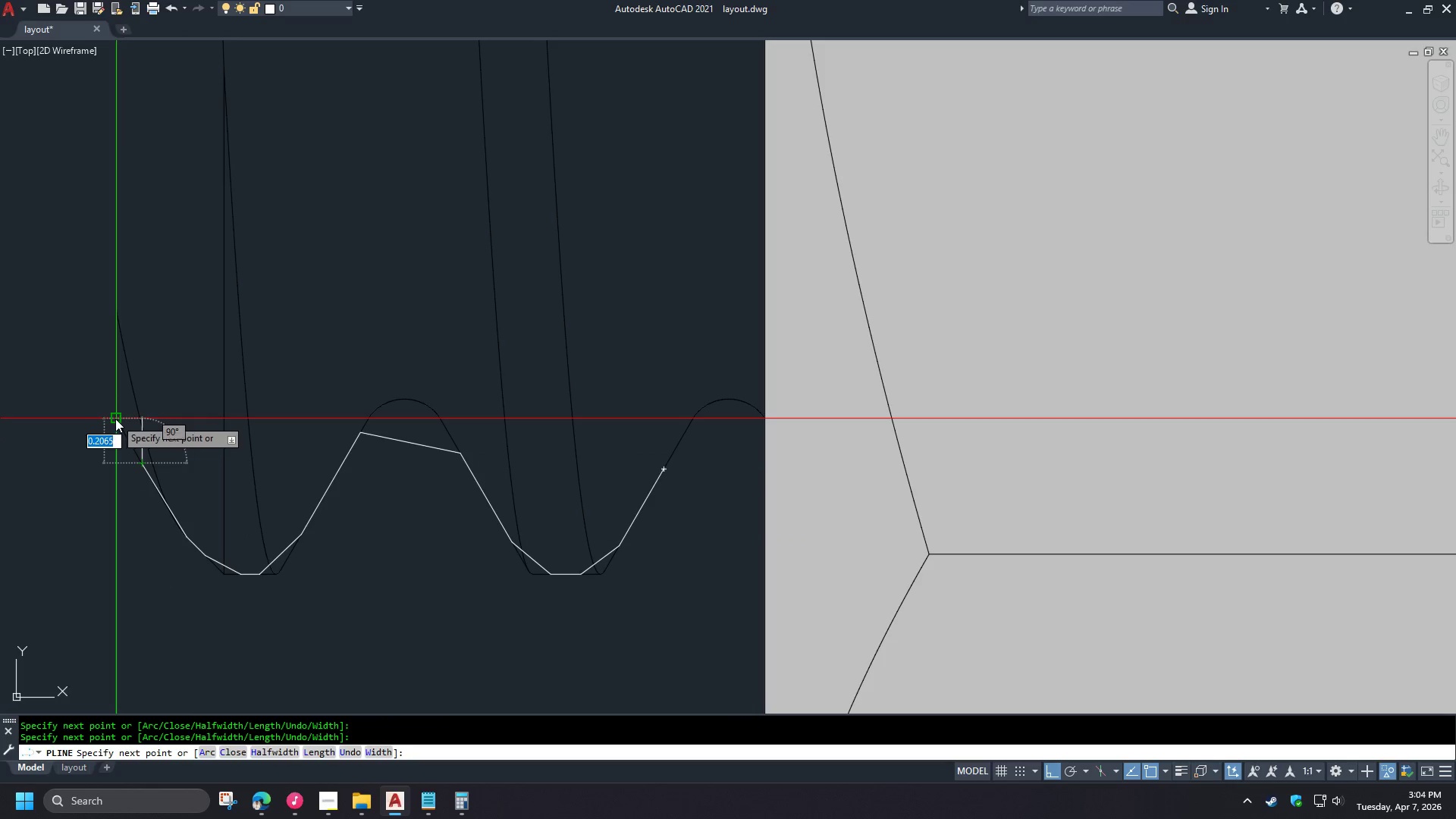 
left_click([115, 419])
 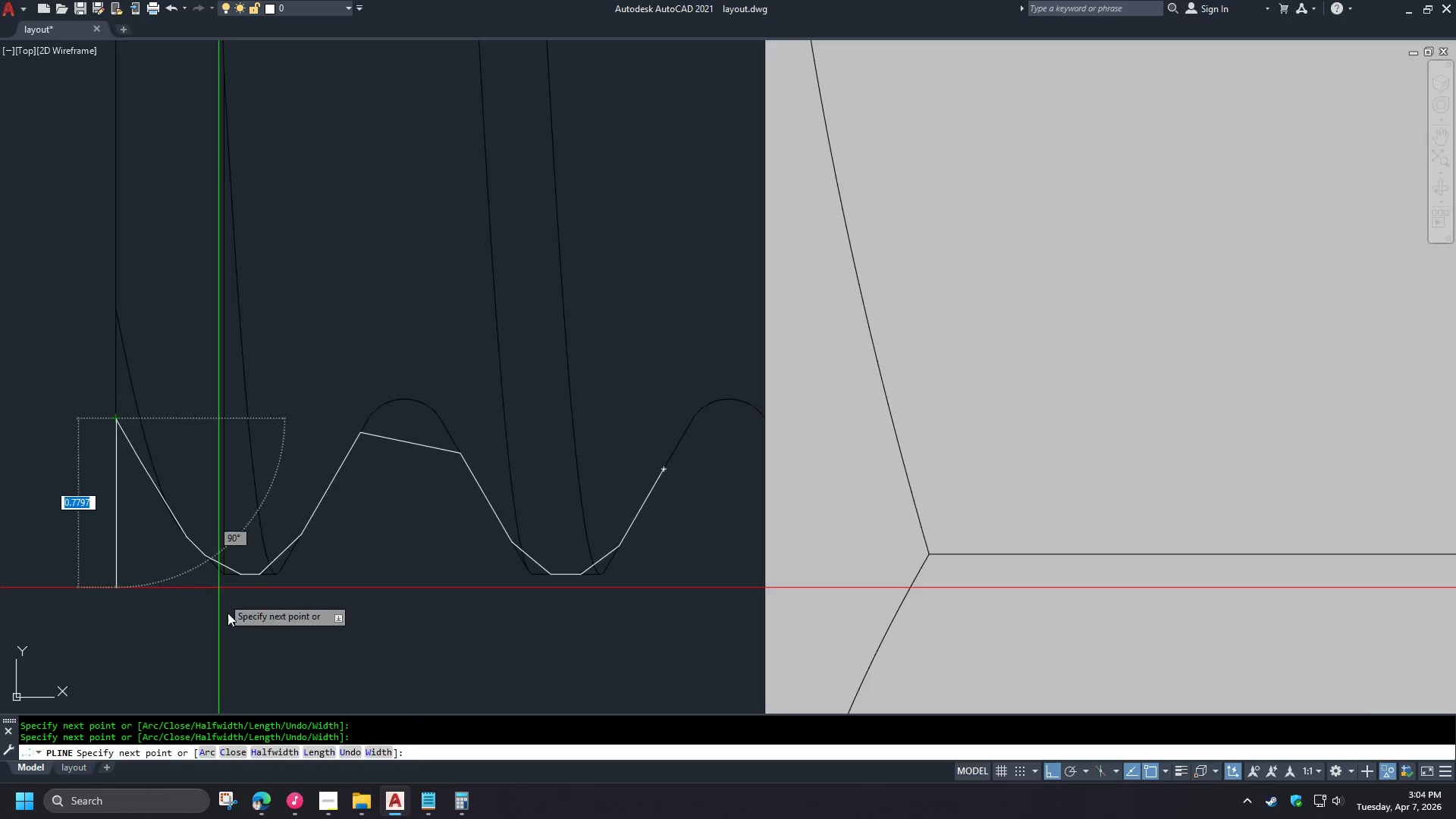 
scroll: coordinate [234, 634], scroll_direction: down, amount: 4.0
 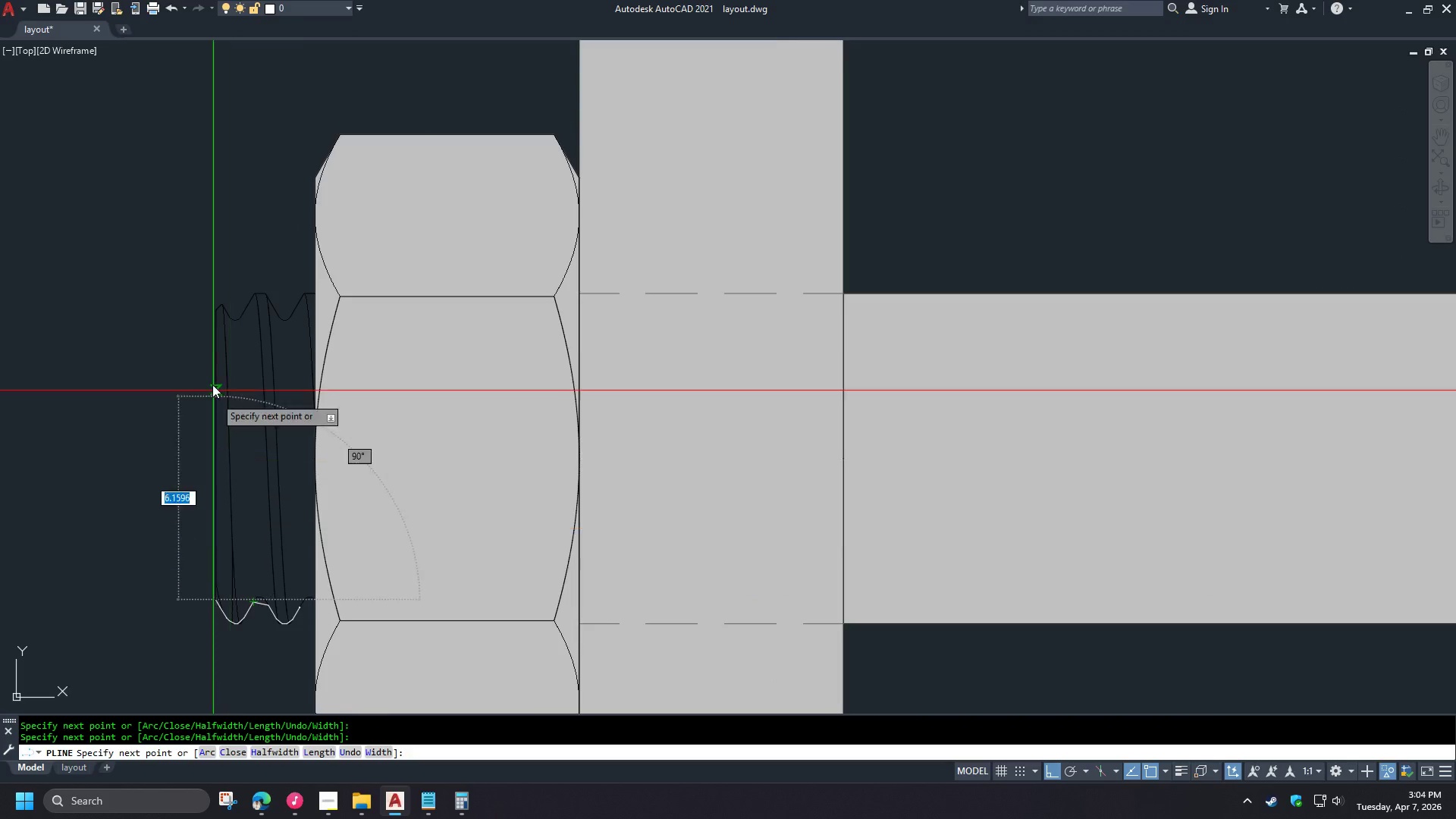 
left_click([221, 413])
 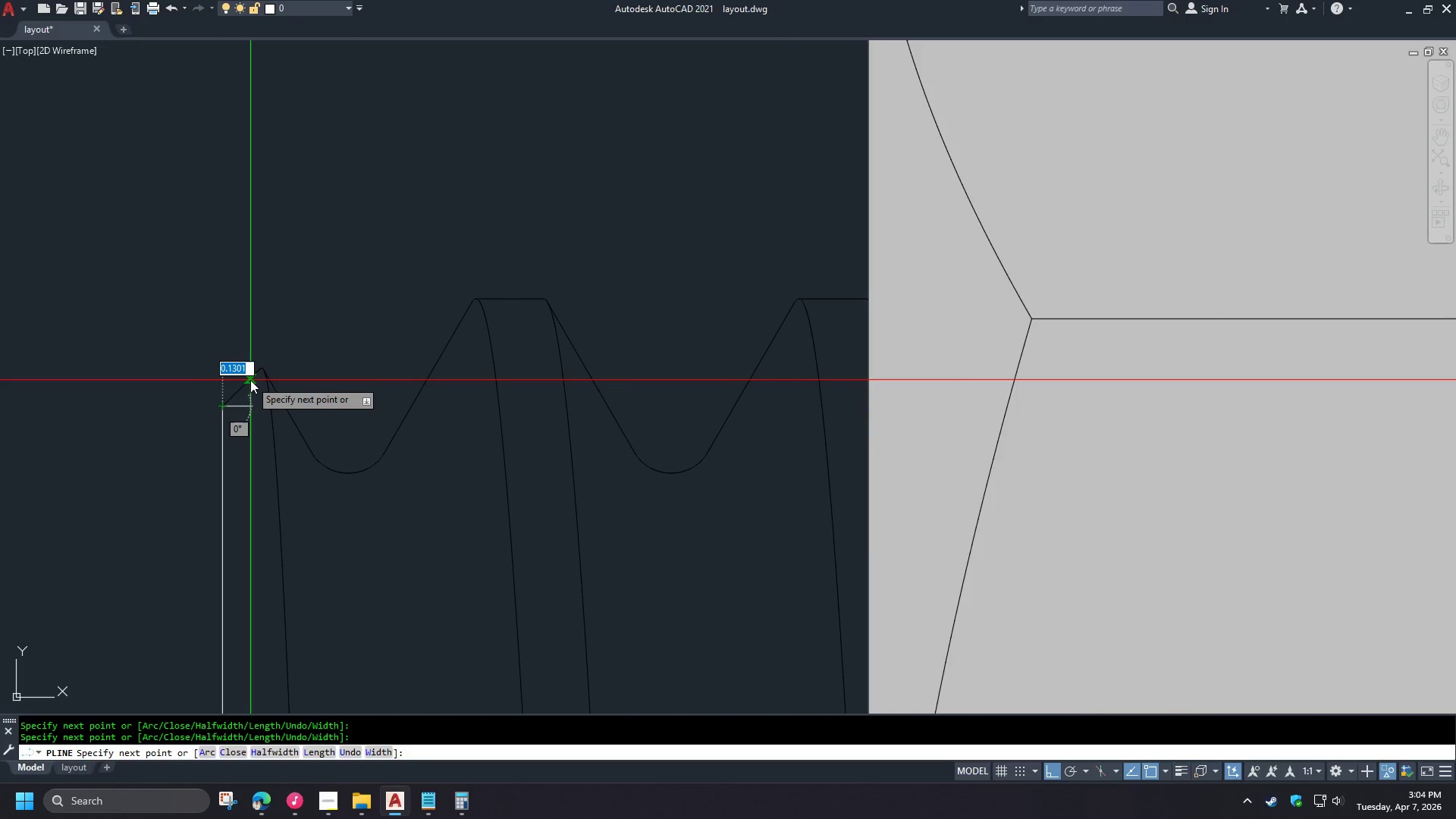 
scroll: coordinate [209, 328], scroll_direction: up, amount: 3.0
 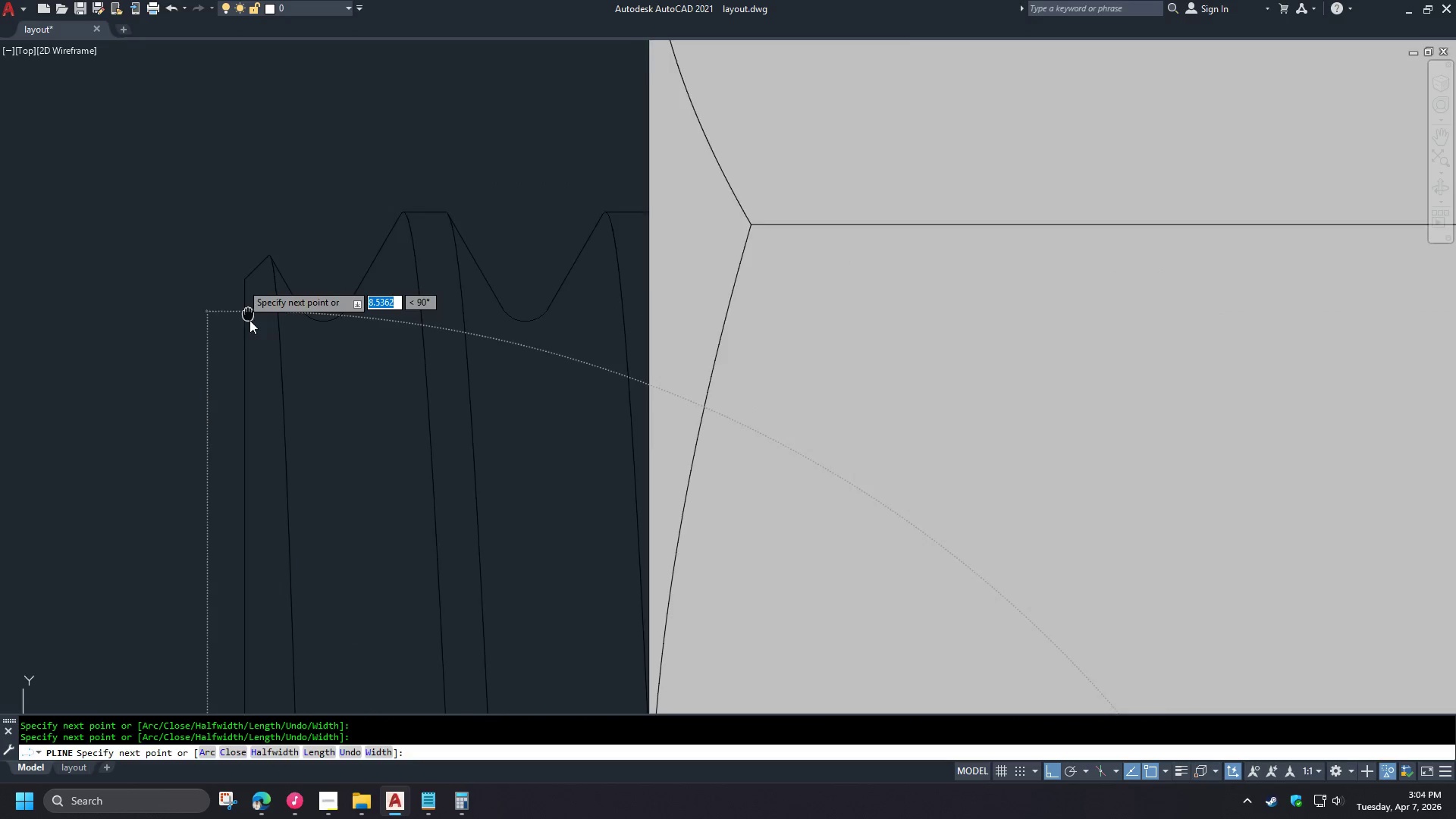 
left_click([250, 380])
 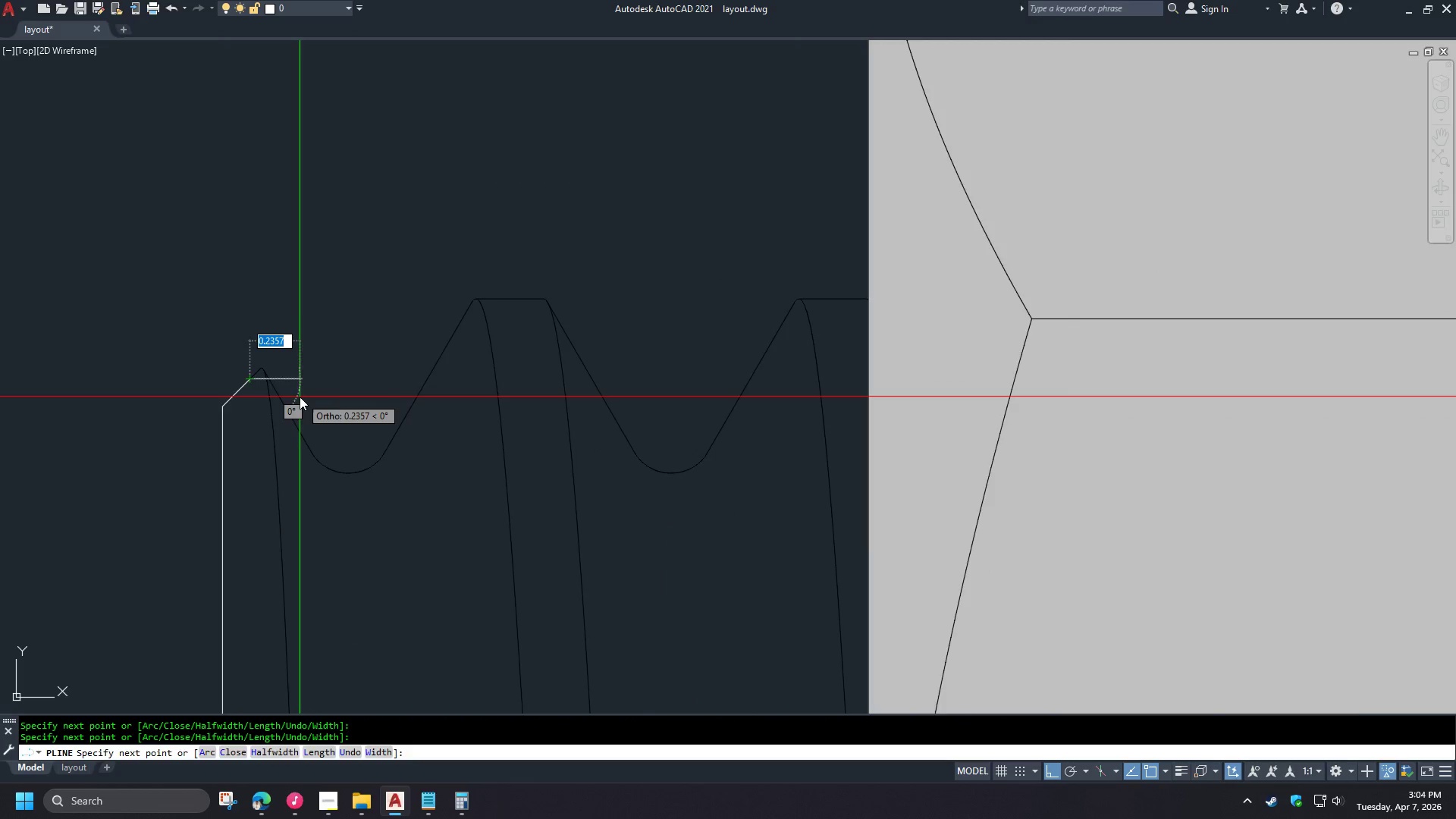 
scroll: coordinate [228, 458], scroll_direction: up, amount: 1.0
 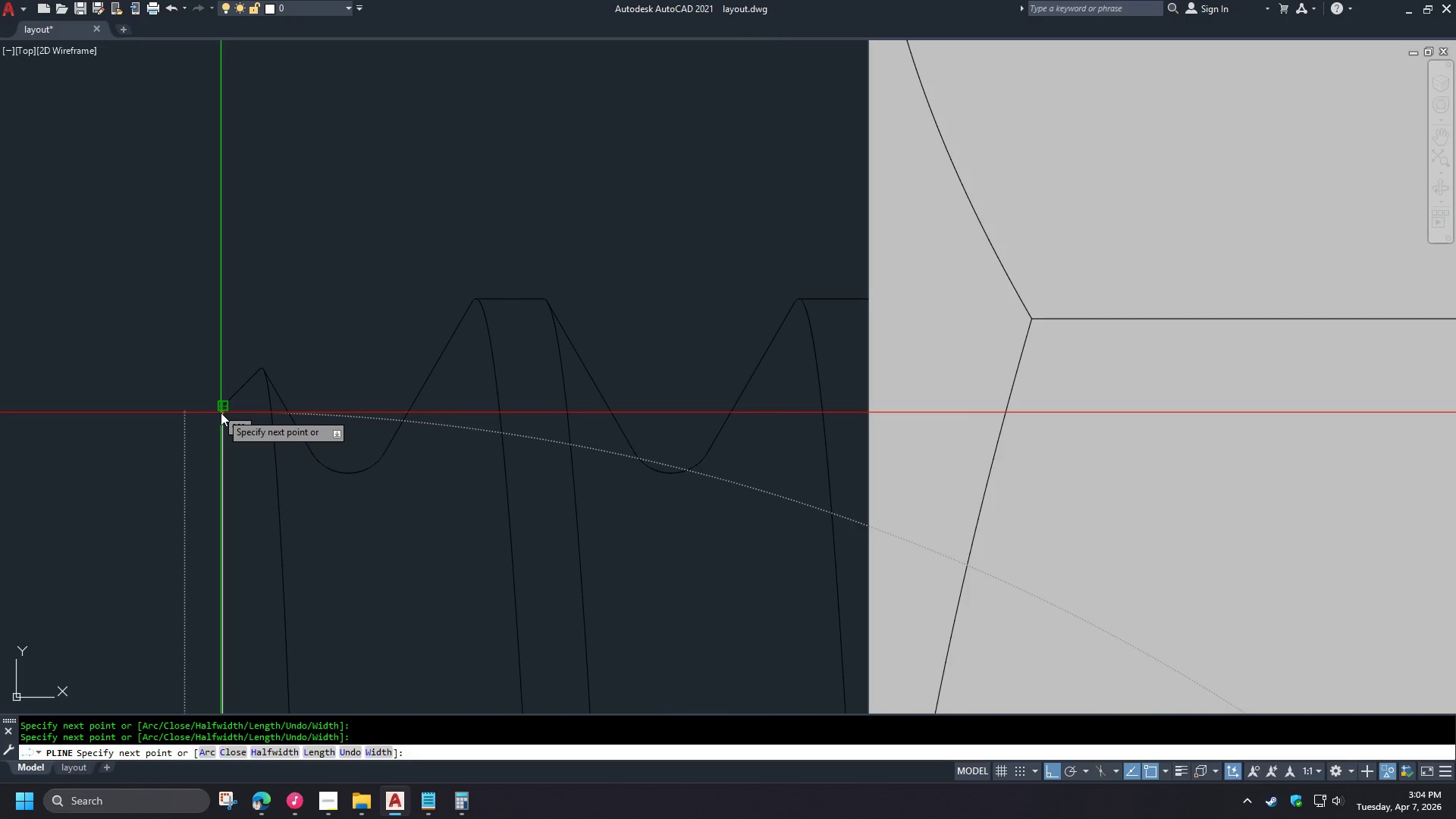 
left_click([289, 470])
 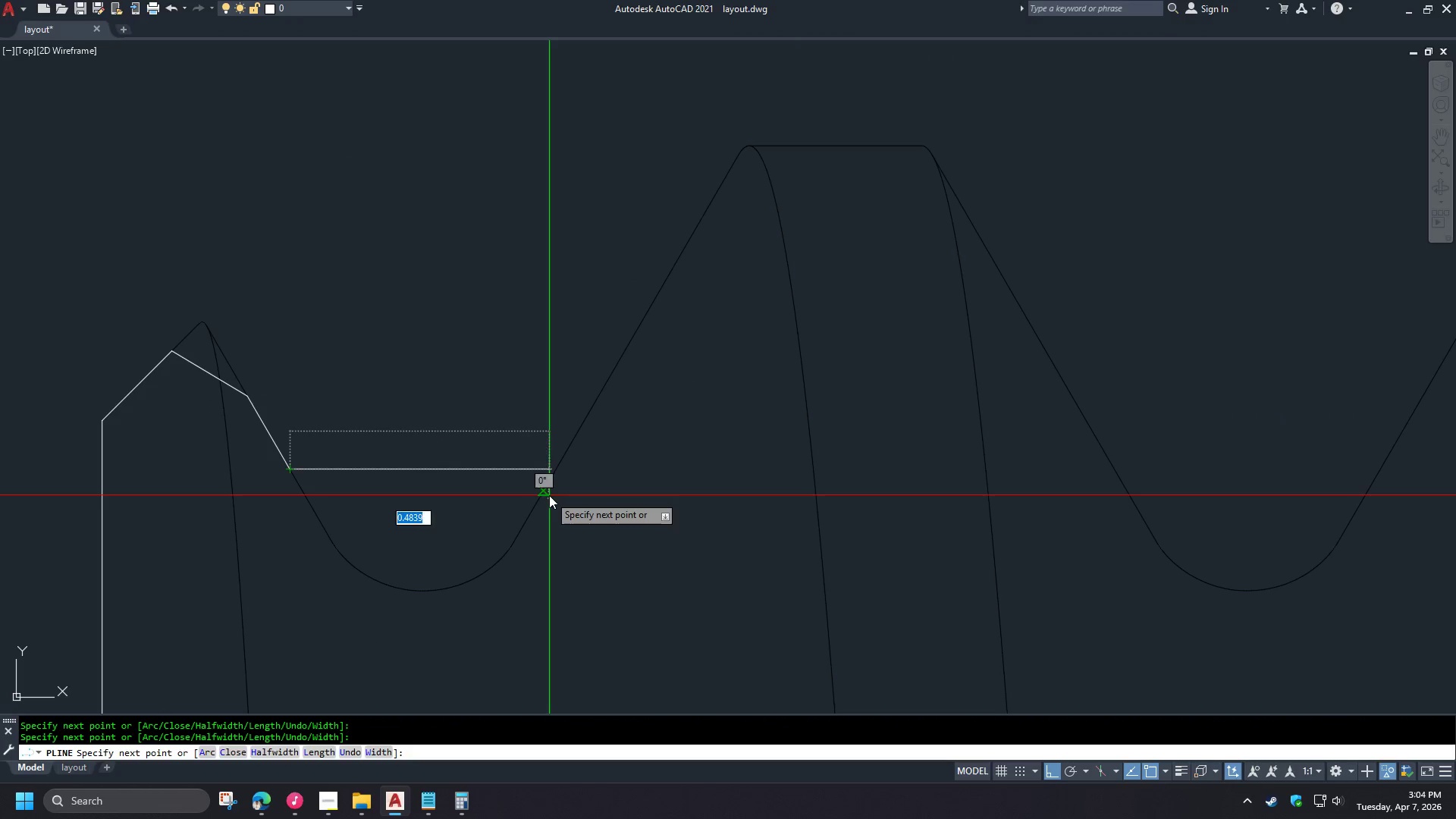 
left_click([549, 495])
 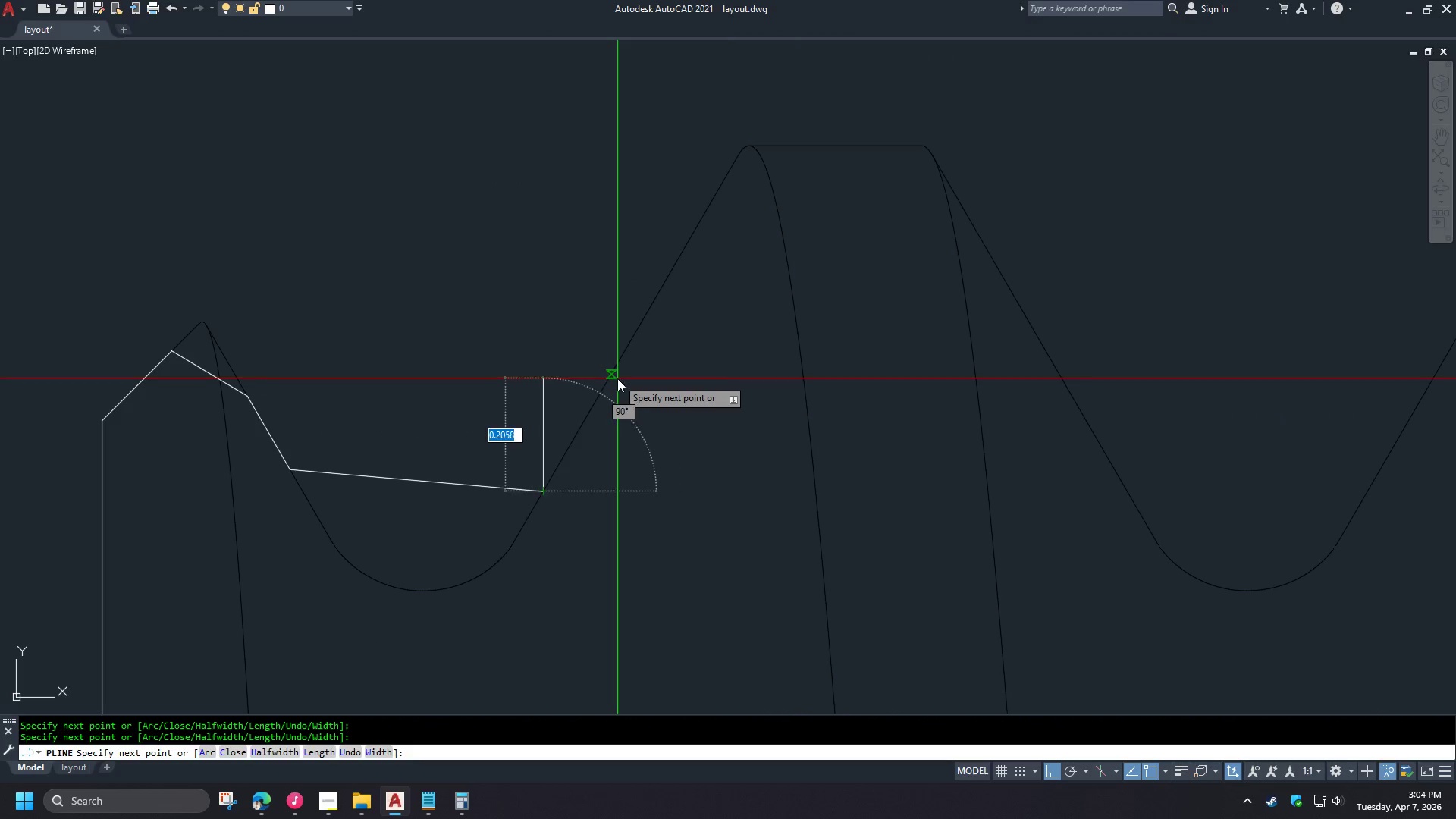 
scroll: coordinate [299, 398], scroll_direction: up, amount: 2.0
 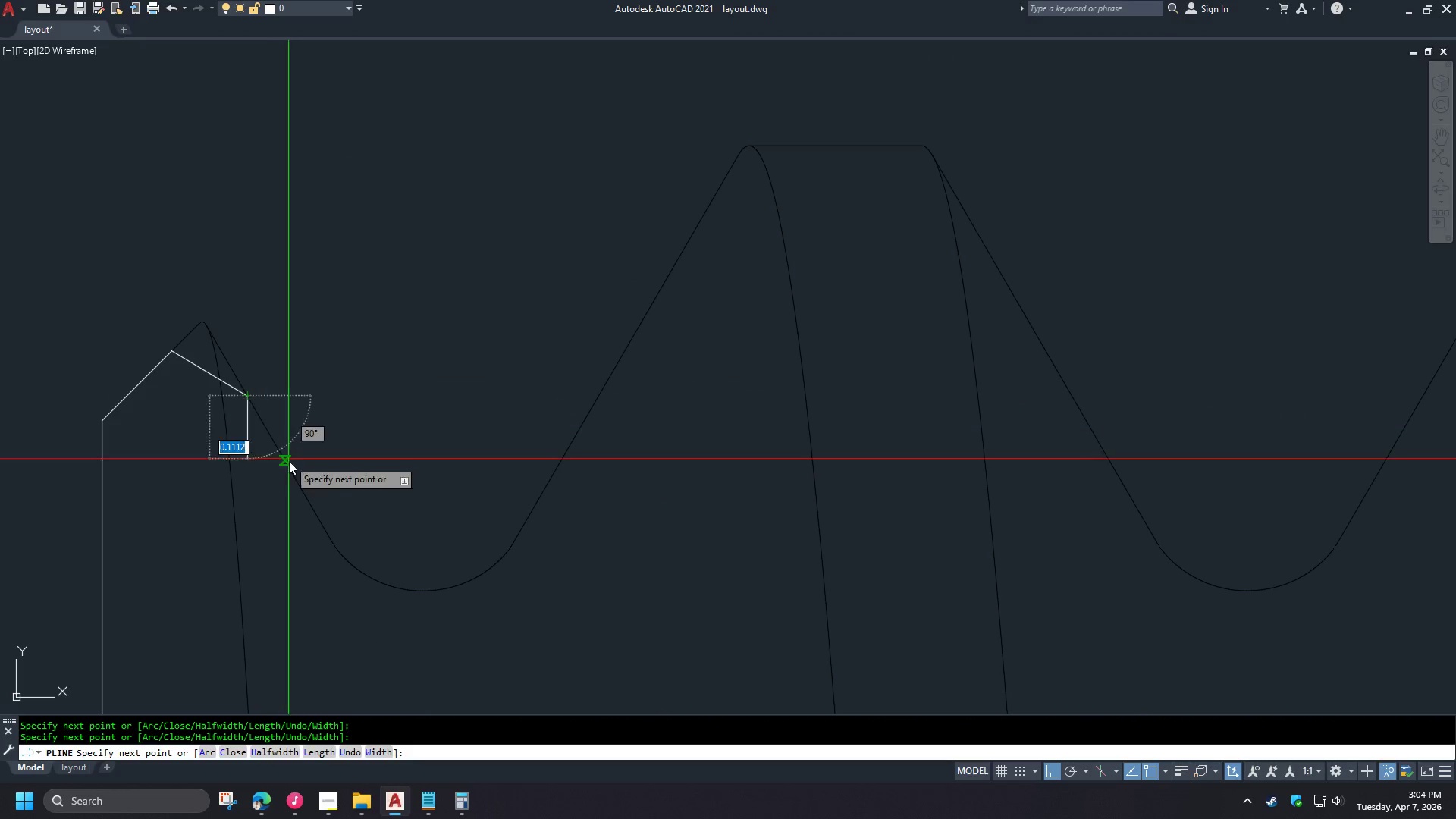 
left_click([617, 378])
 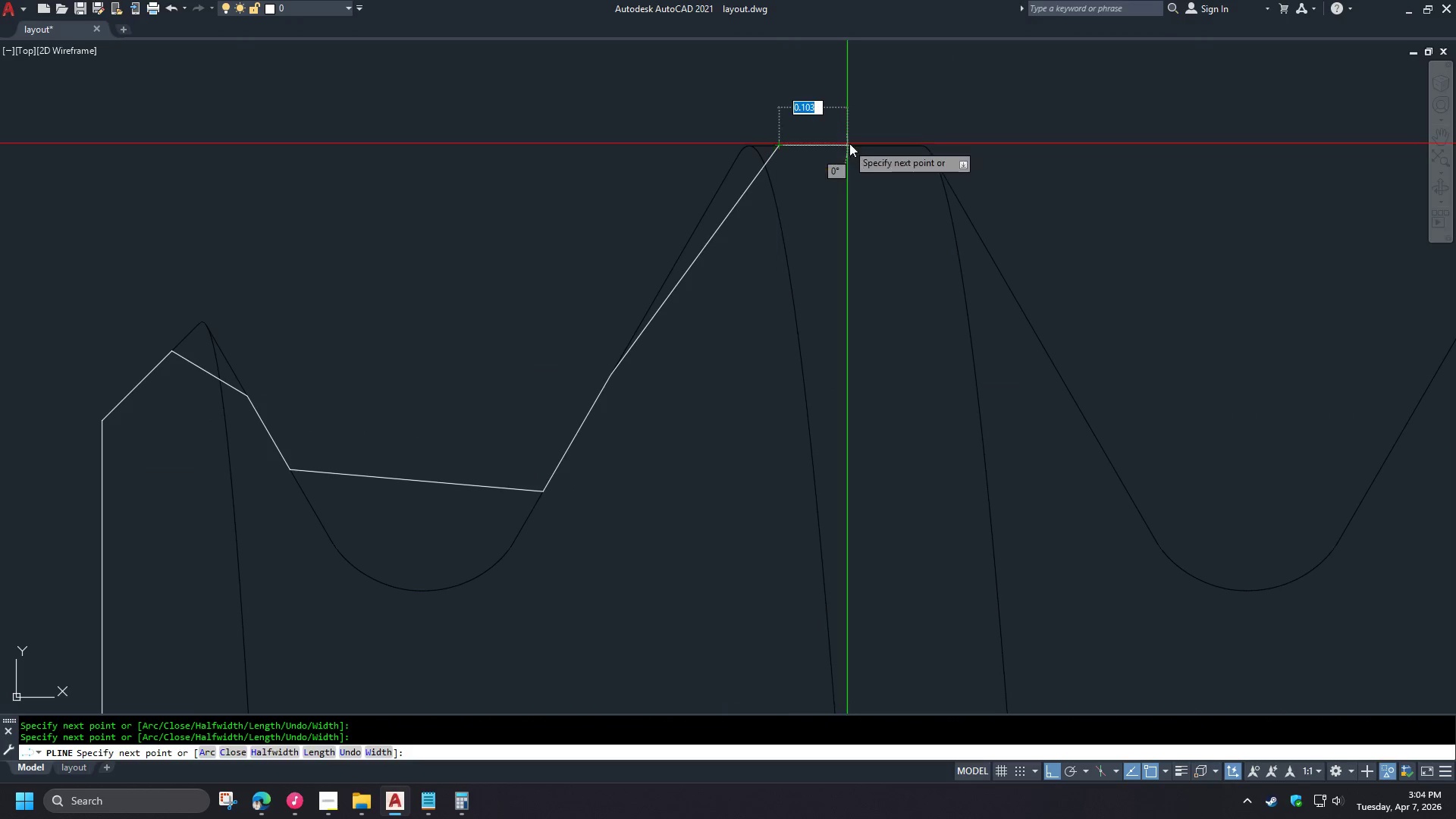 
left_click([877, 142])
 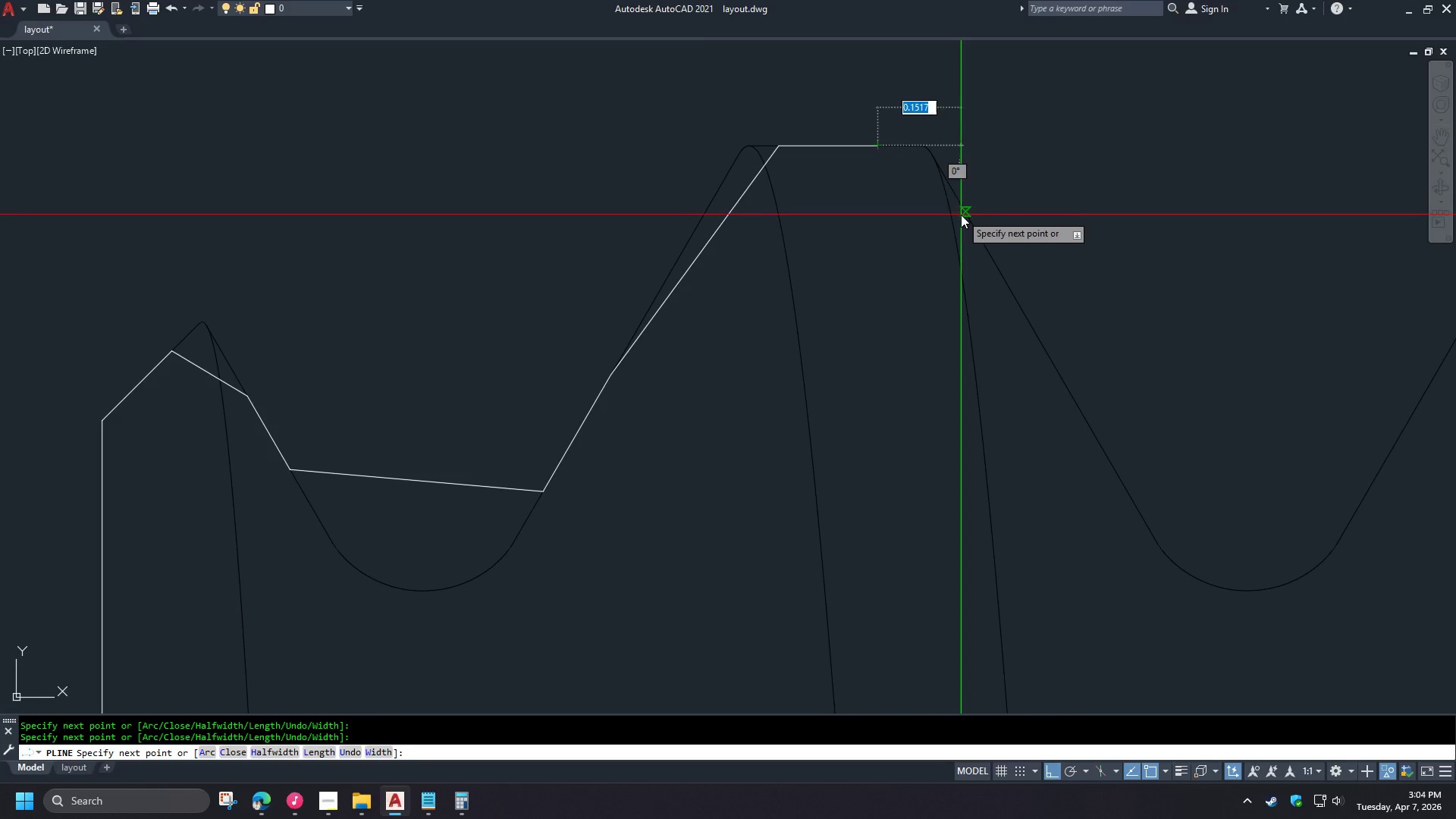 
left_click_drag(start_coordinate=[961, 215], to_coordinate=[963, 219])
 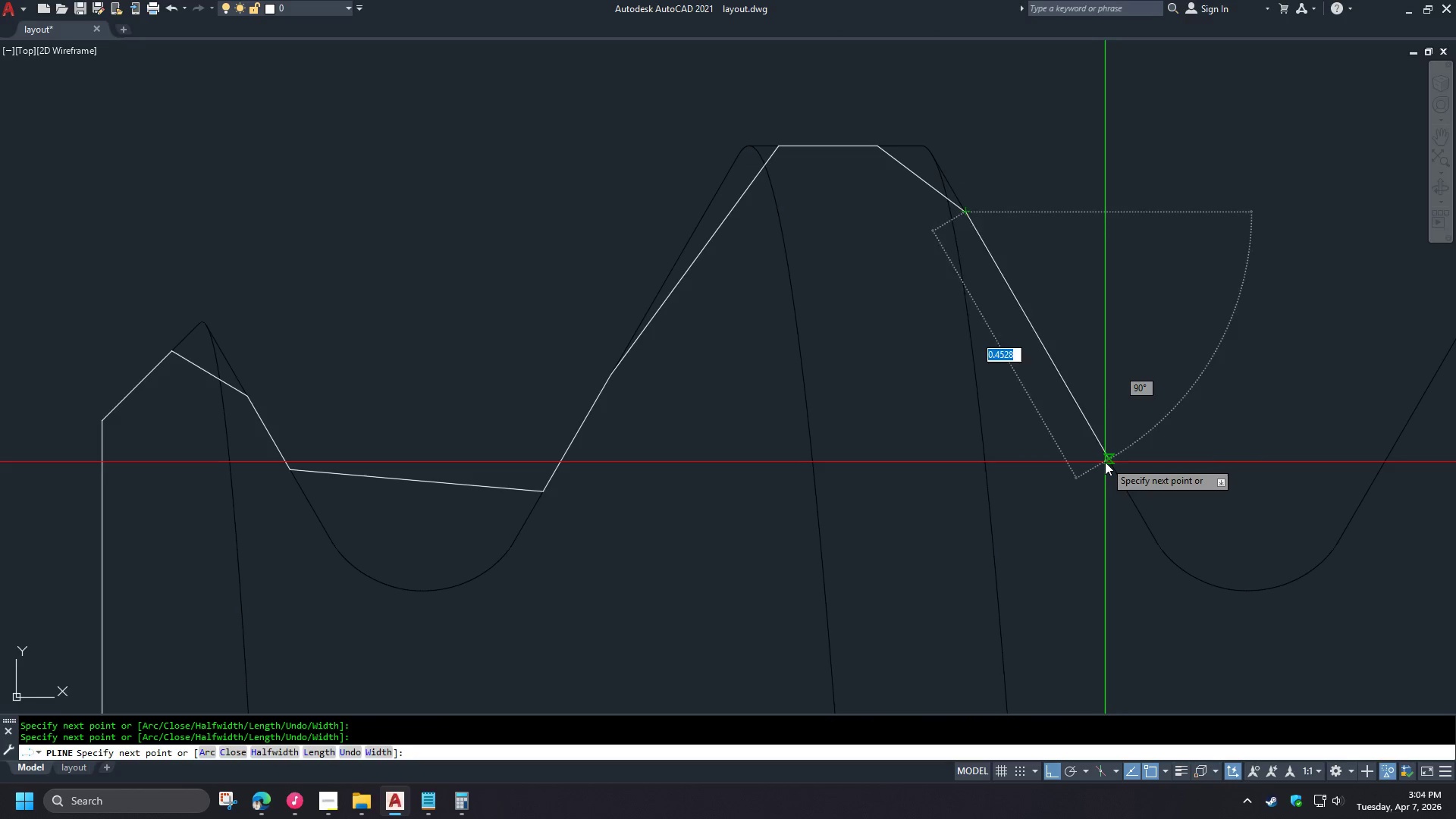 
left_click([1104, 463])
 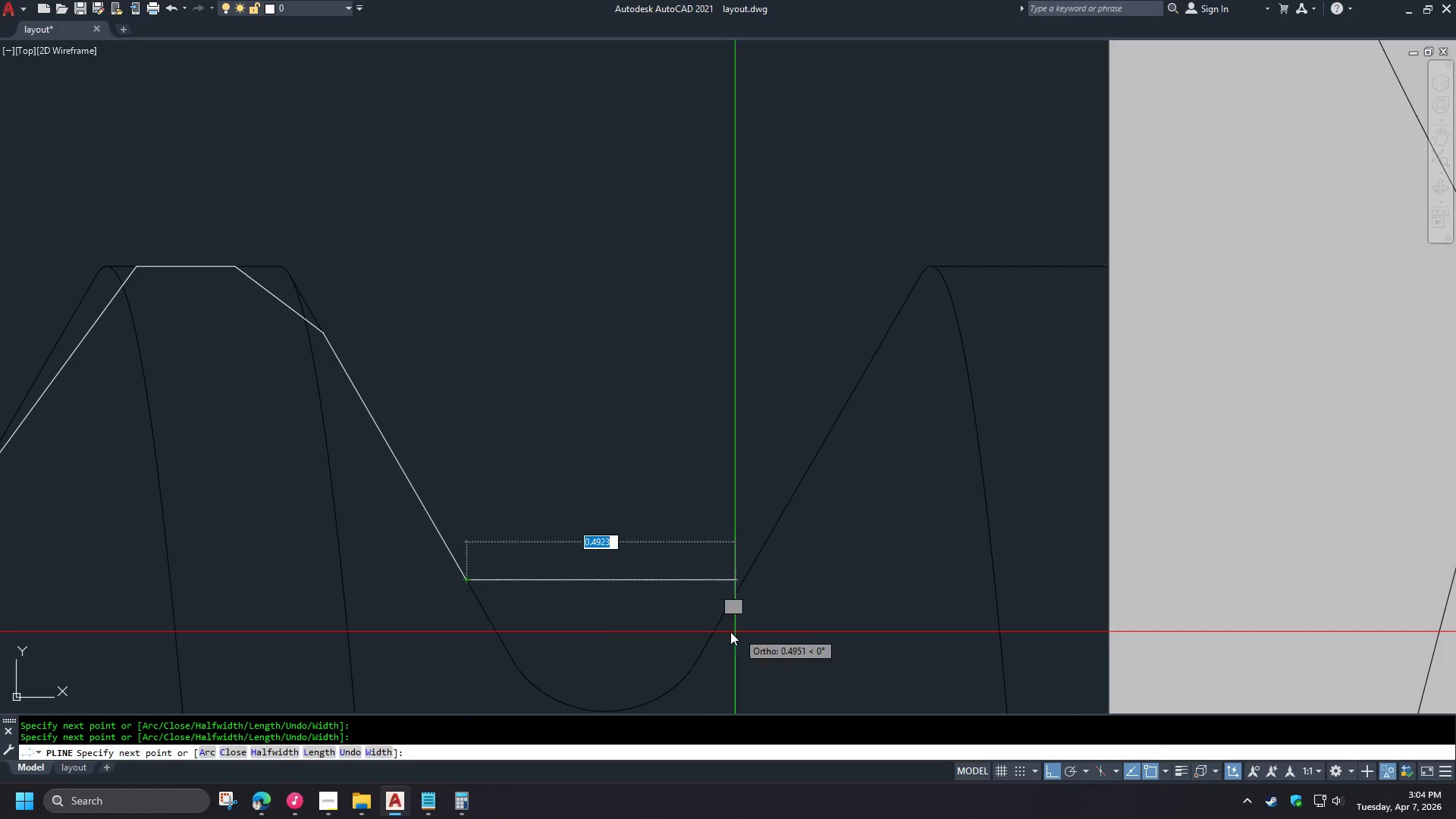 
left_click([710, 626])
 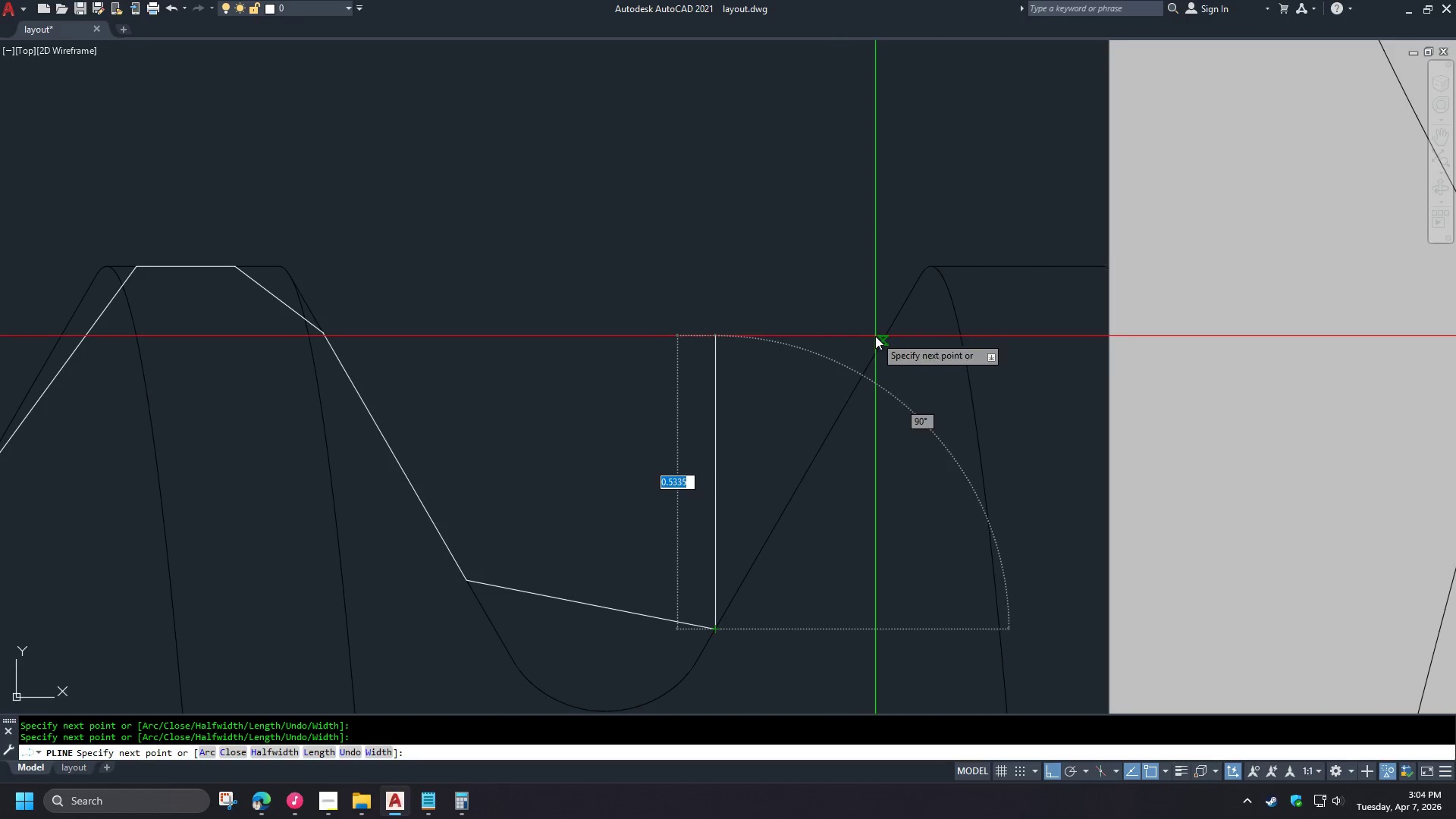 
left_click([880, 334])
 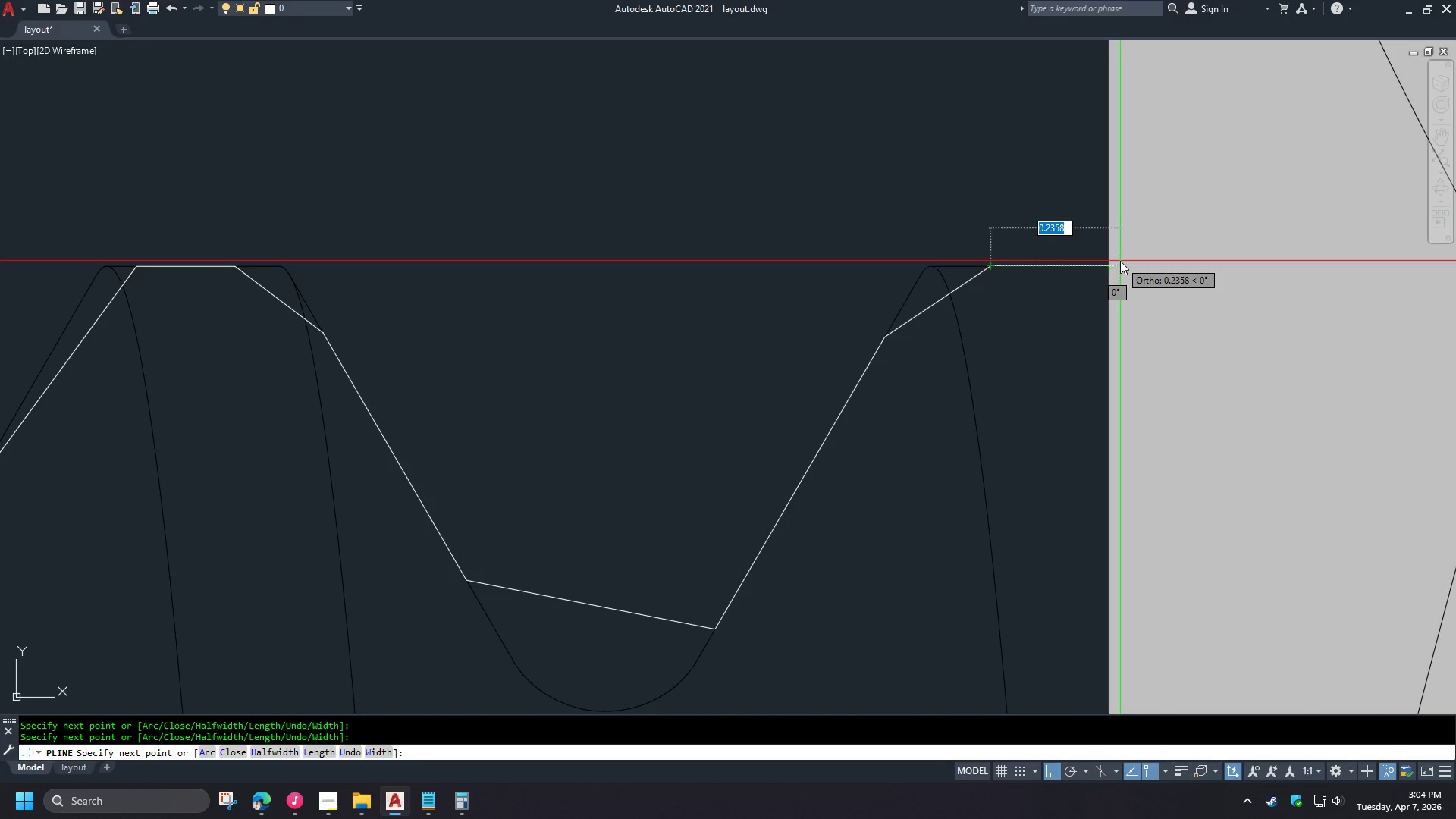 
left_click([1109, 259])
 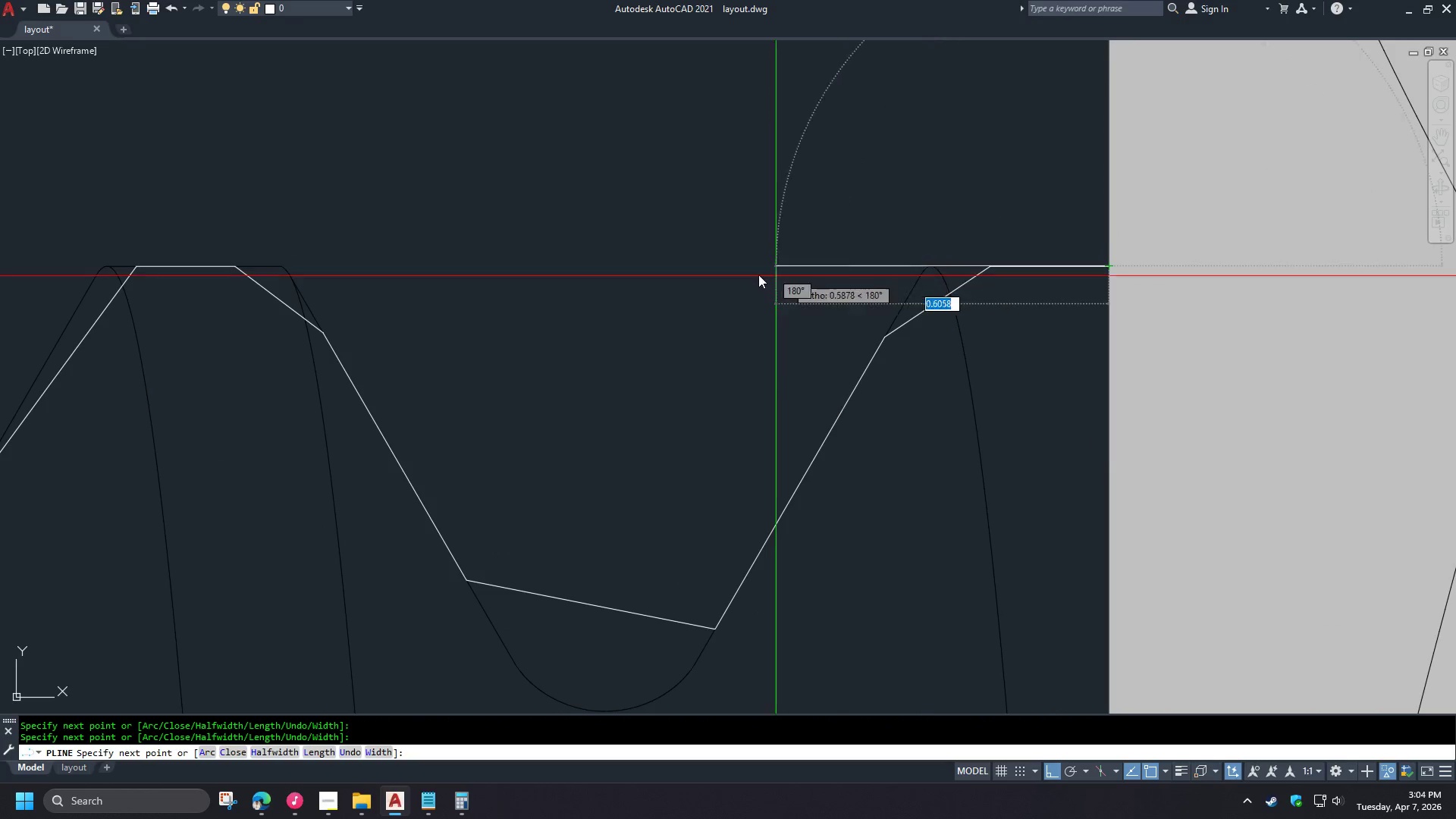 
key(Space)
 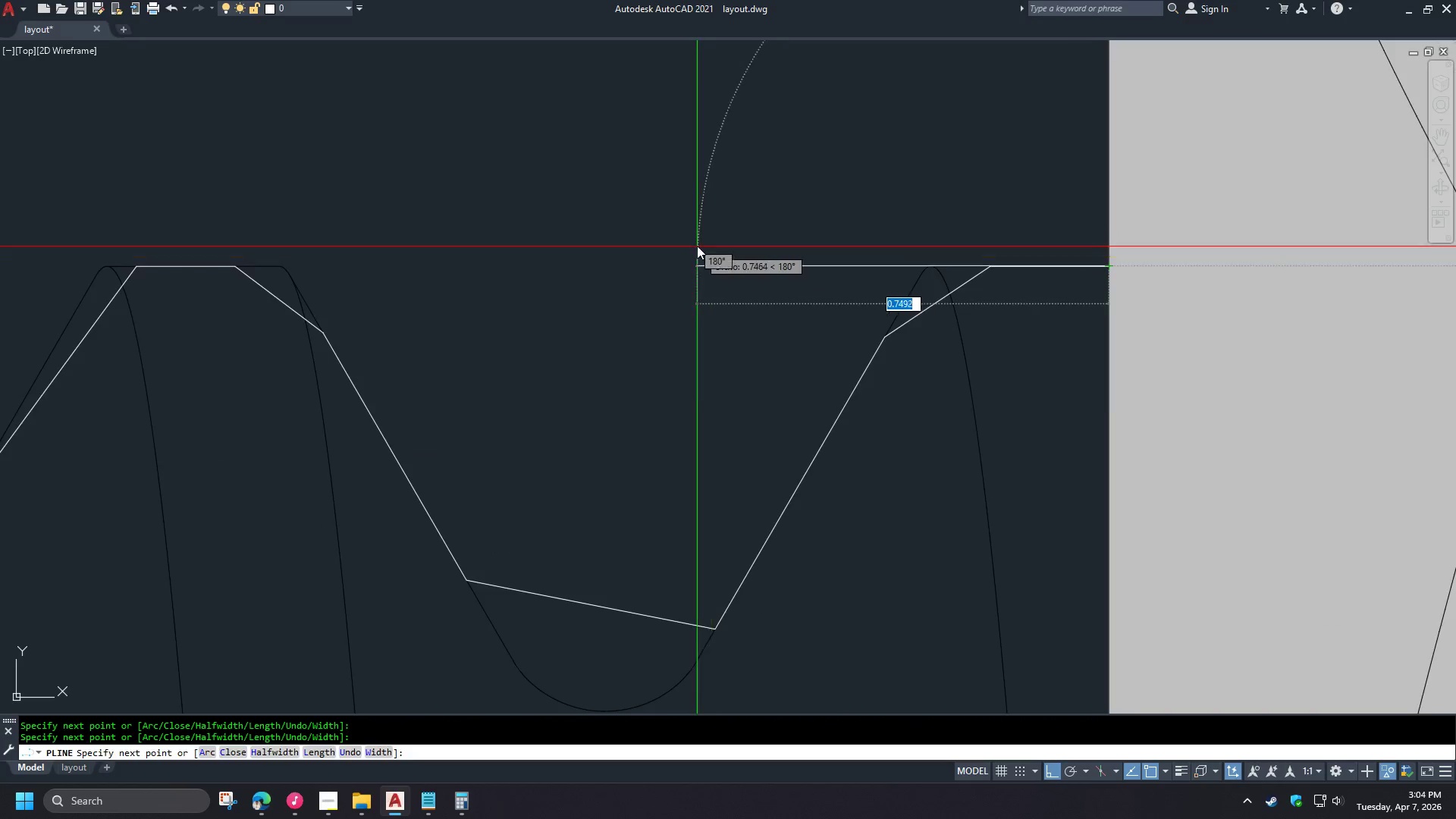 
scroll: coordinate [662, 227], scroll_direction: down, amount: 6.0
 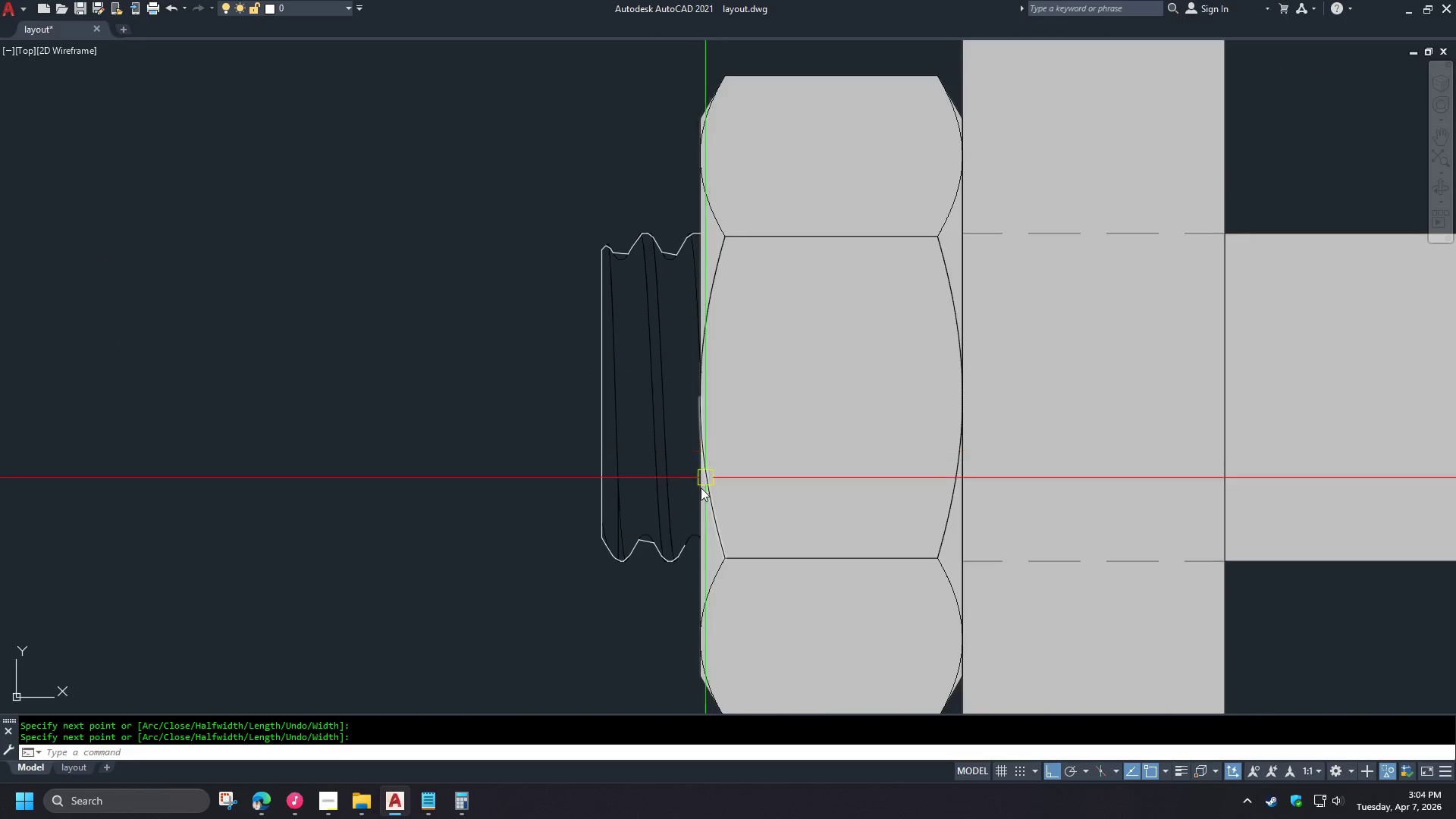 
scroll: coordinate [682, 563], scroll_direction: up, amount: 3.0
 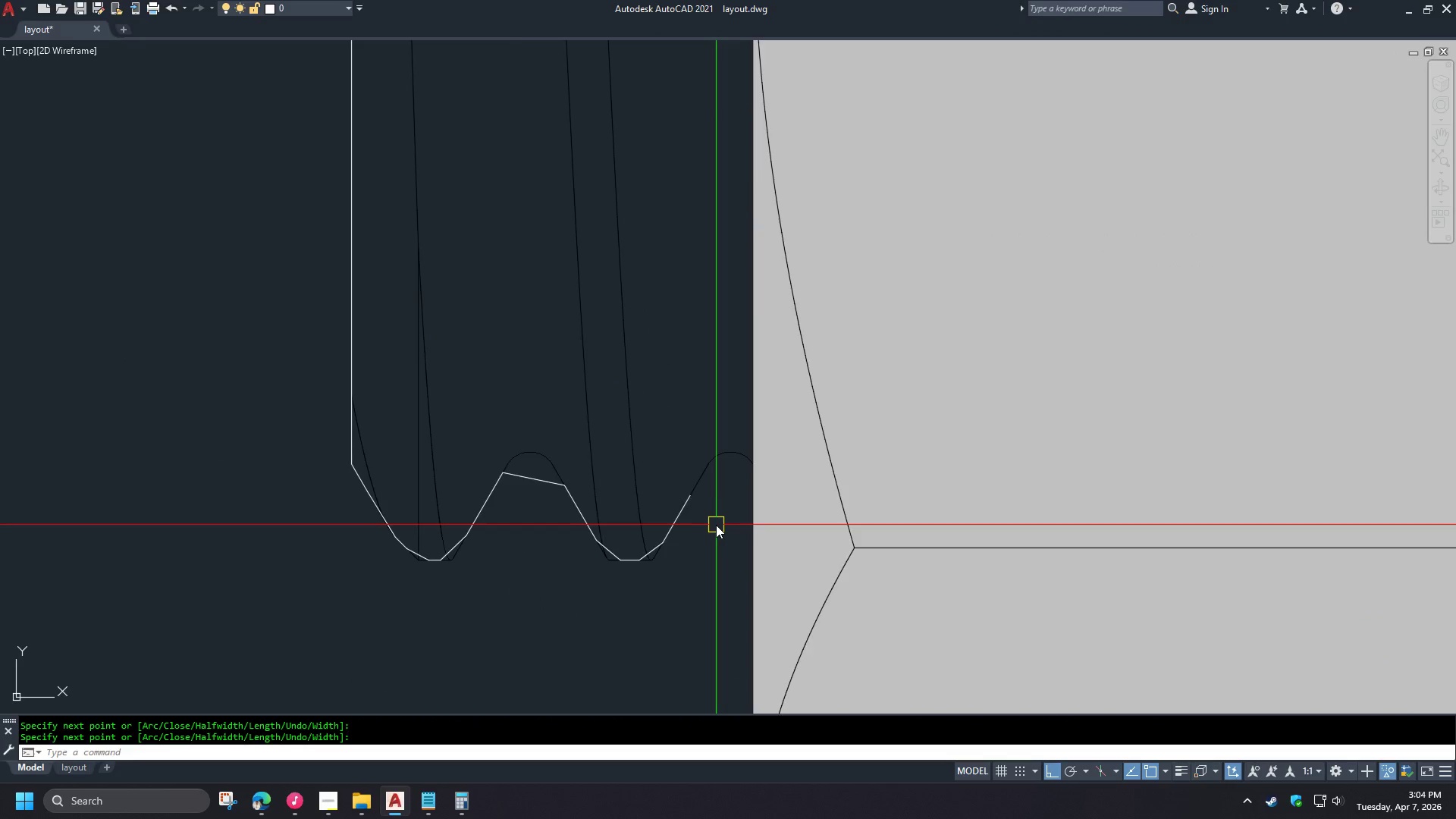 
scroll: coordinate [716, 526], scroll_direction: down, amount: 1.0
 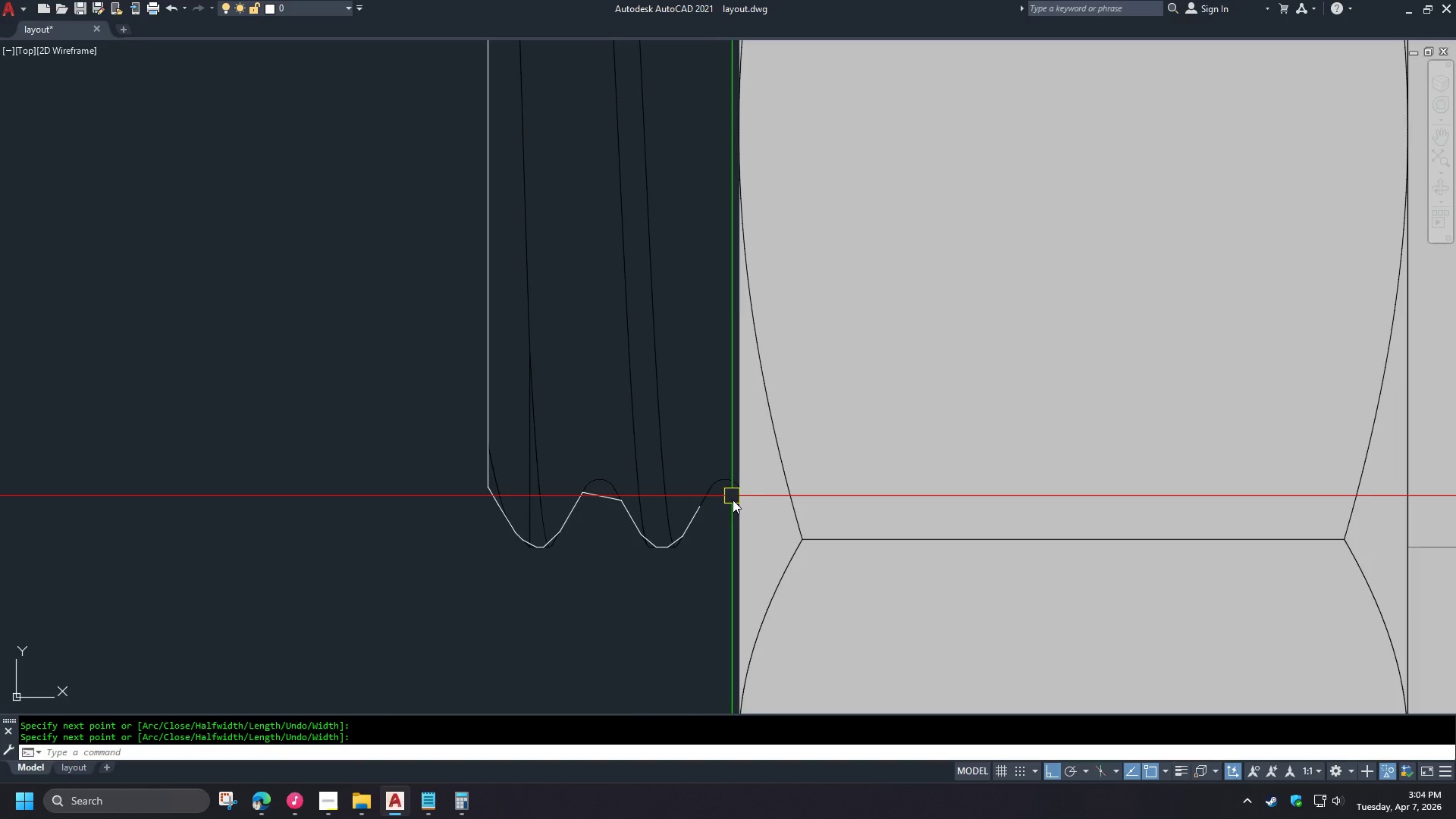 
scroll: coordinate [726, 519], scroll_direction: up, amount: 3.0
 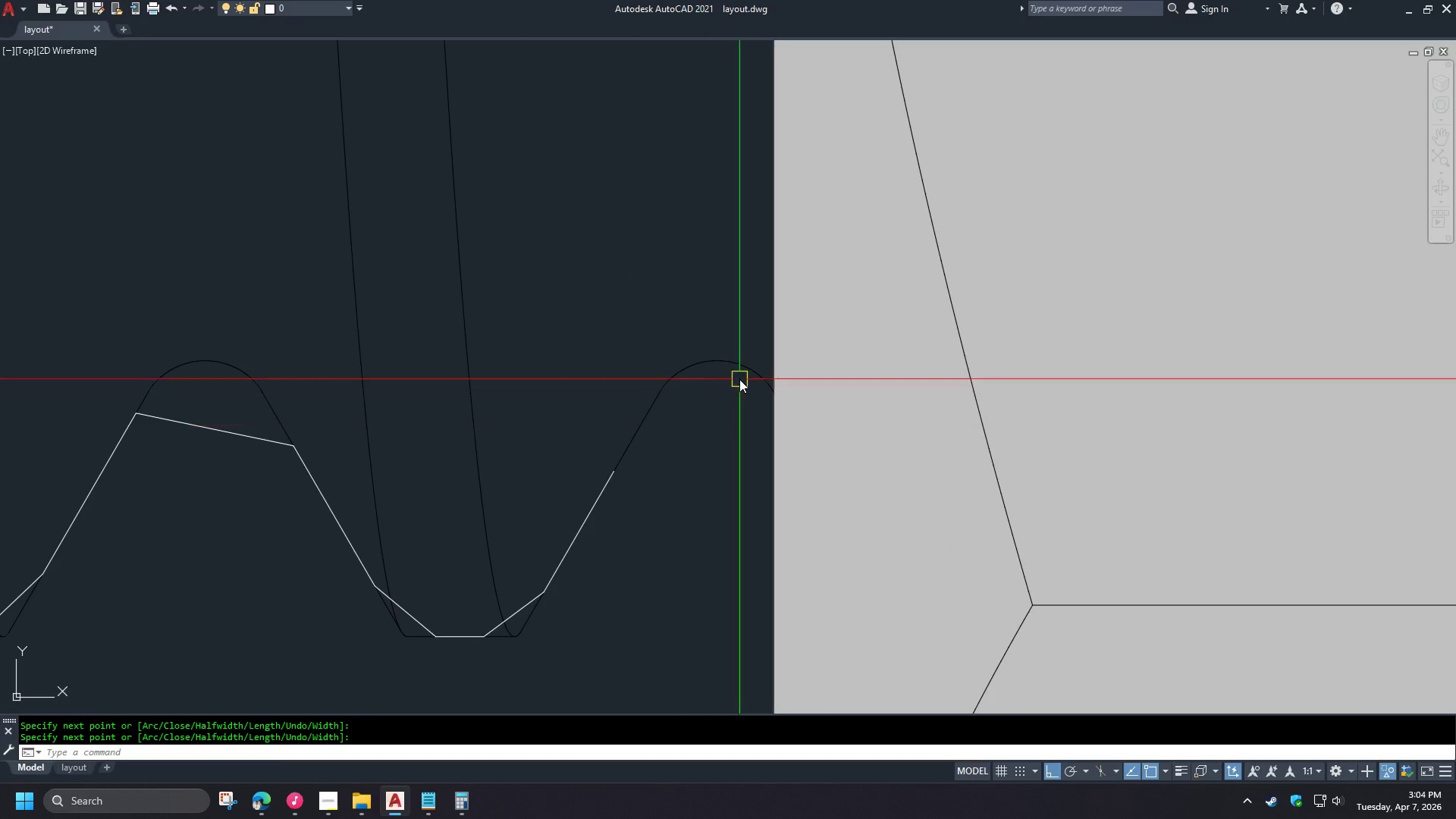 
scroll: coordinate [706, 494], scroll_direction: down, amount: 4.0
 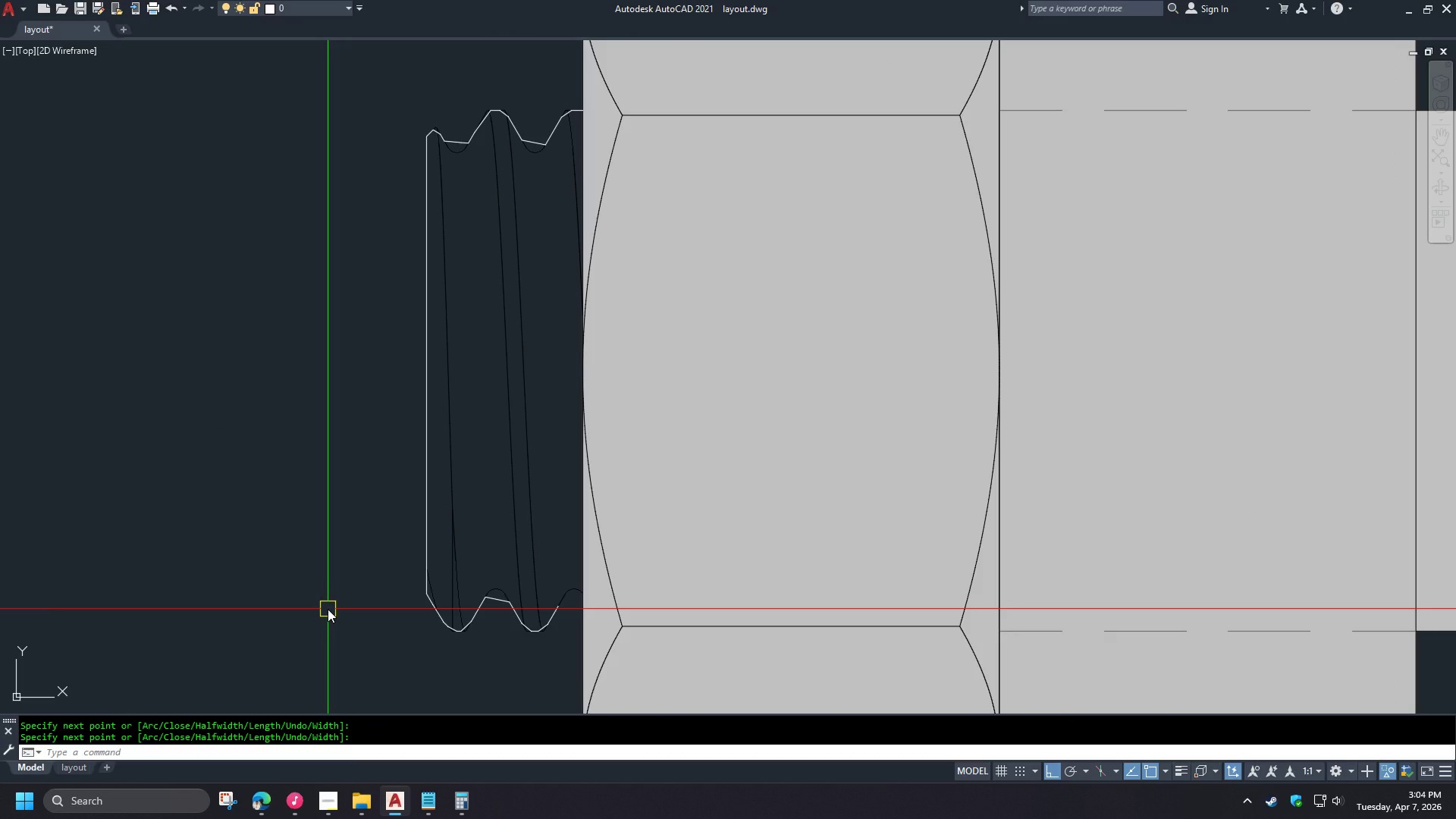 
wait(11.36)
 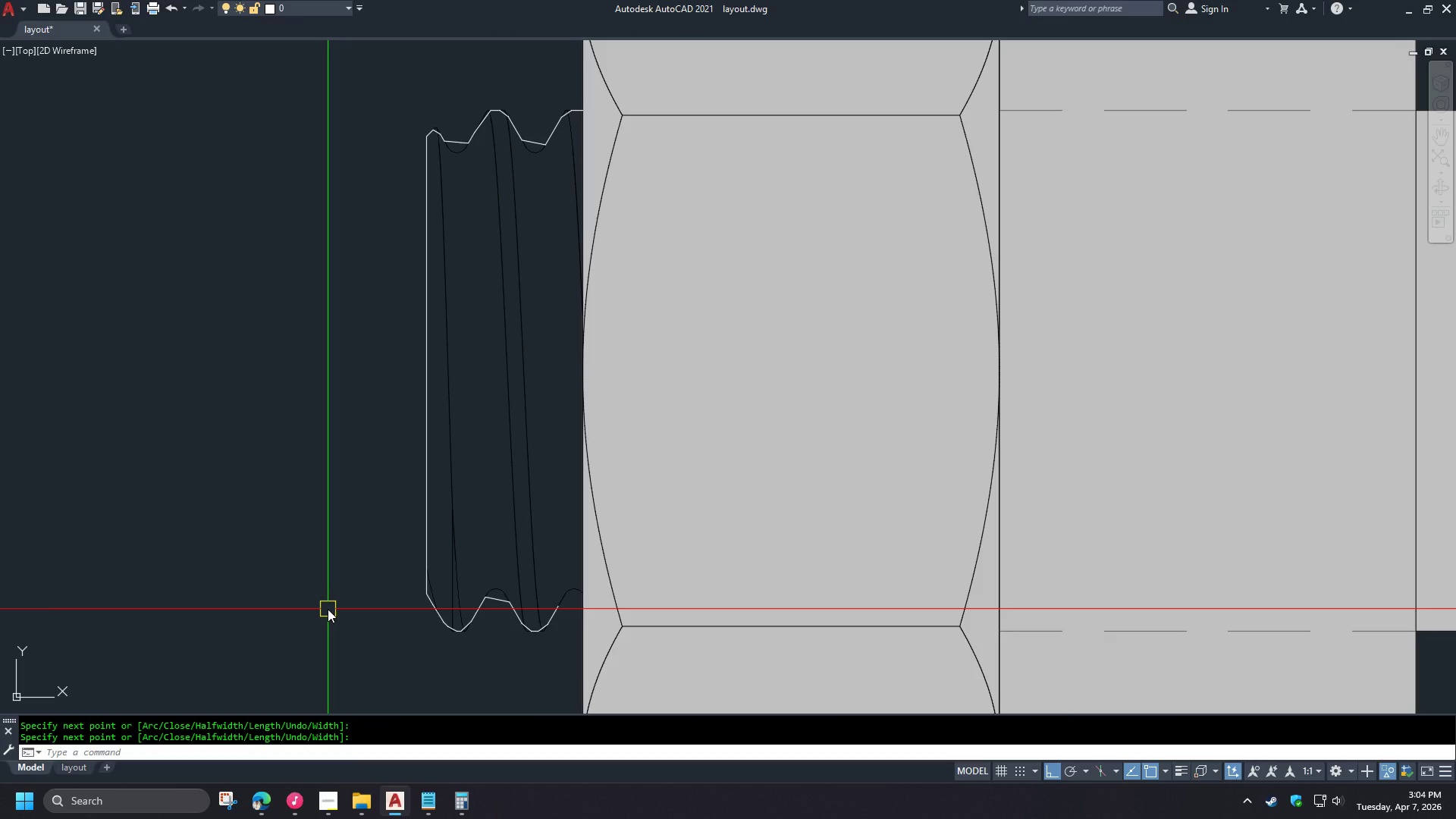 
scroll: coordinate [617, 558], scroll_direction: up, amount: 4.0
 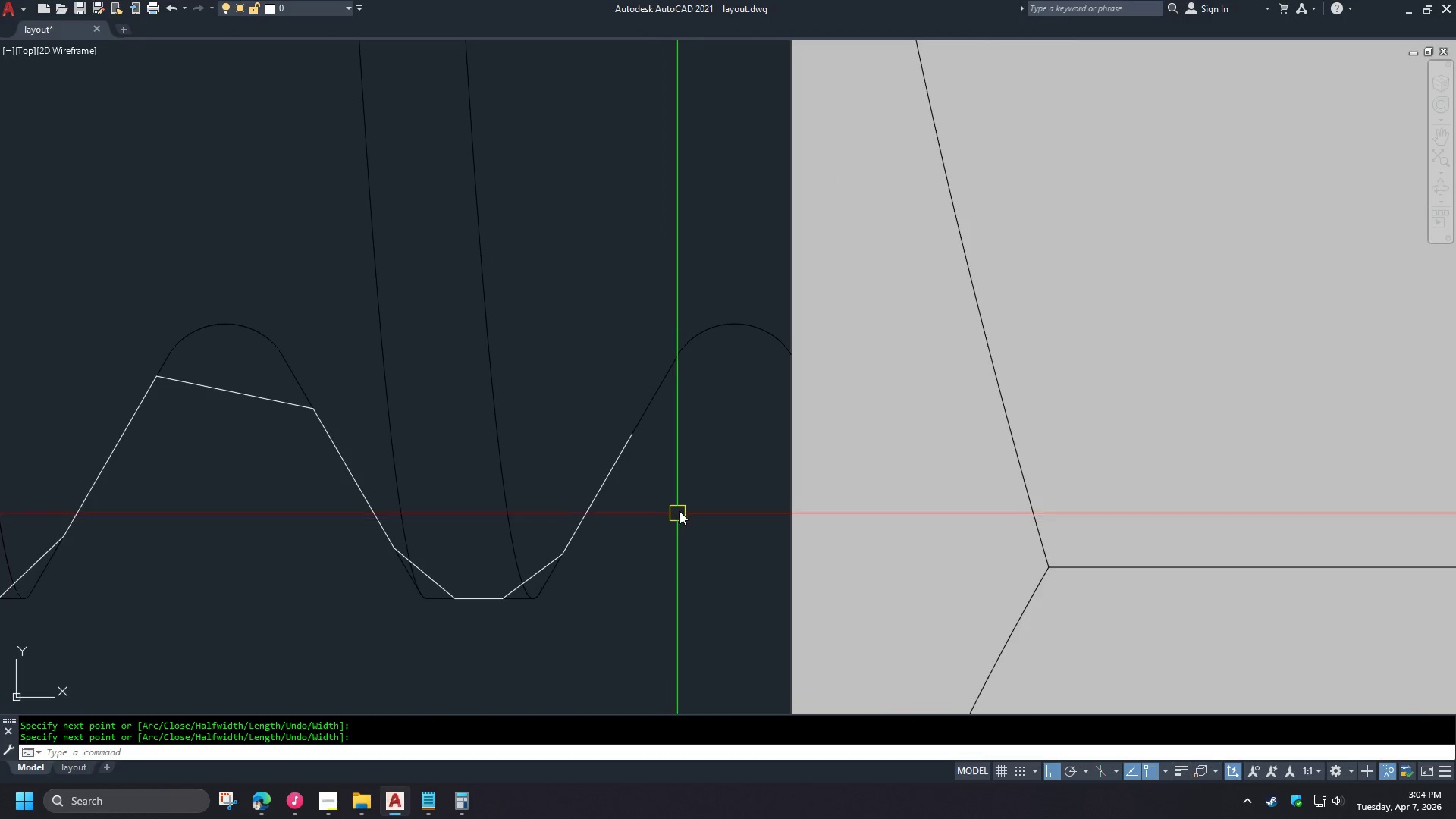 
scroll: coordinate [663, 554], scroll_direction: down, amount: 4.0
 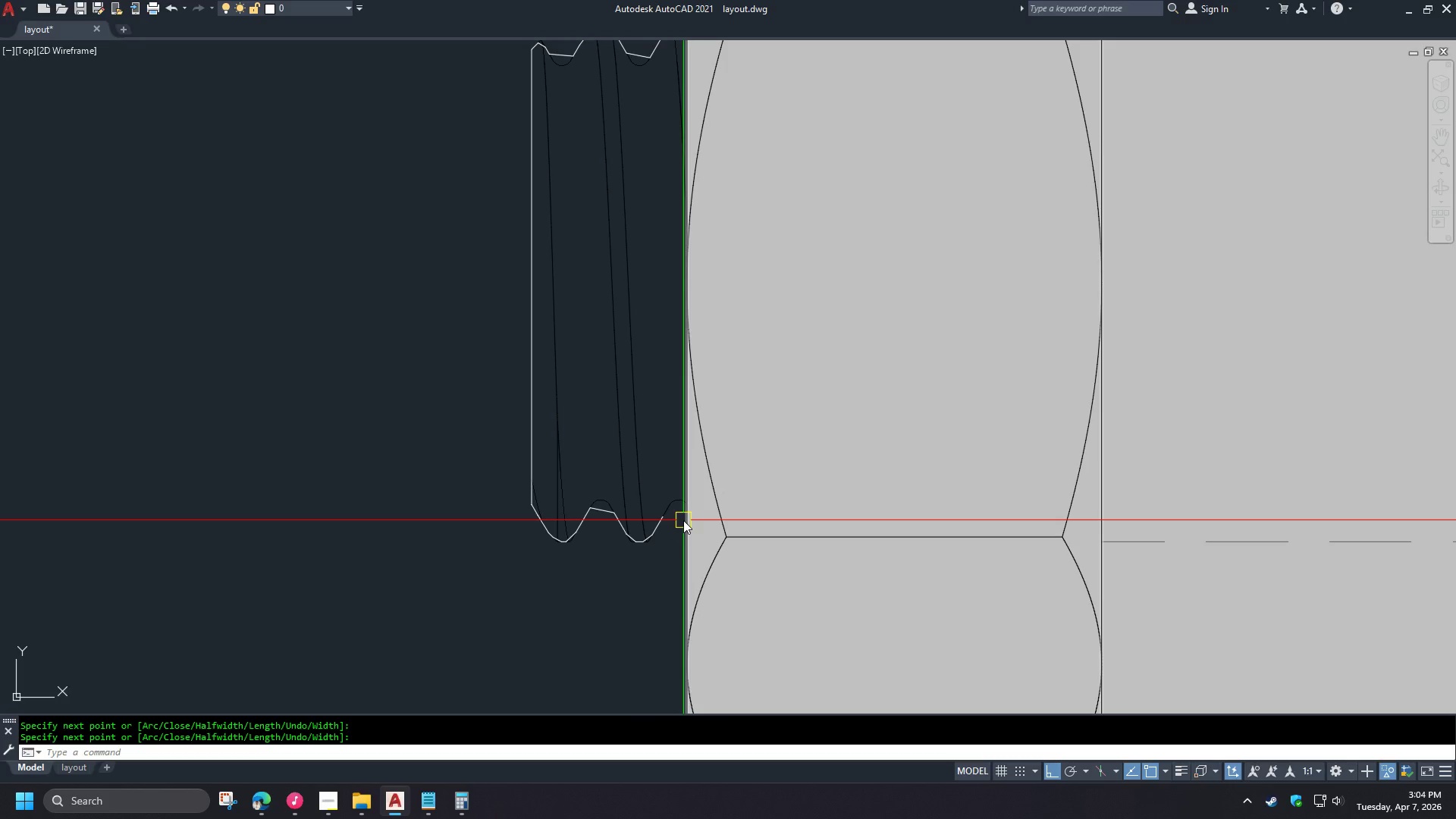 
scroll: coordinate [683, 520], scroll_direction: up, amount: 3.0
 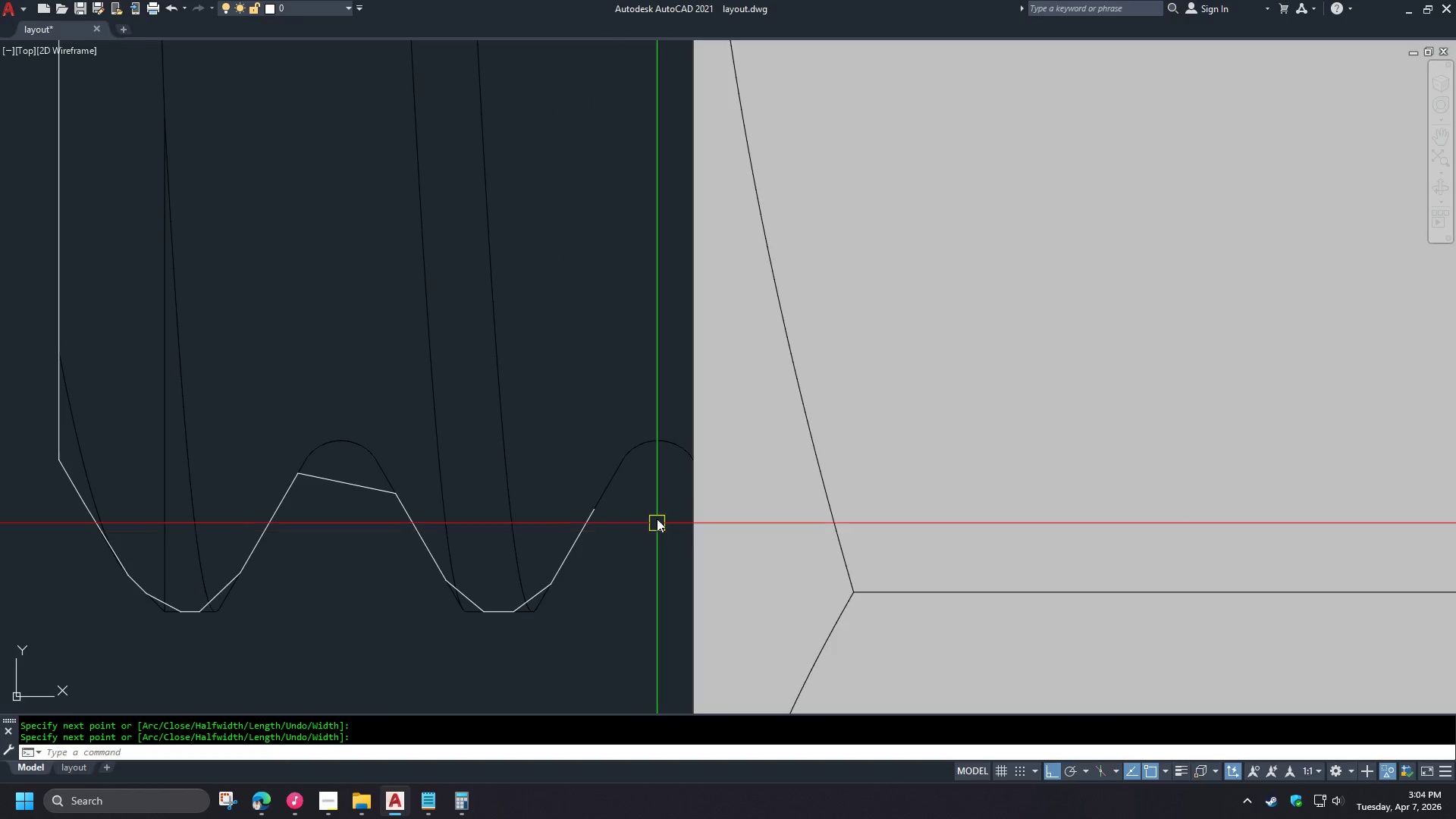 
key(C)
 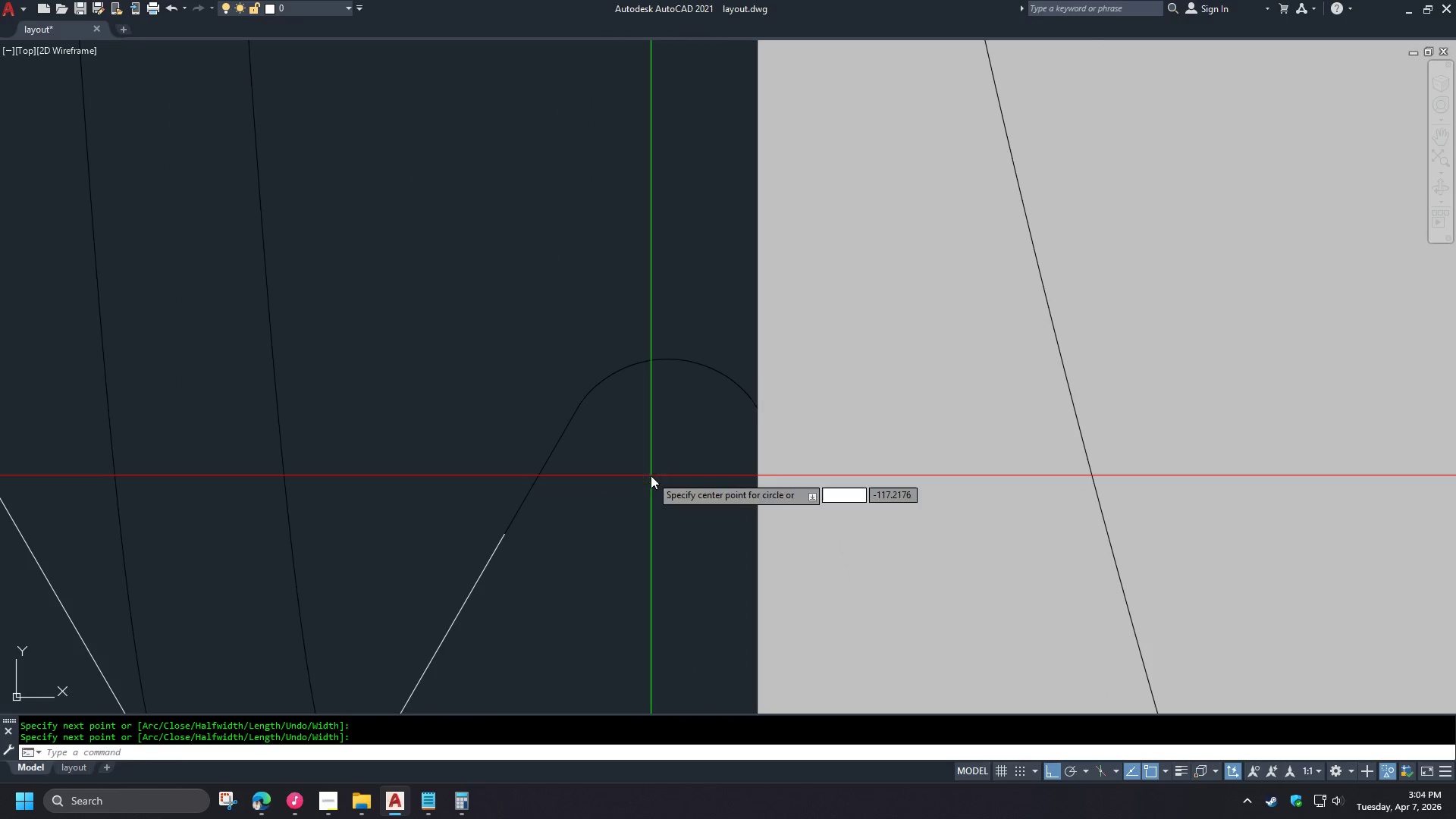 
key(Space)
 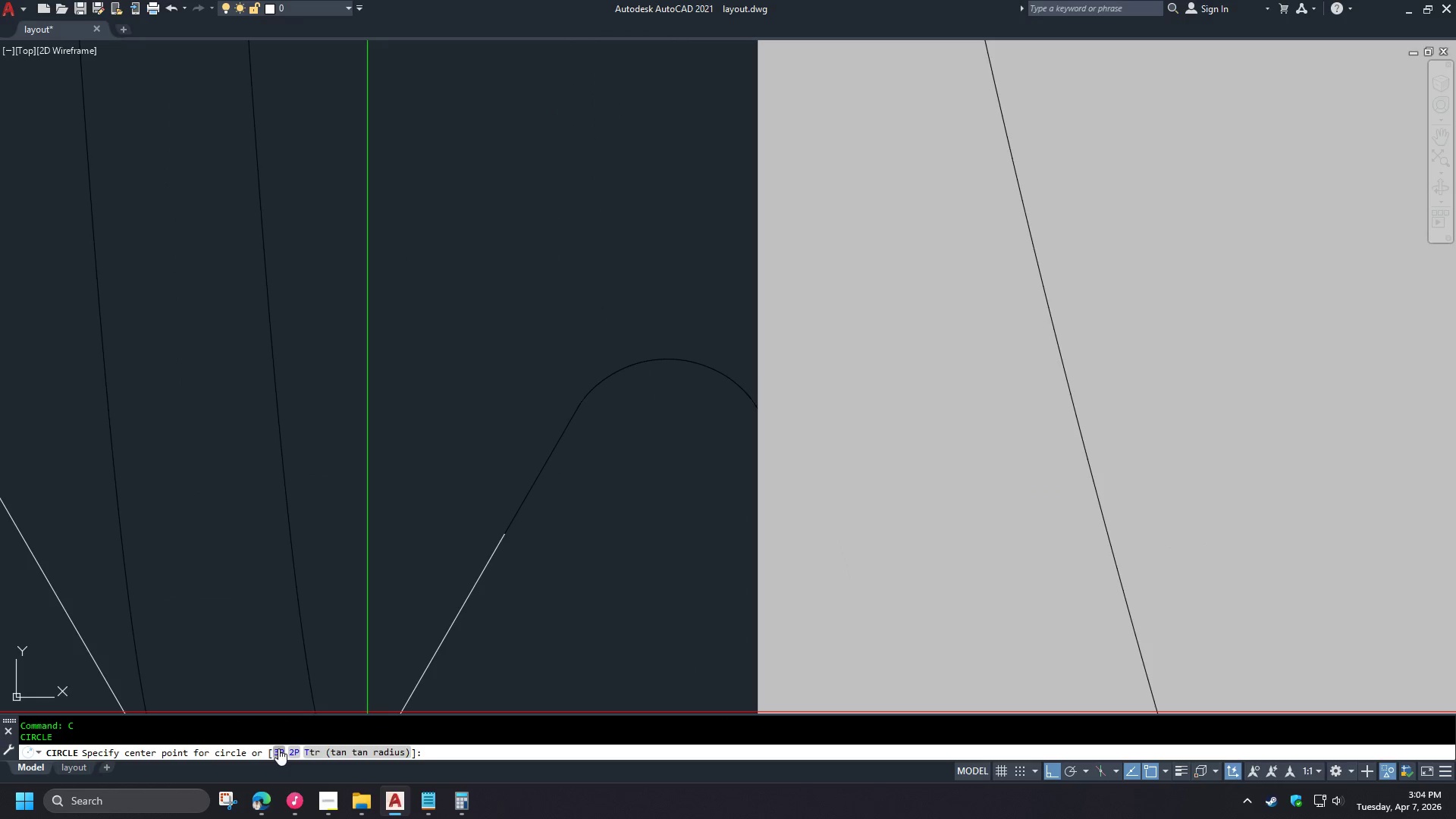 
left_click([276, 752])
 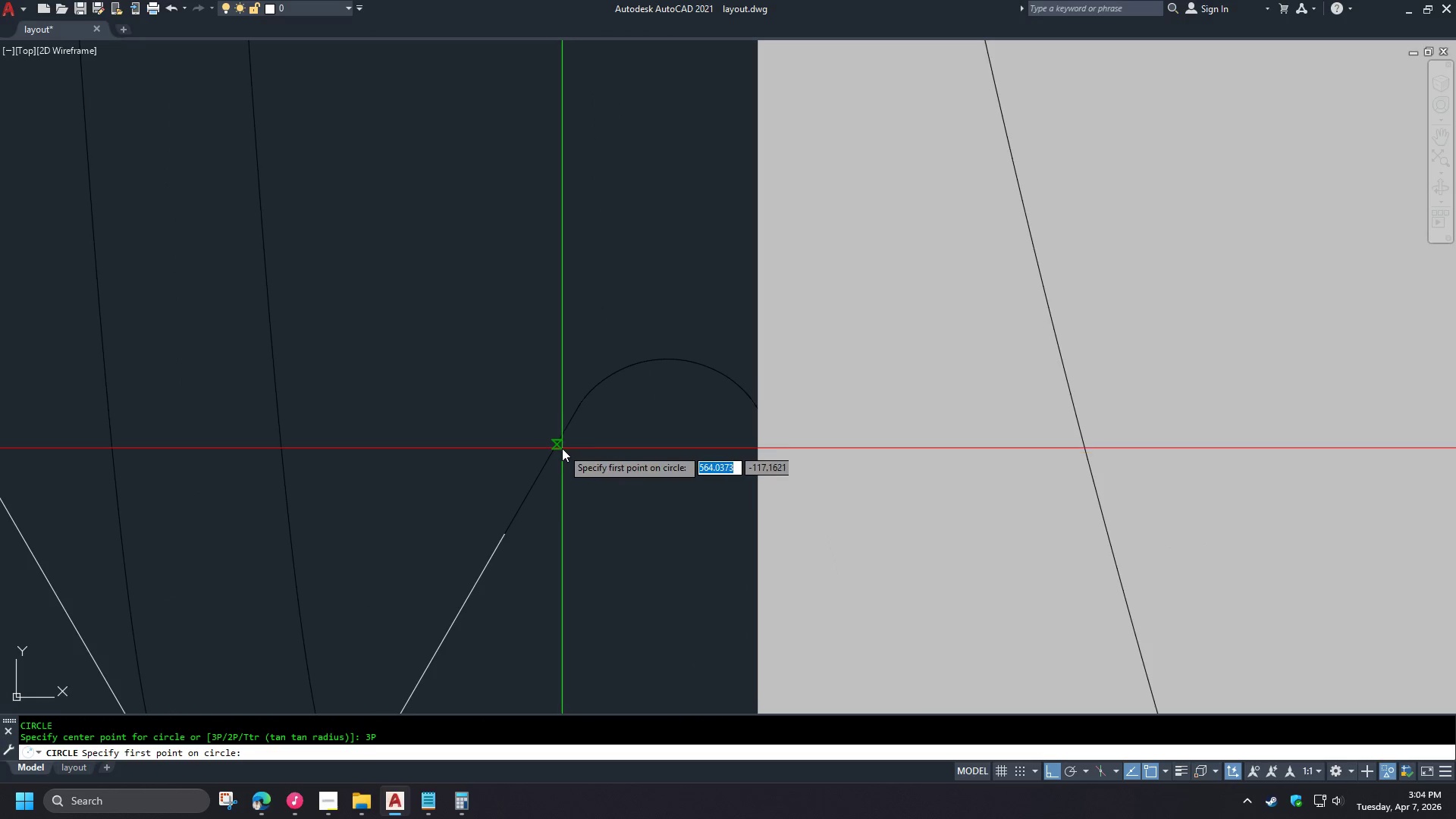 
scroll: coordinate [648, 493], scroll_direction: up, amount: 2.0
 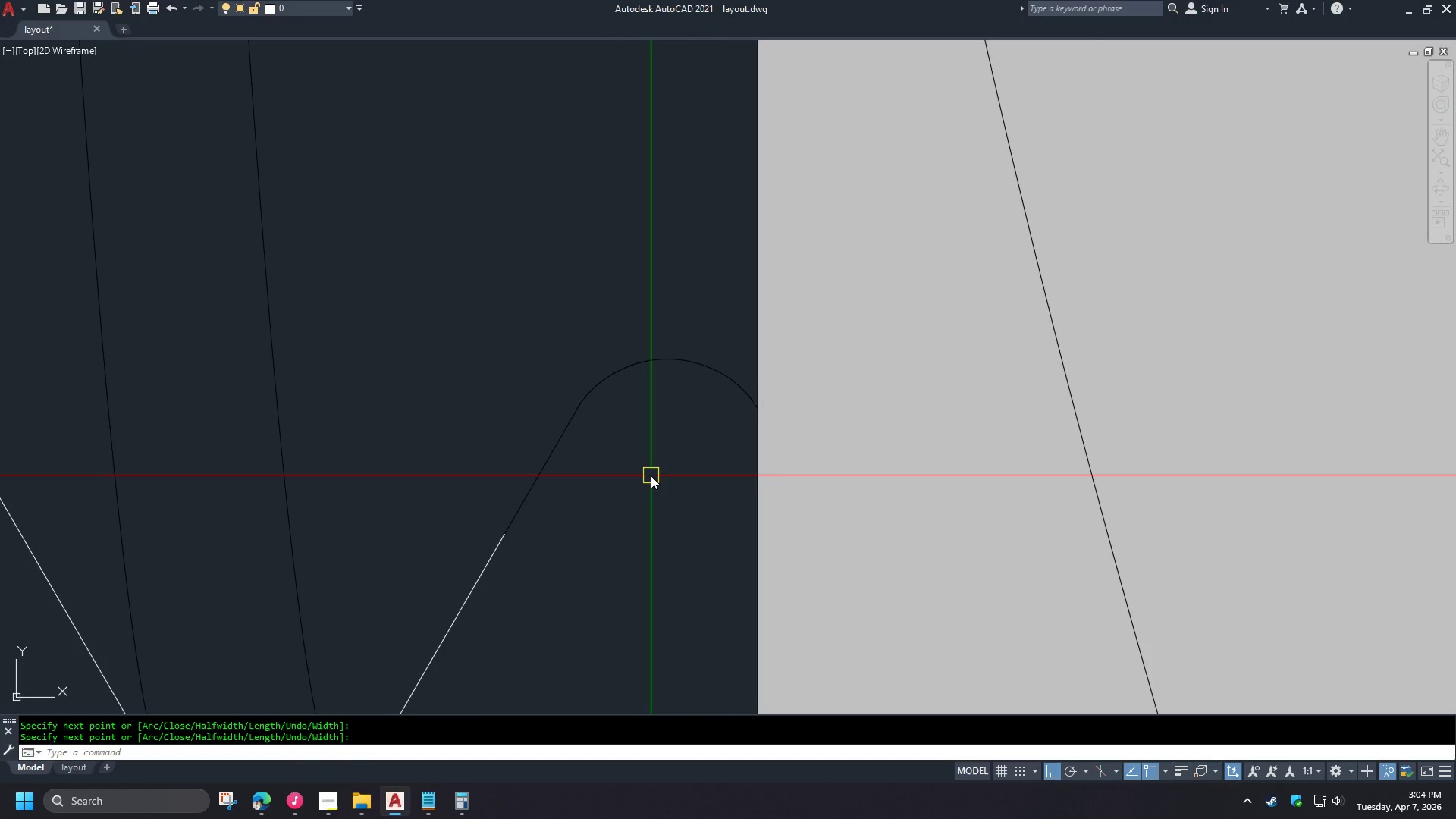 
left_click([562, 447])
 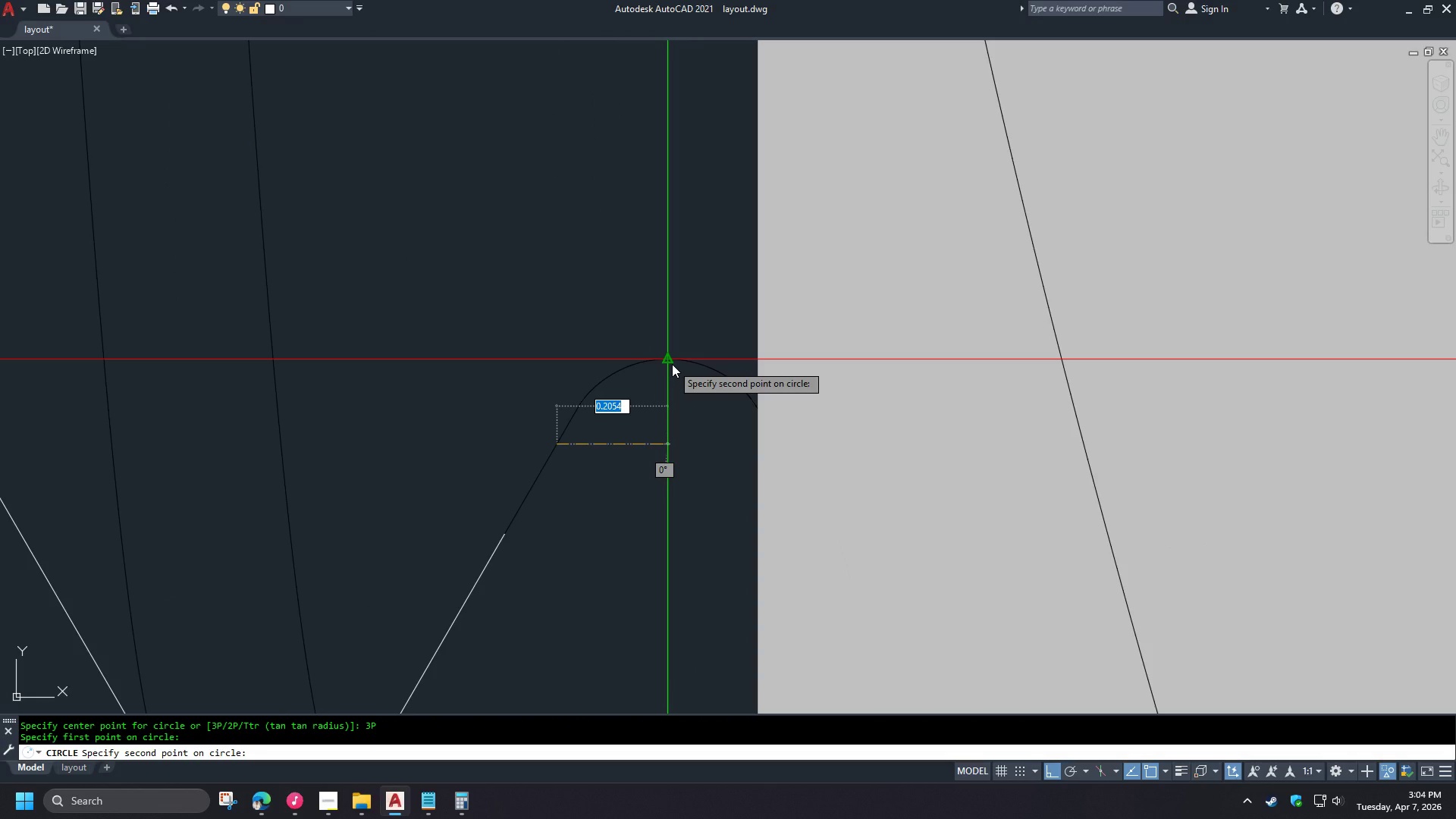 
key(Escape)
 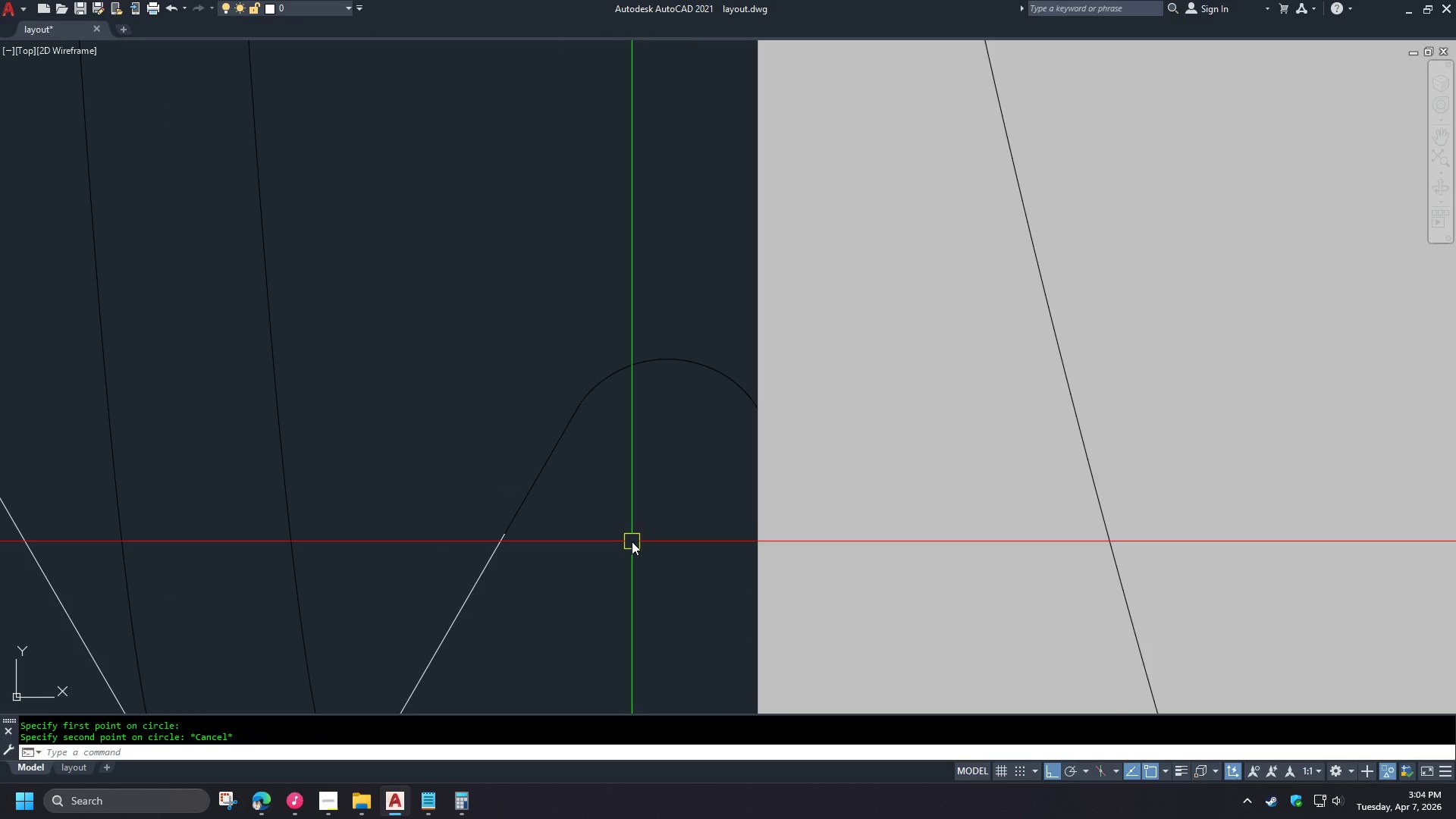 
key(C)
 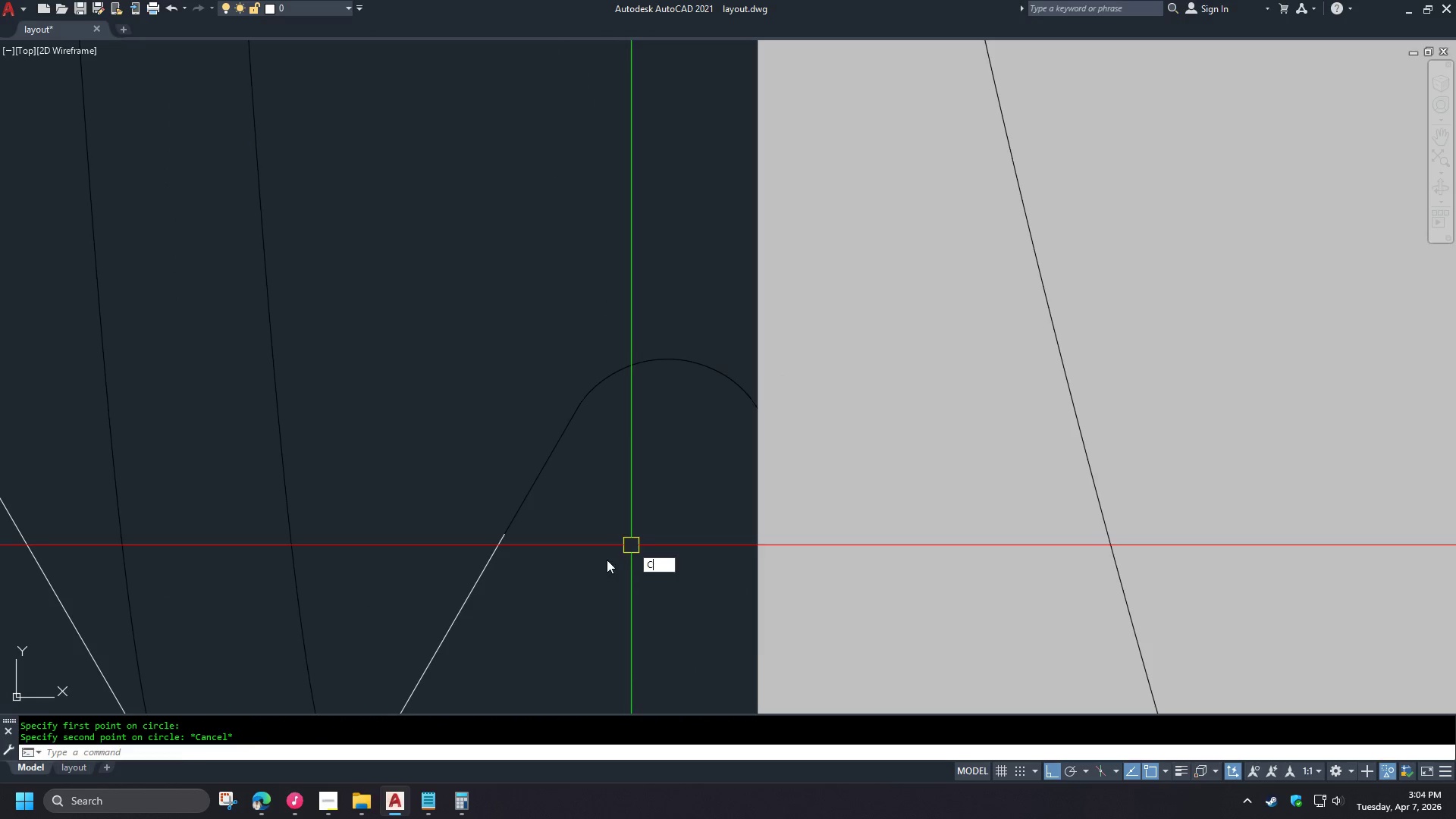 
key(Space)
 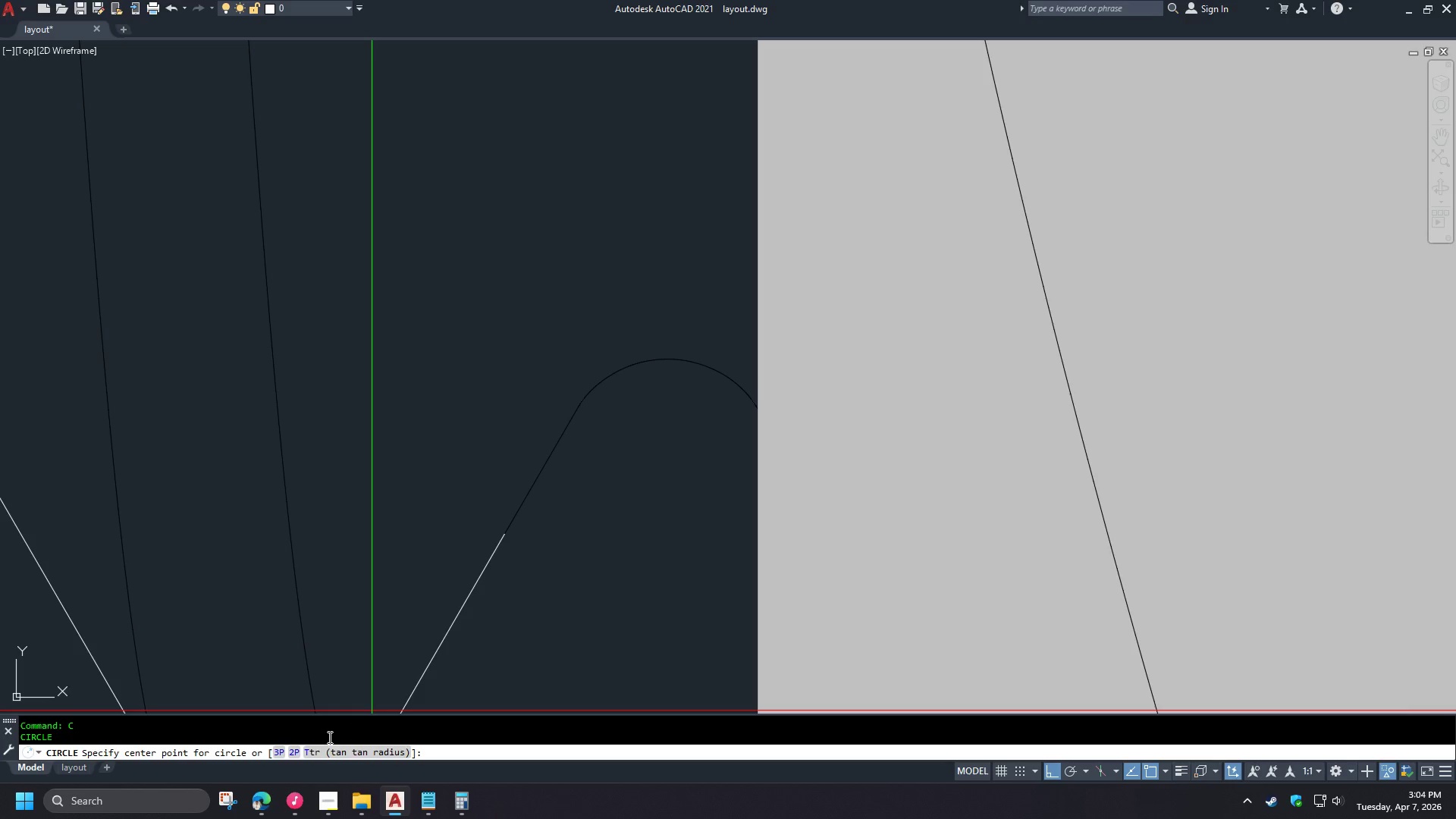 
left_click([277, 755])
 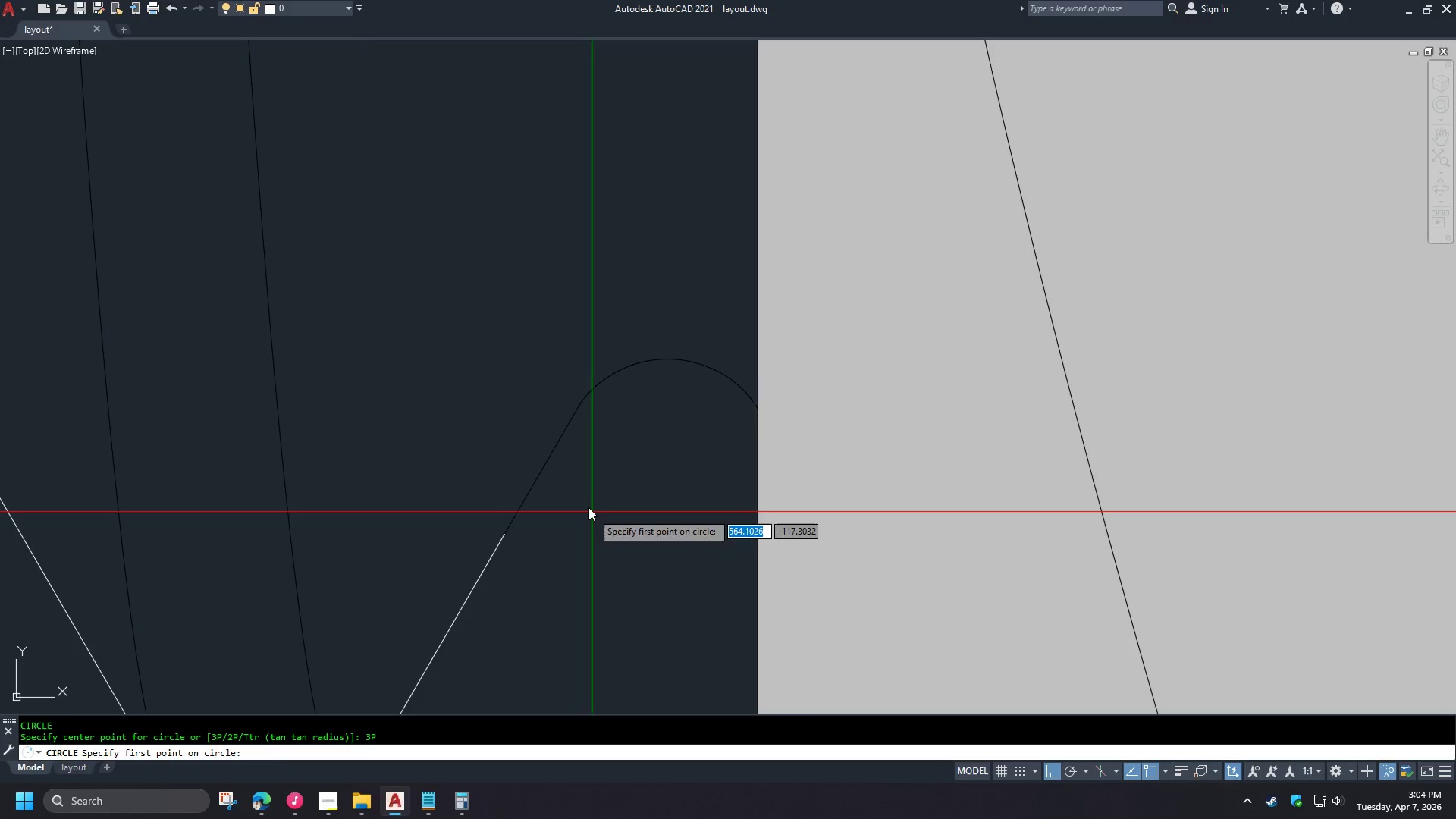 
type(TAN )
 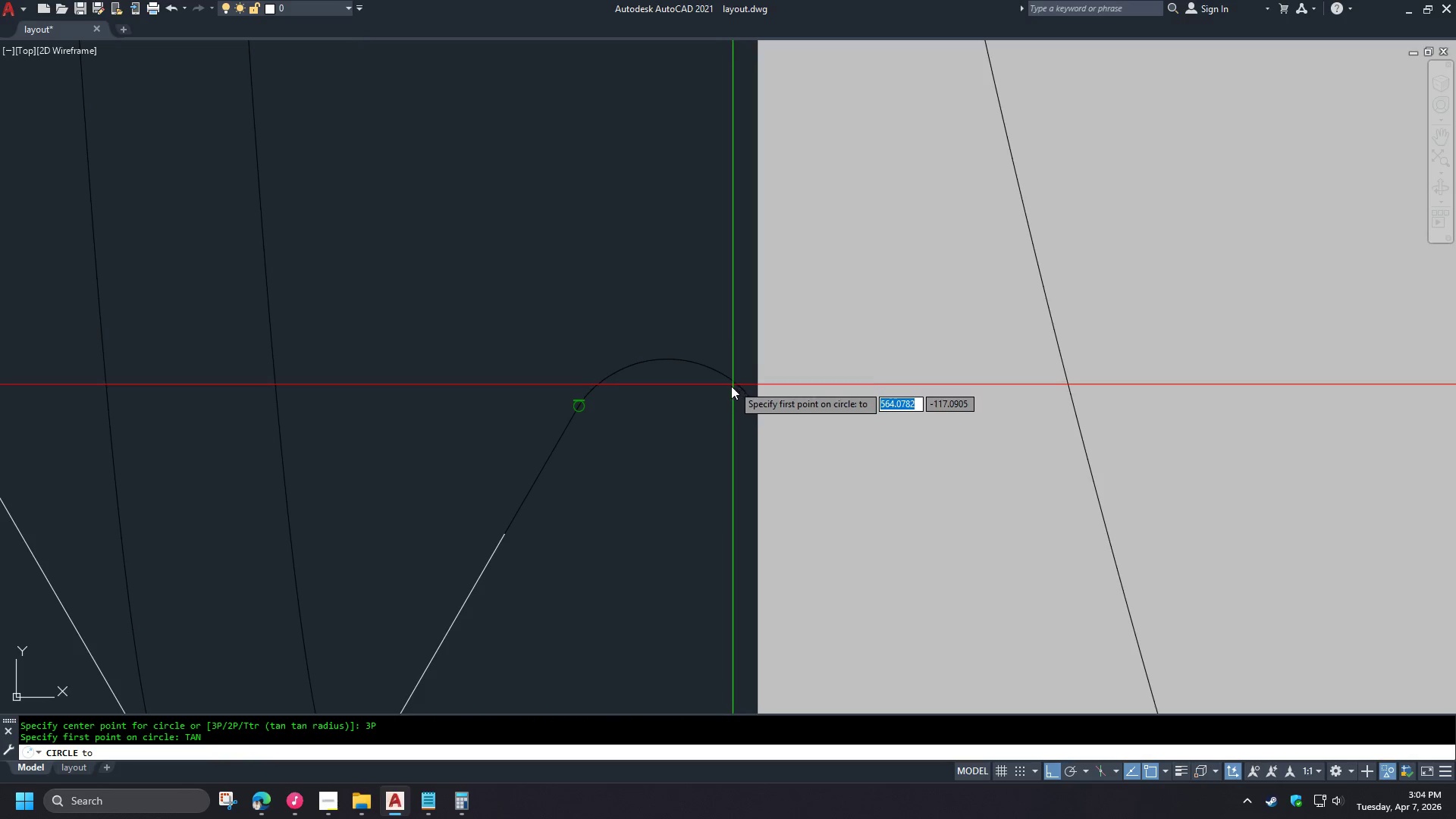 
left_click([639, 488])
 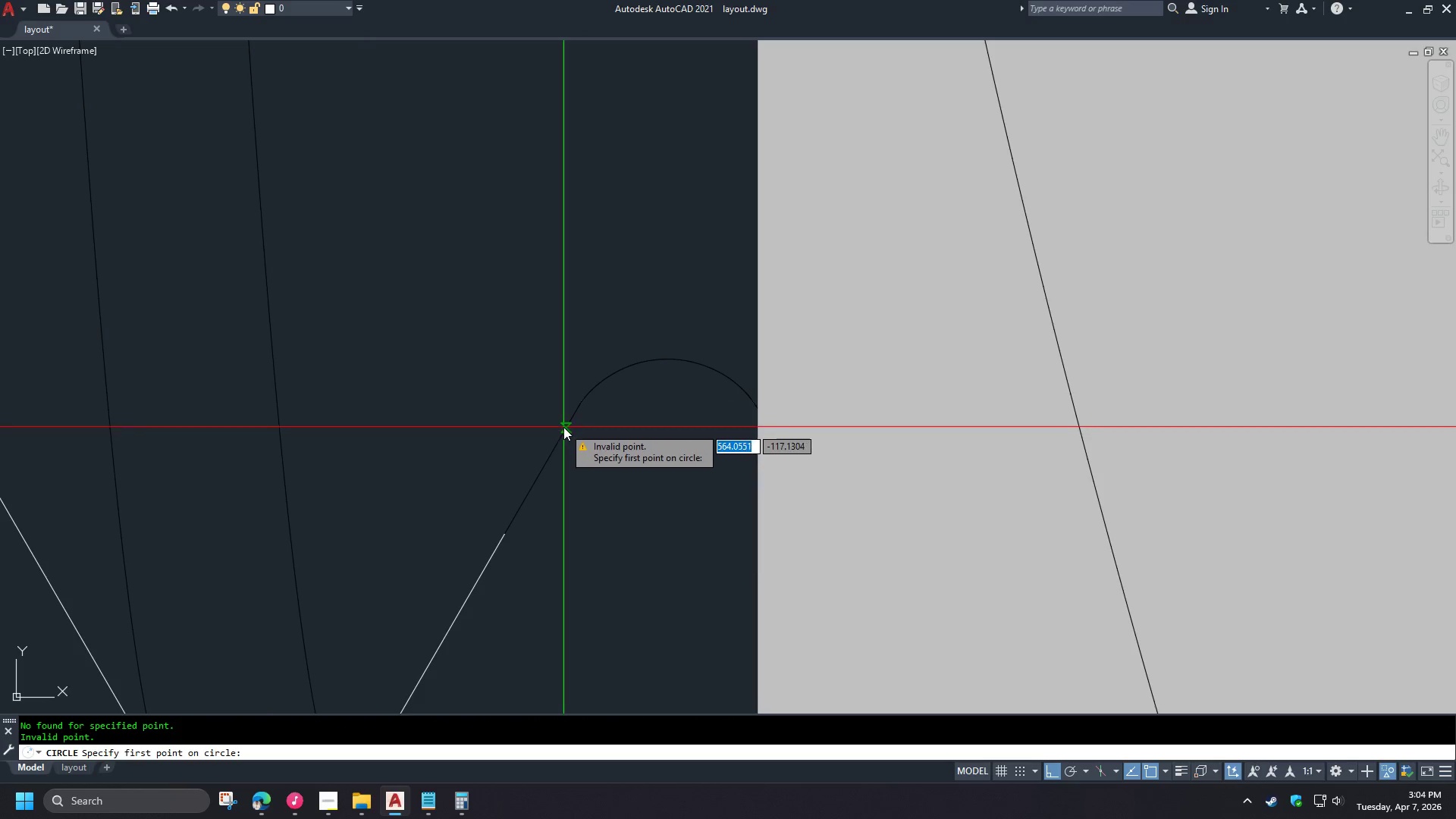 
type(END )
 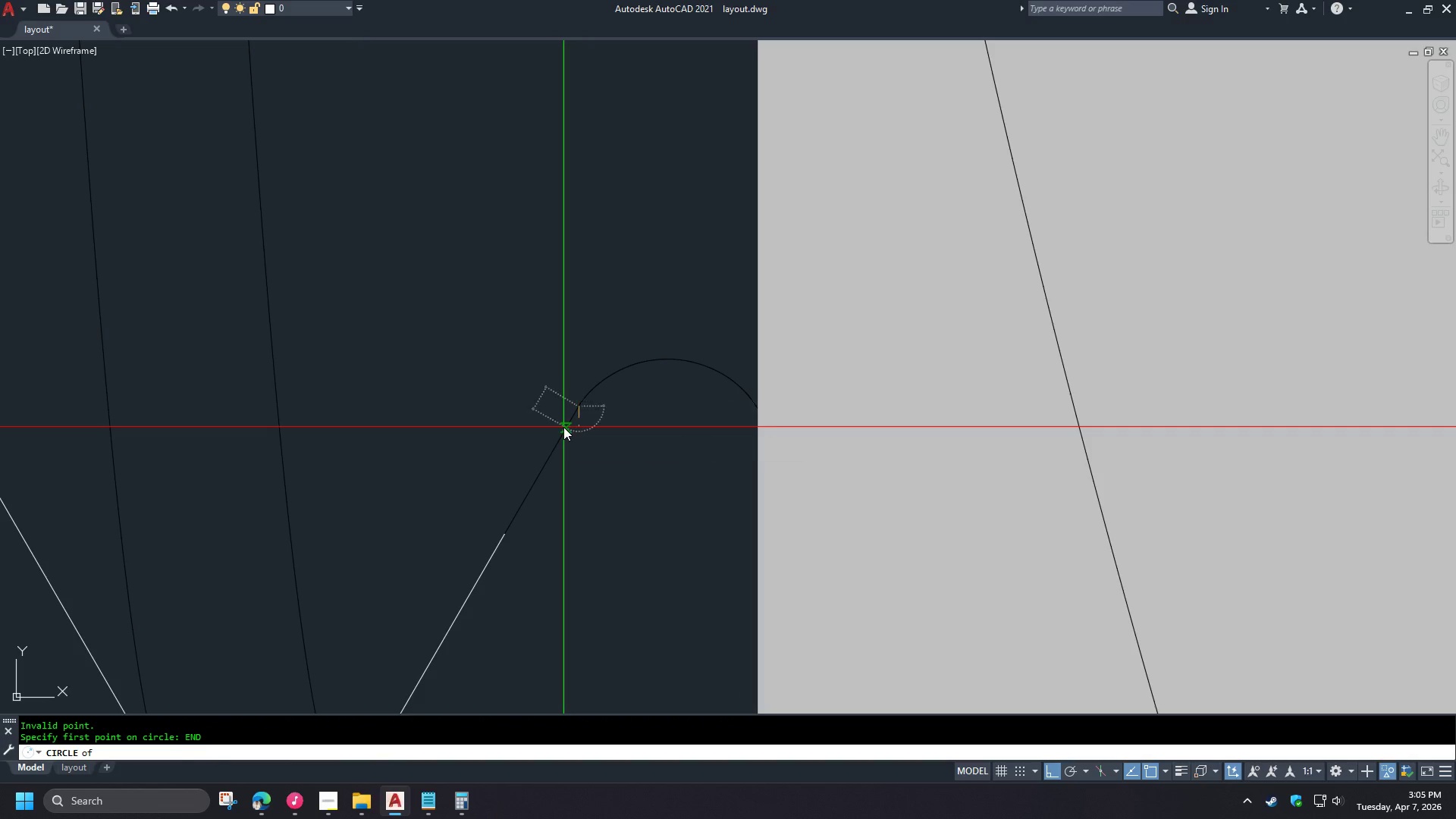 
left_click([563, 427])
 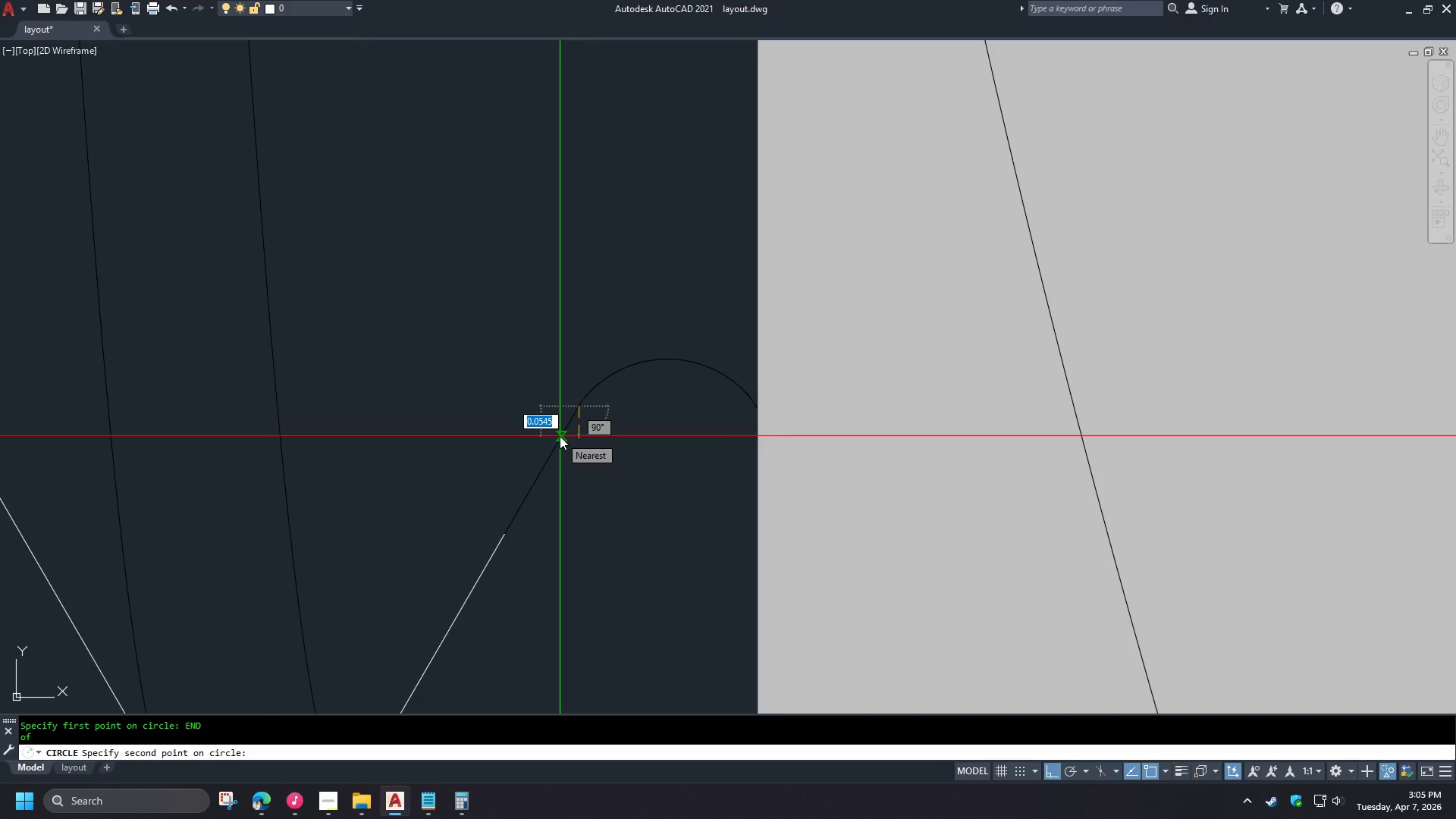 
left_click([560, 436])
 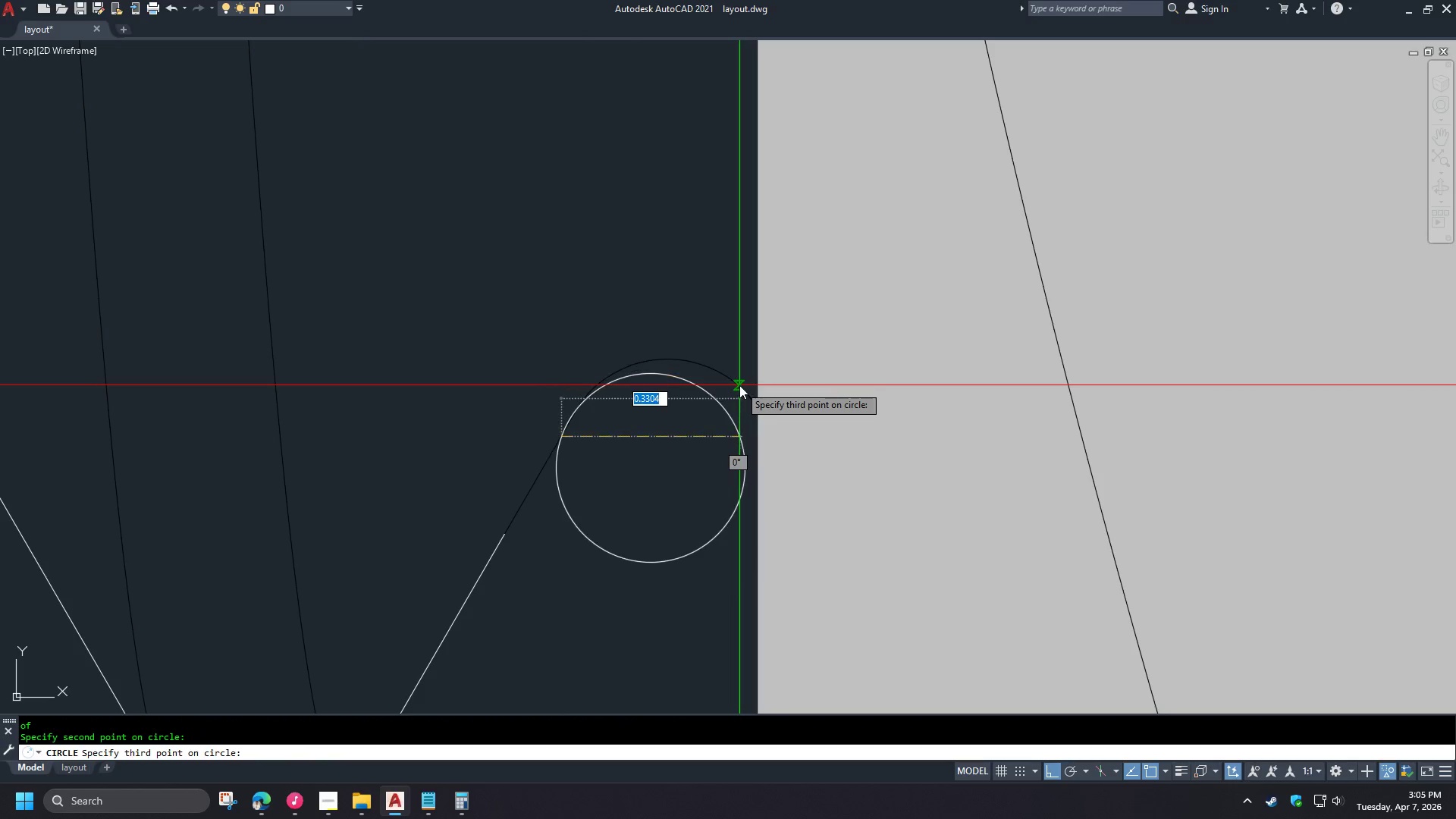 
left_click([739, 385])
 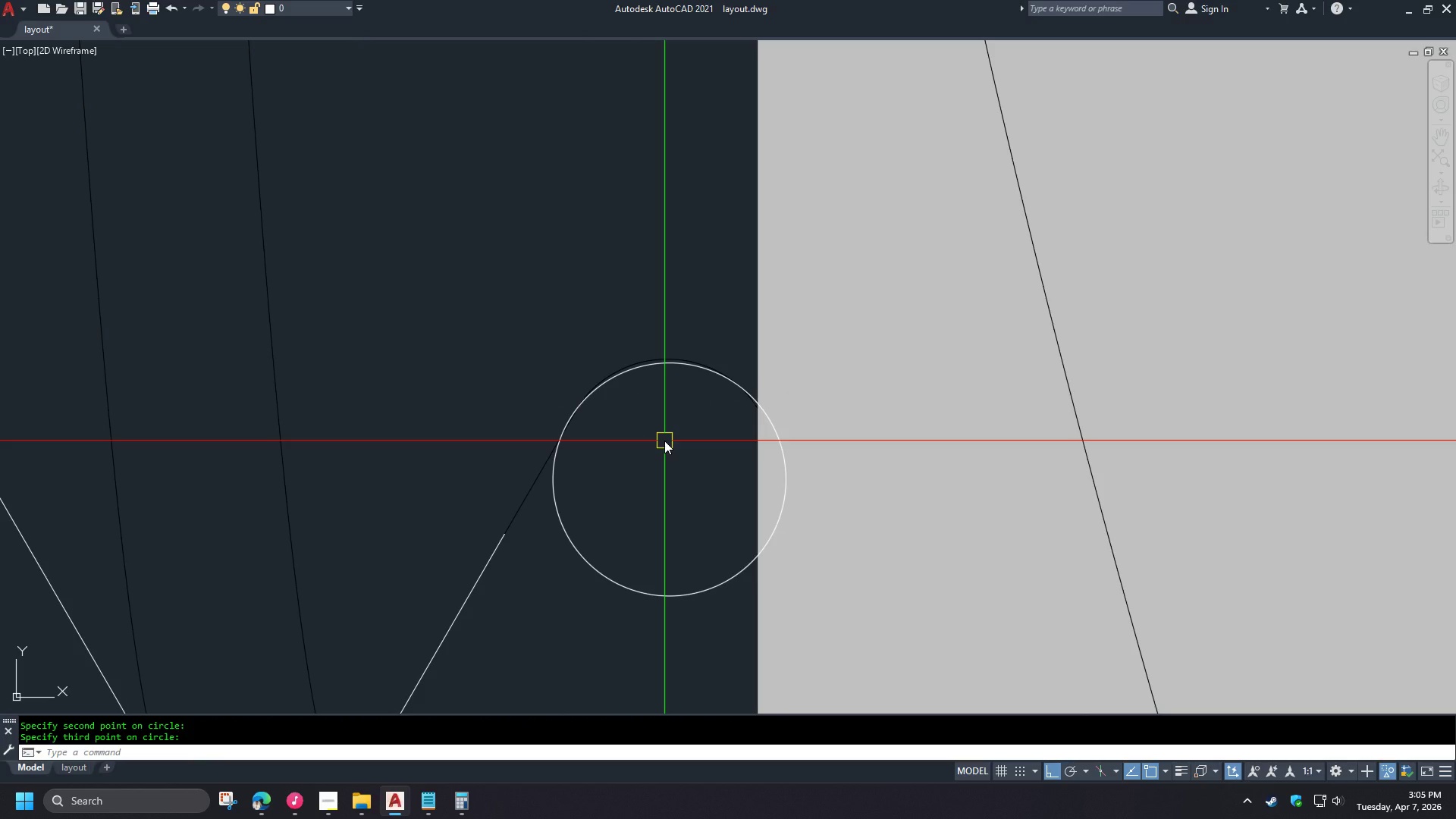 
type(EX )
 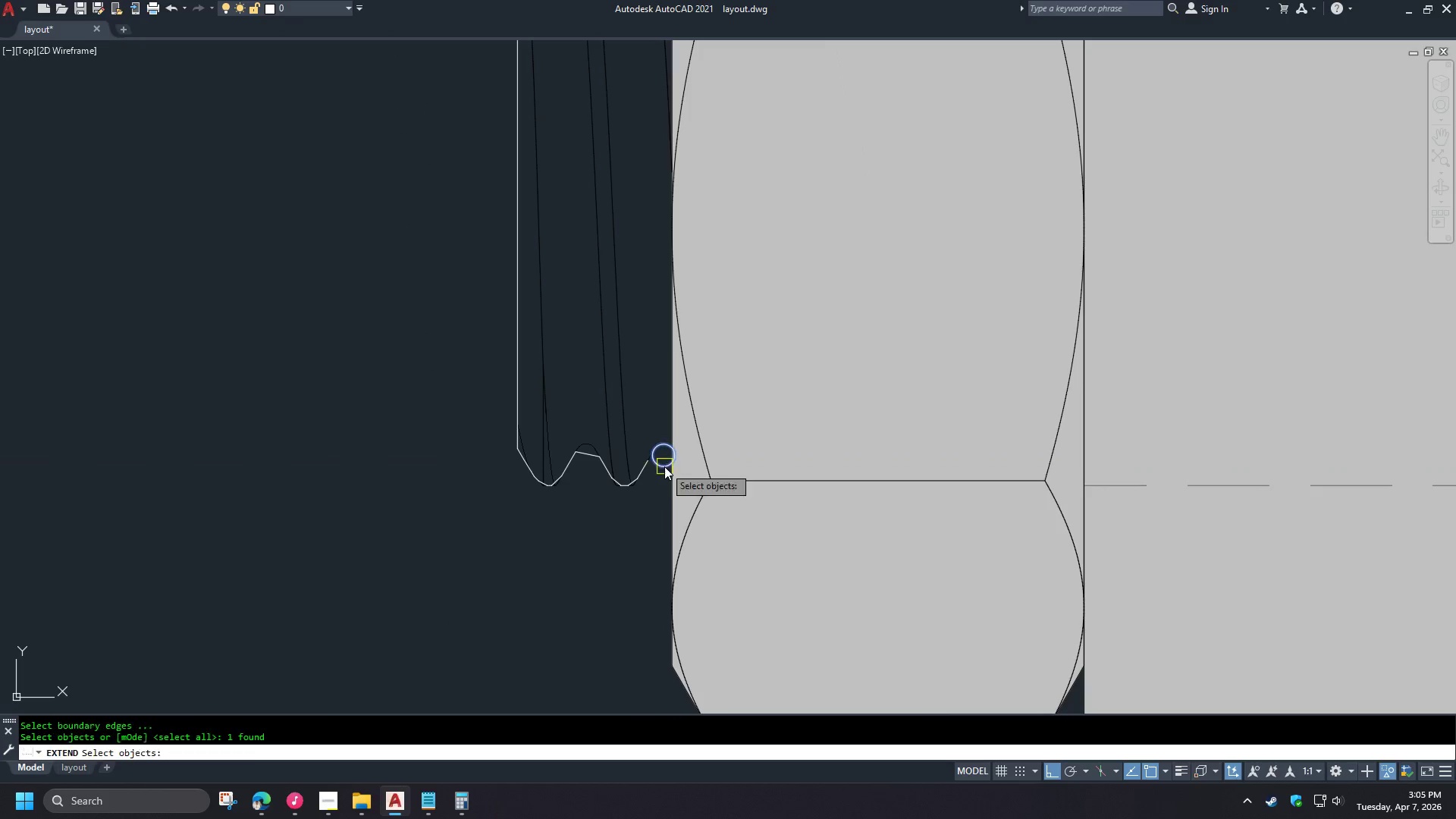 
left_click([664, 466])
 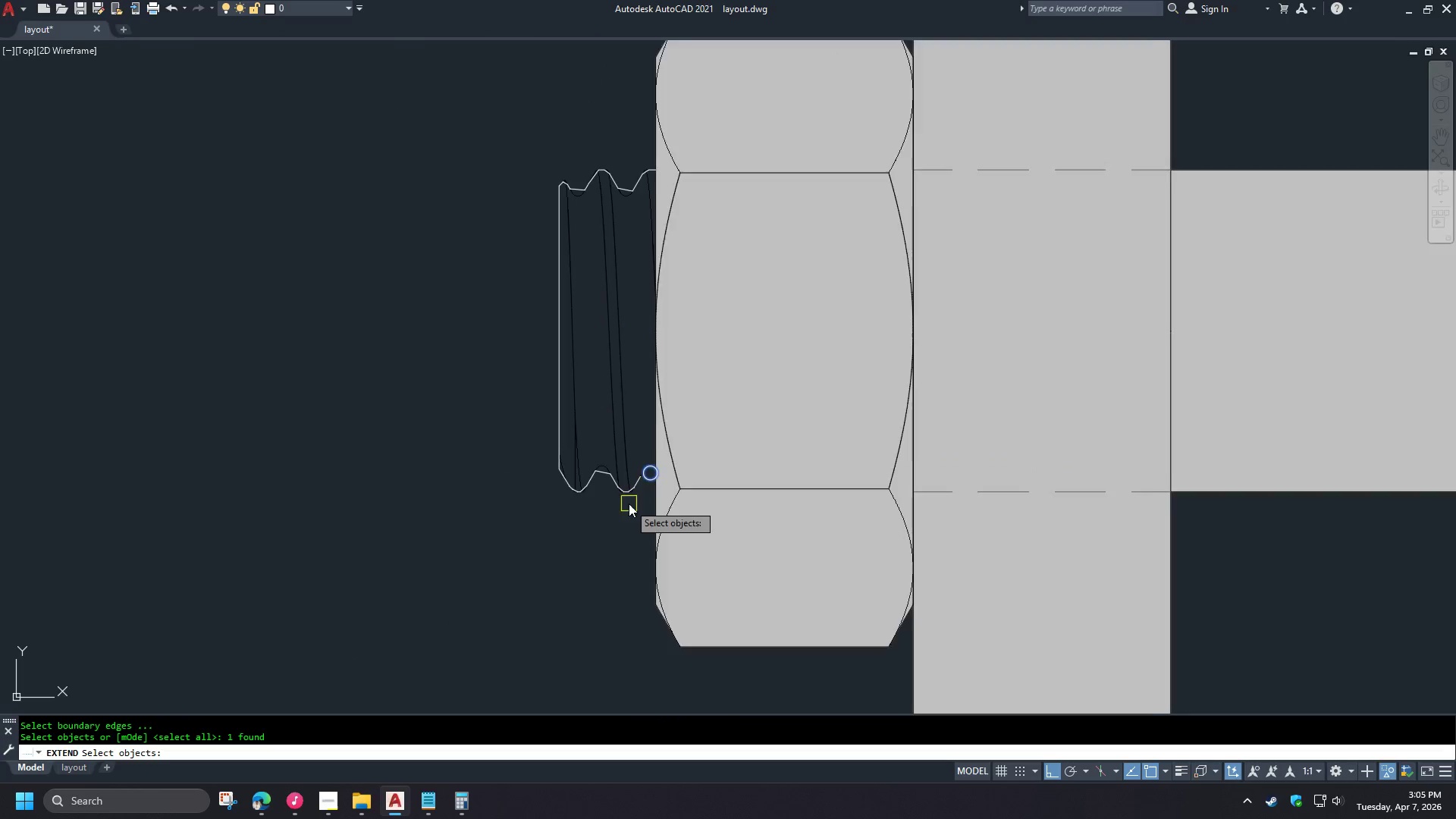 
scroll: coordinate [664, 441], scroll_direction: down, amount: 2.0
 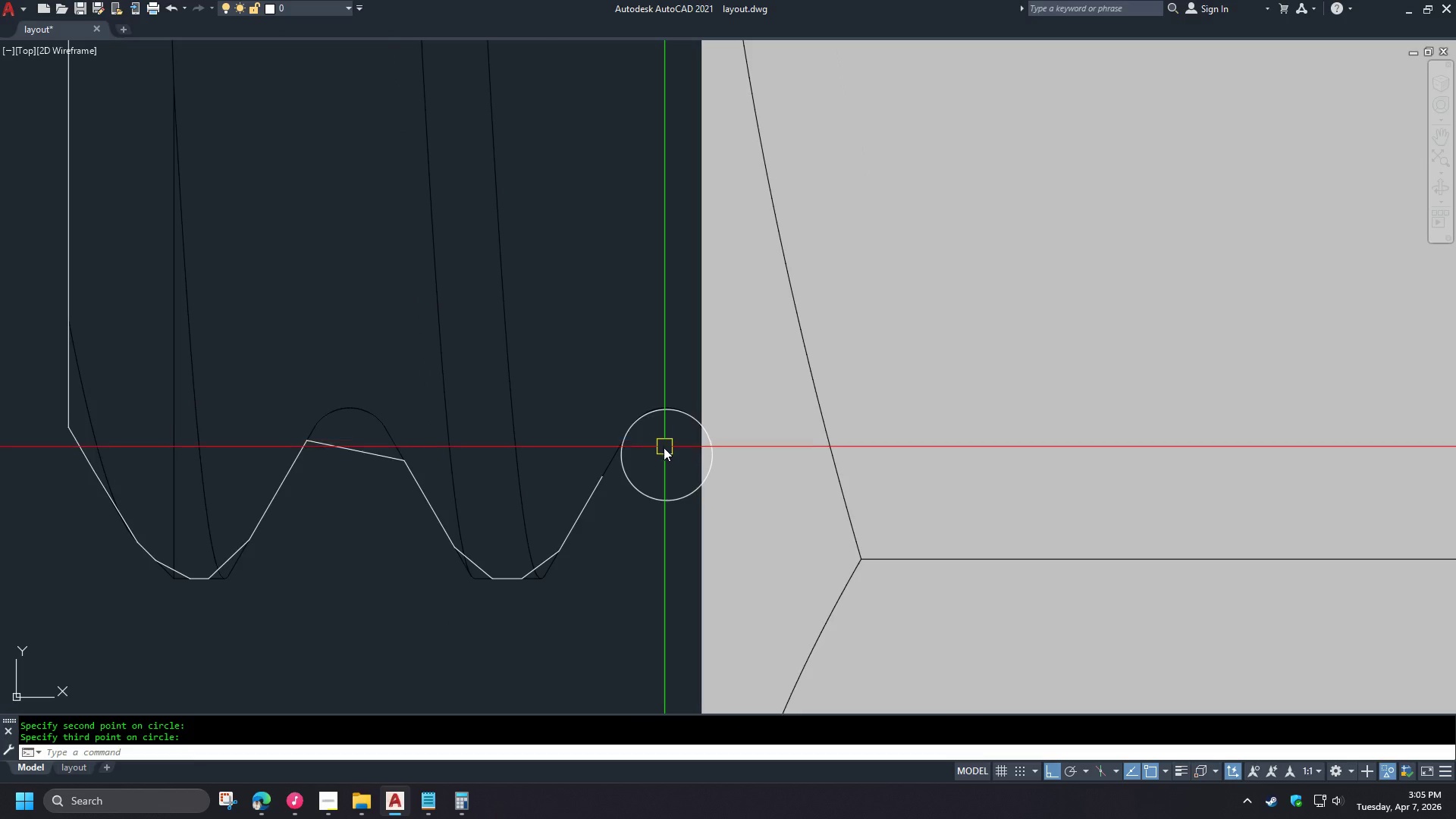 
key(Escape)
 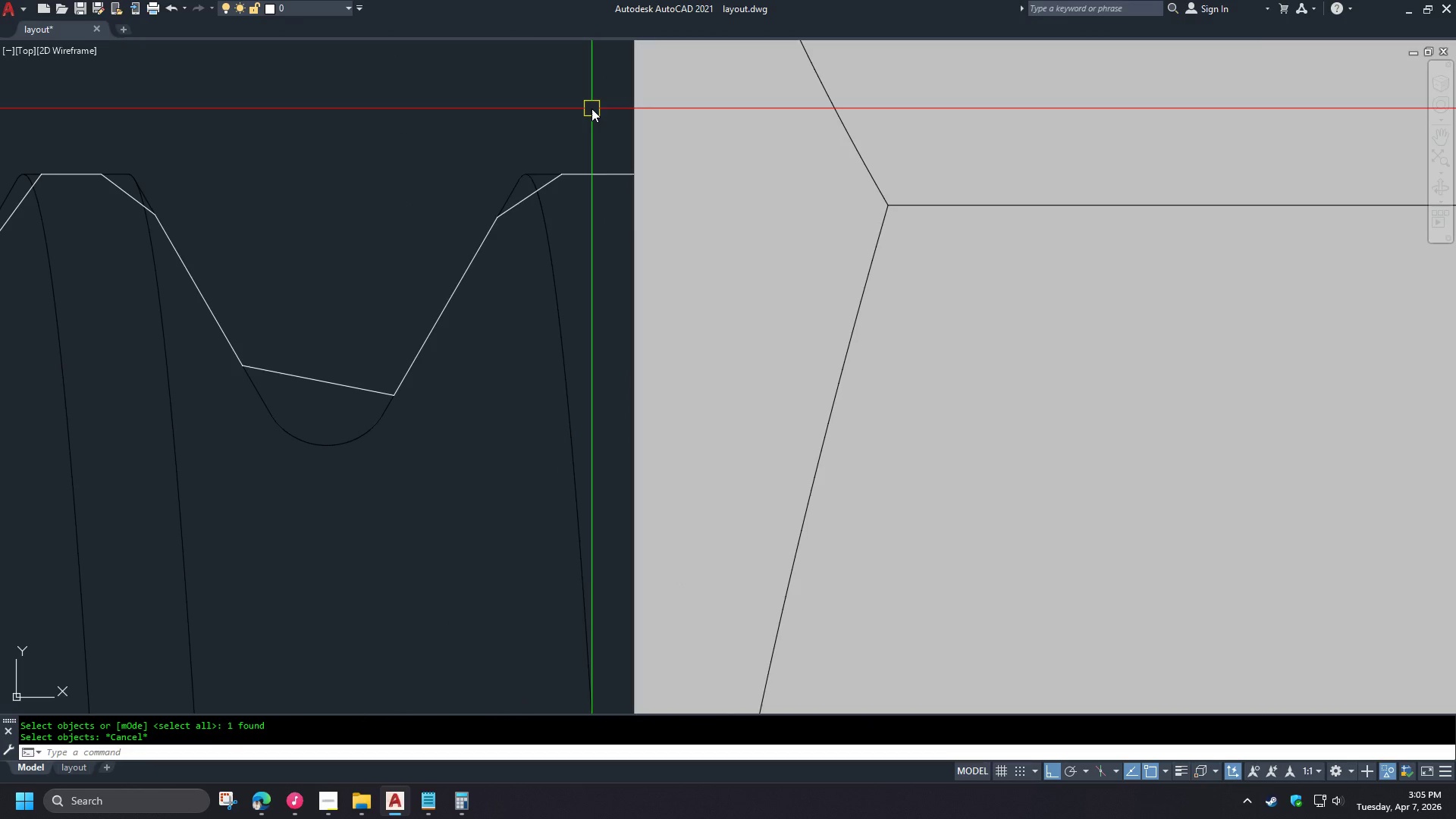 
scroll: coordinate [662, 458], scroll_direction: down, amount: 3.0
 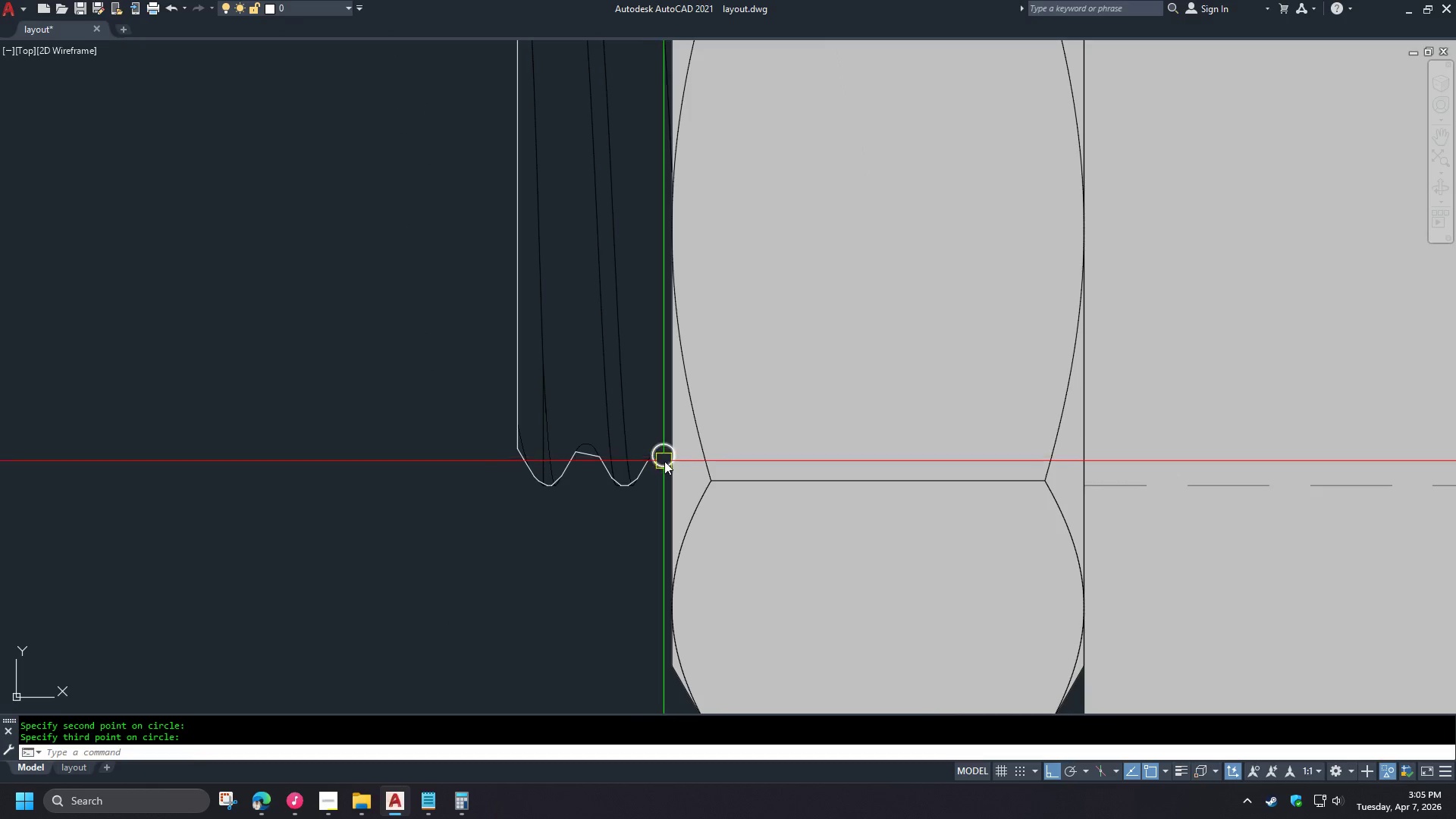 
key(P)
 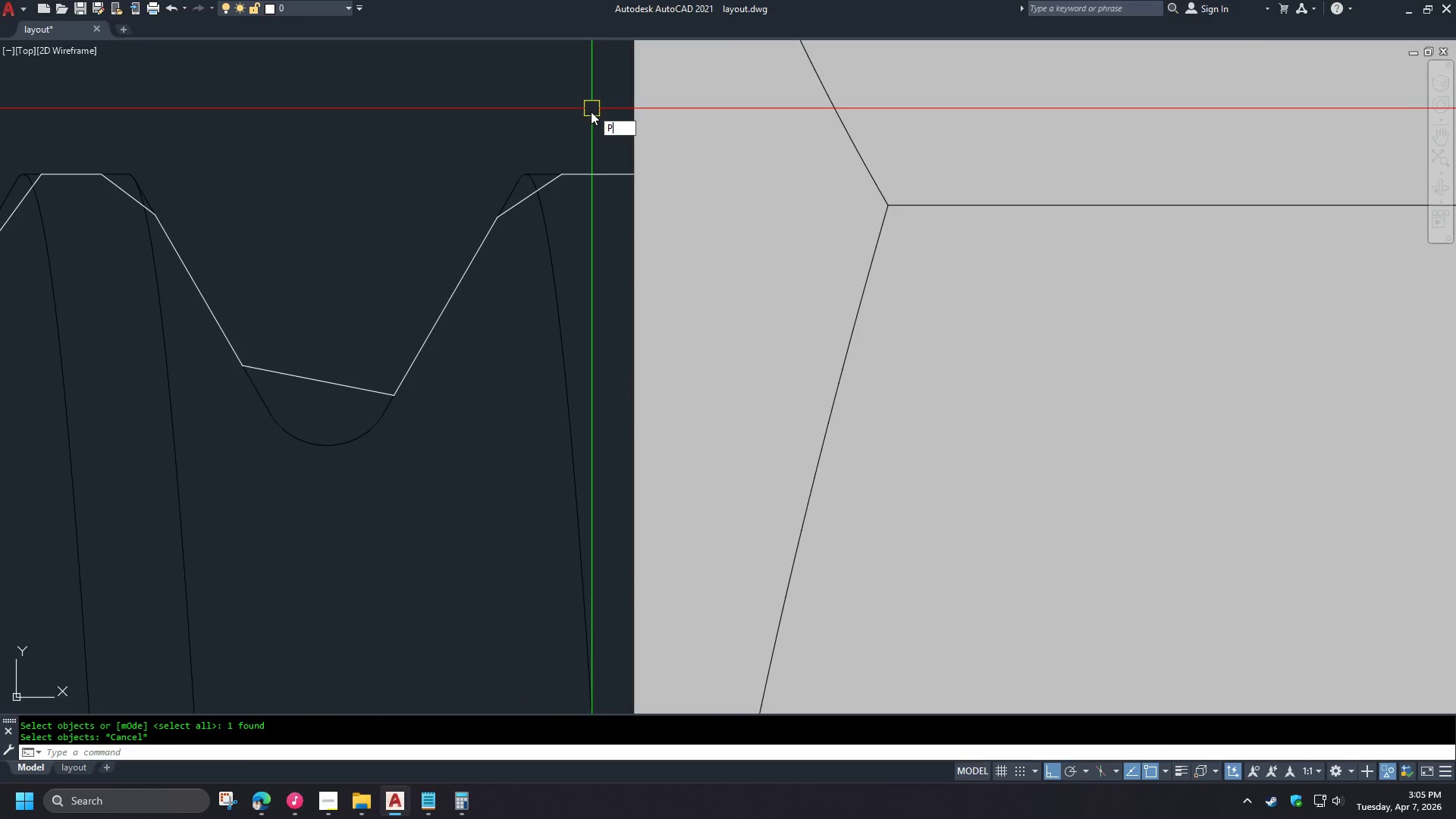 
scroll: coordinate [628, 499], scroll_direction: down, amount: 2.0
 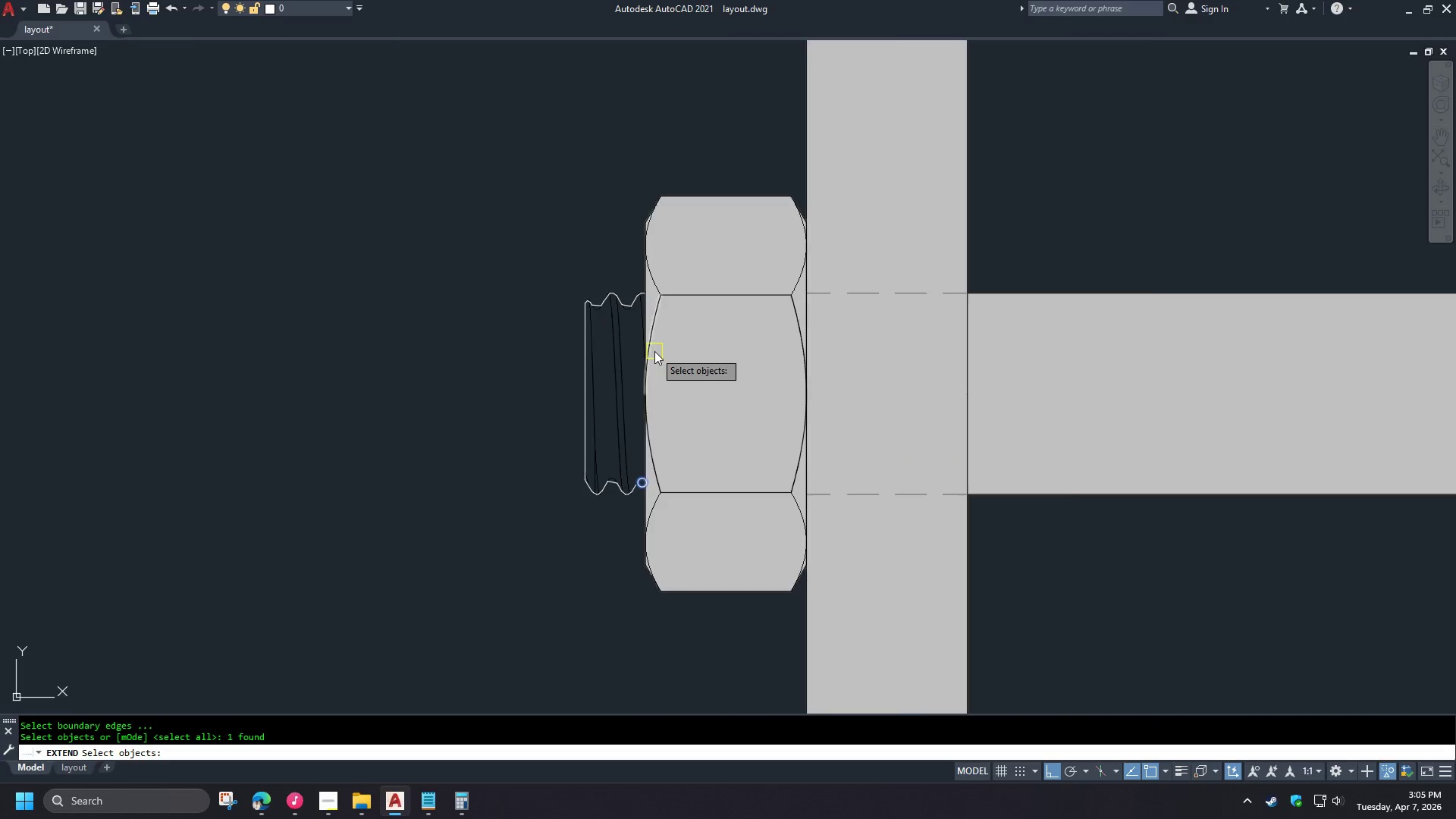 
key(L)
 